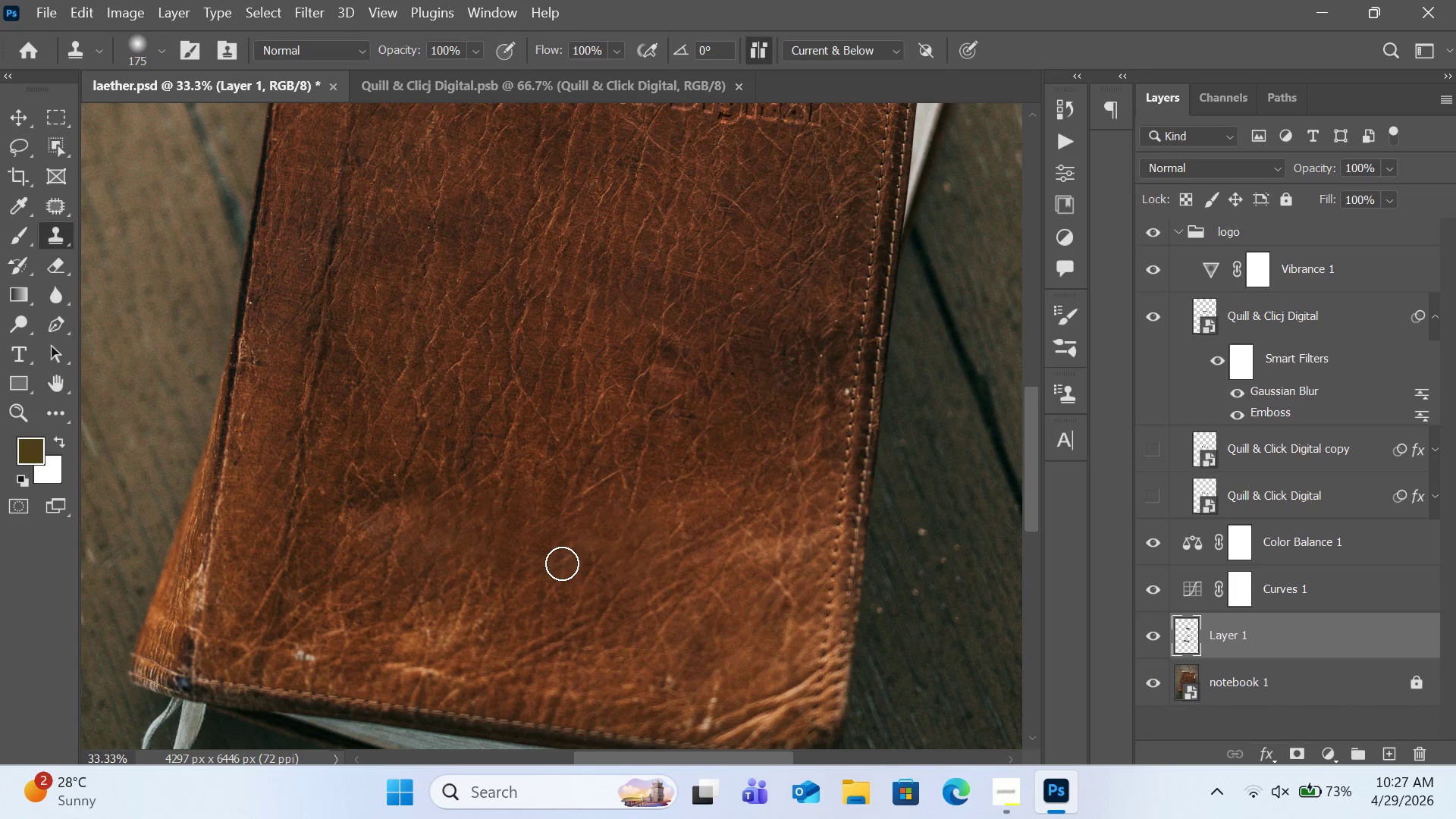 
left_click([562, 563])
 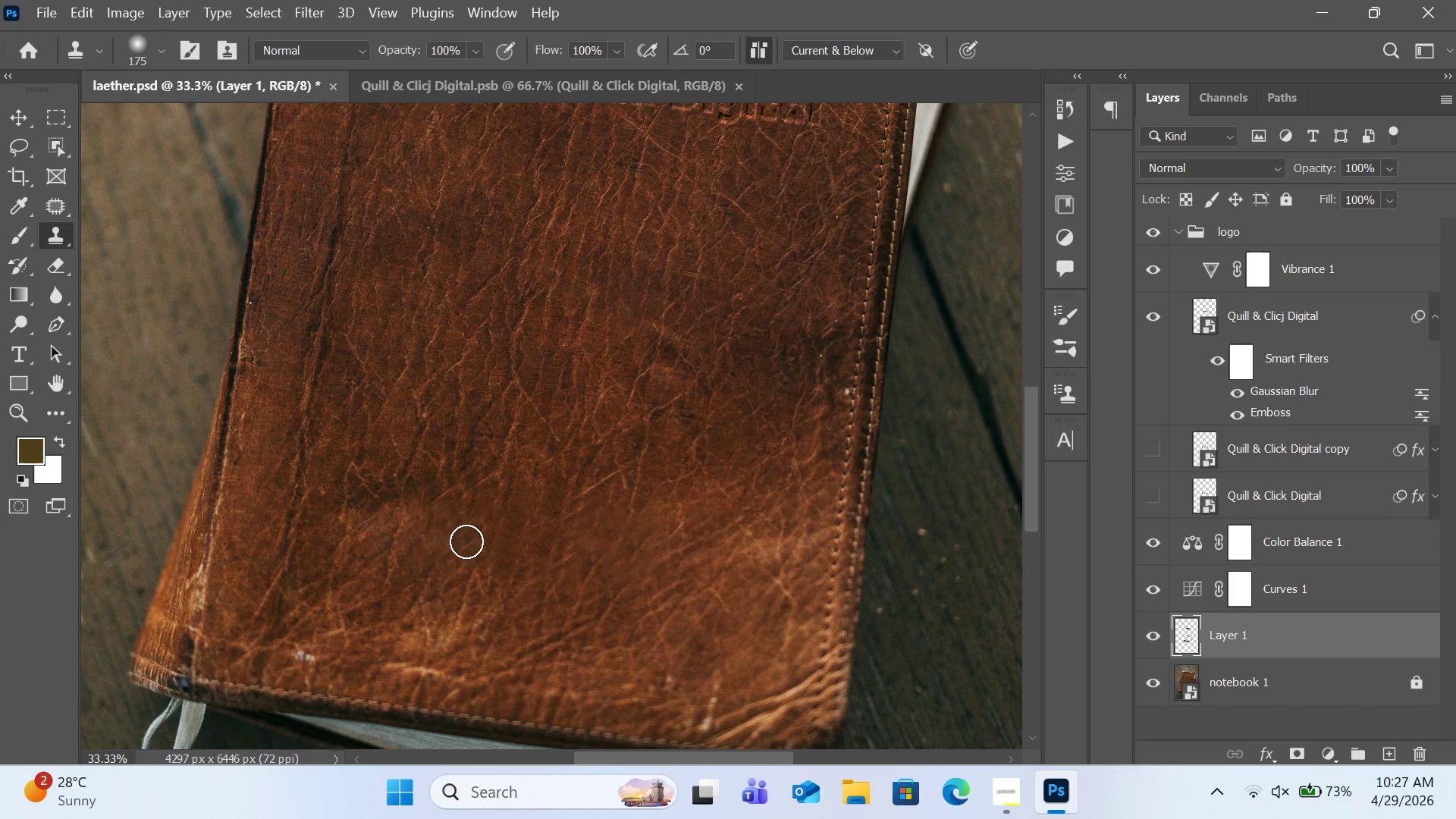 
left_click([466, 541])
 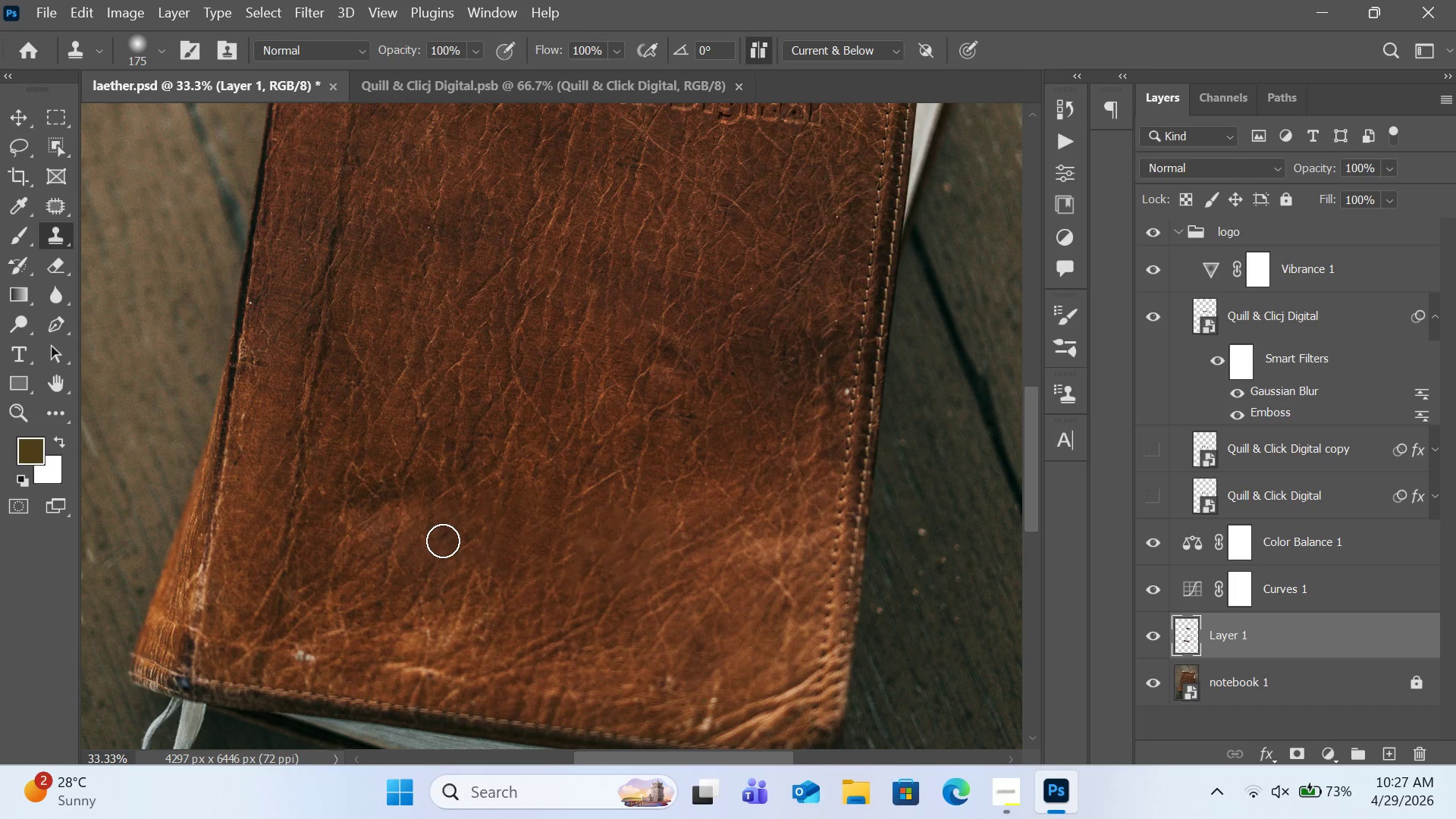 
left_click([443, 541])
 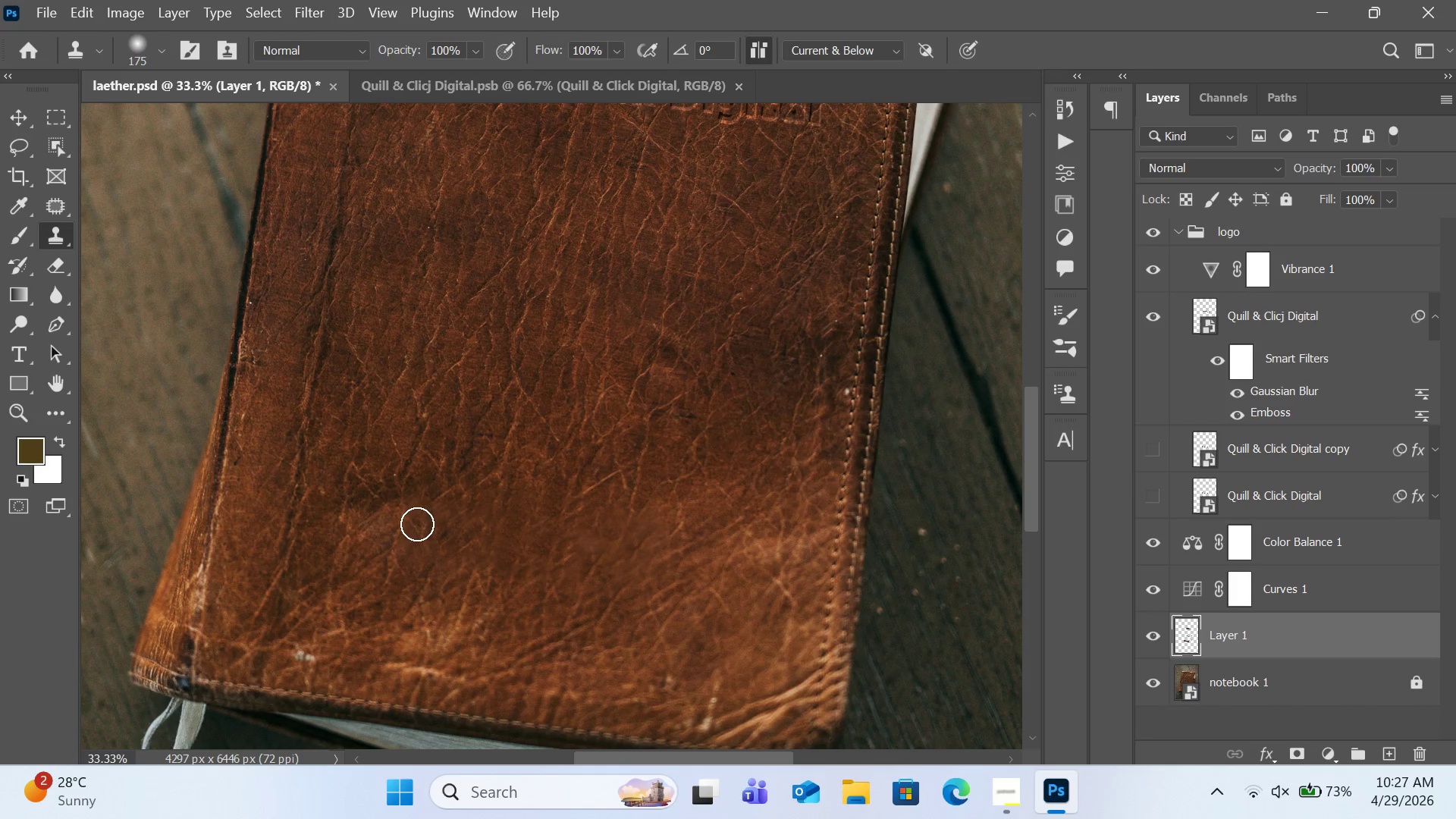 
left_click([417, 524])
 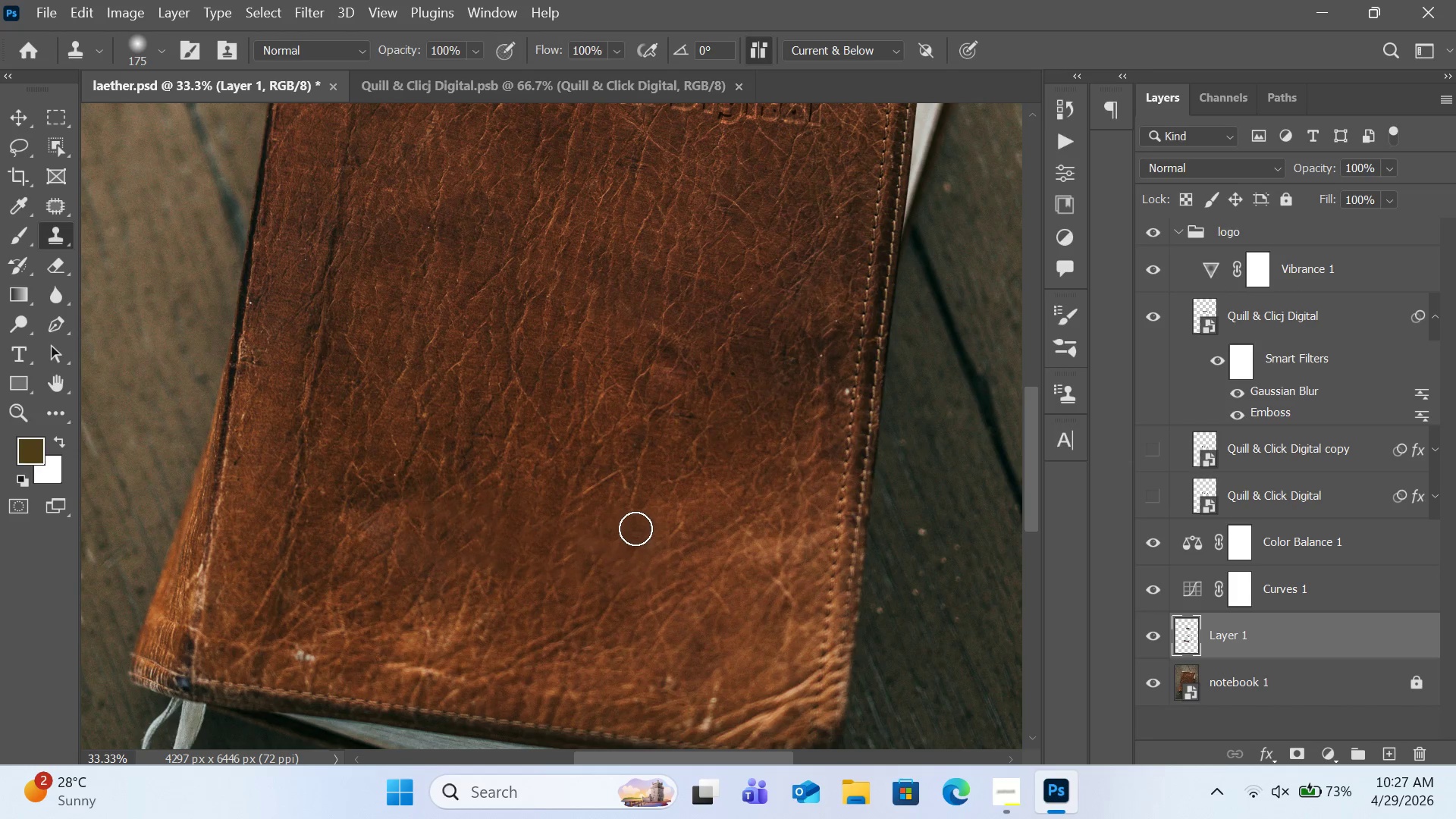 
hold_key(key=AltLeft, duration=0.55)
left_click([600, 522])
 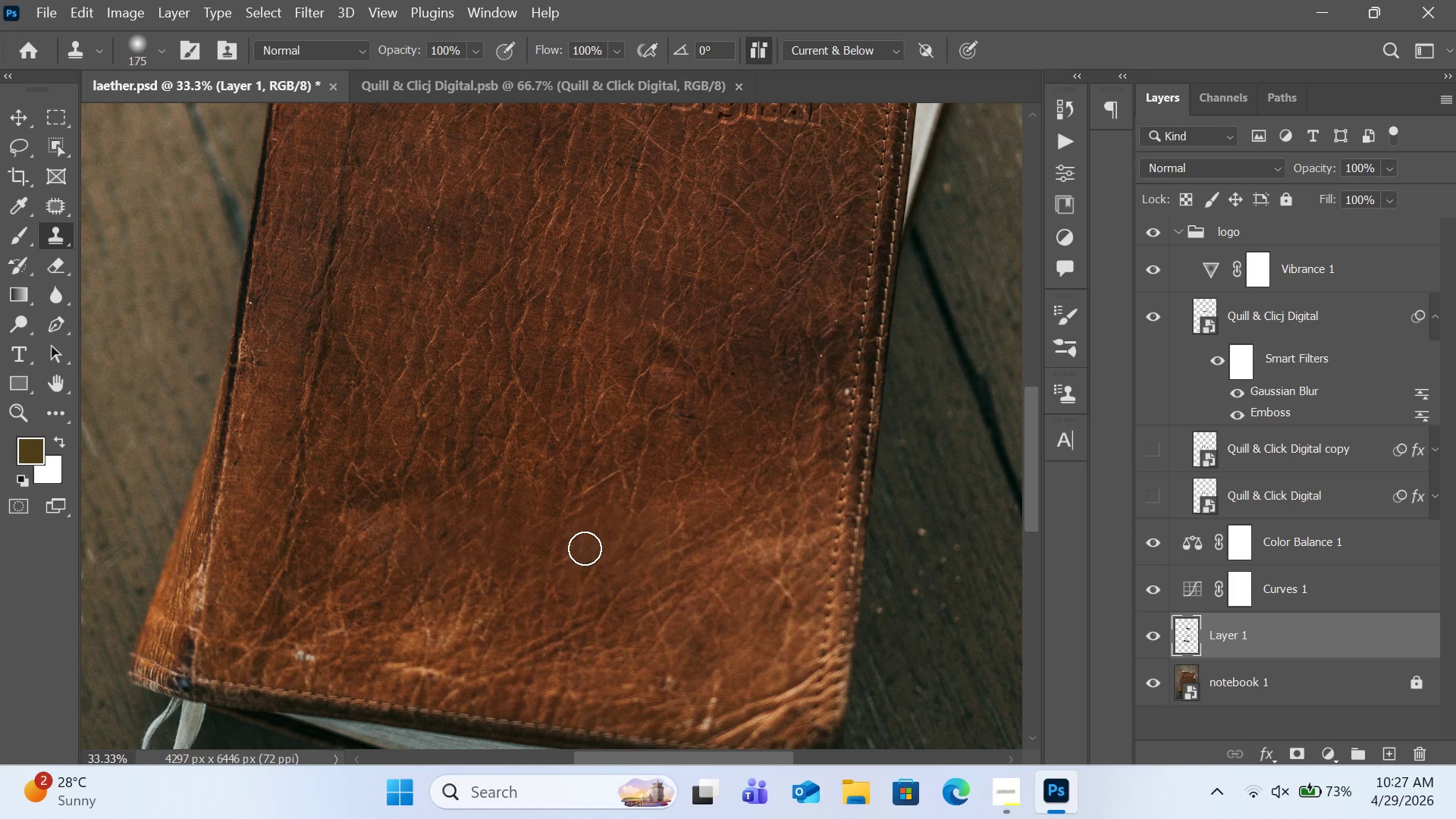 
hold_key(key=AltLeft, duration=0.47)
left_click([588, 489])
 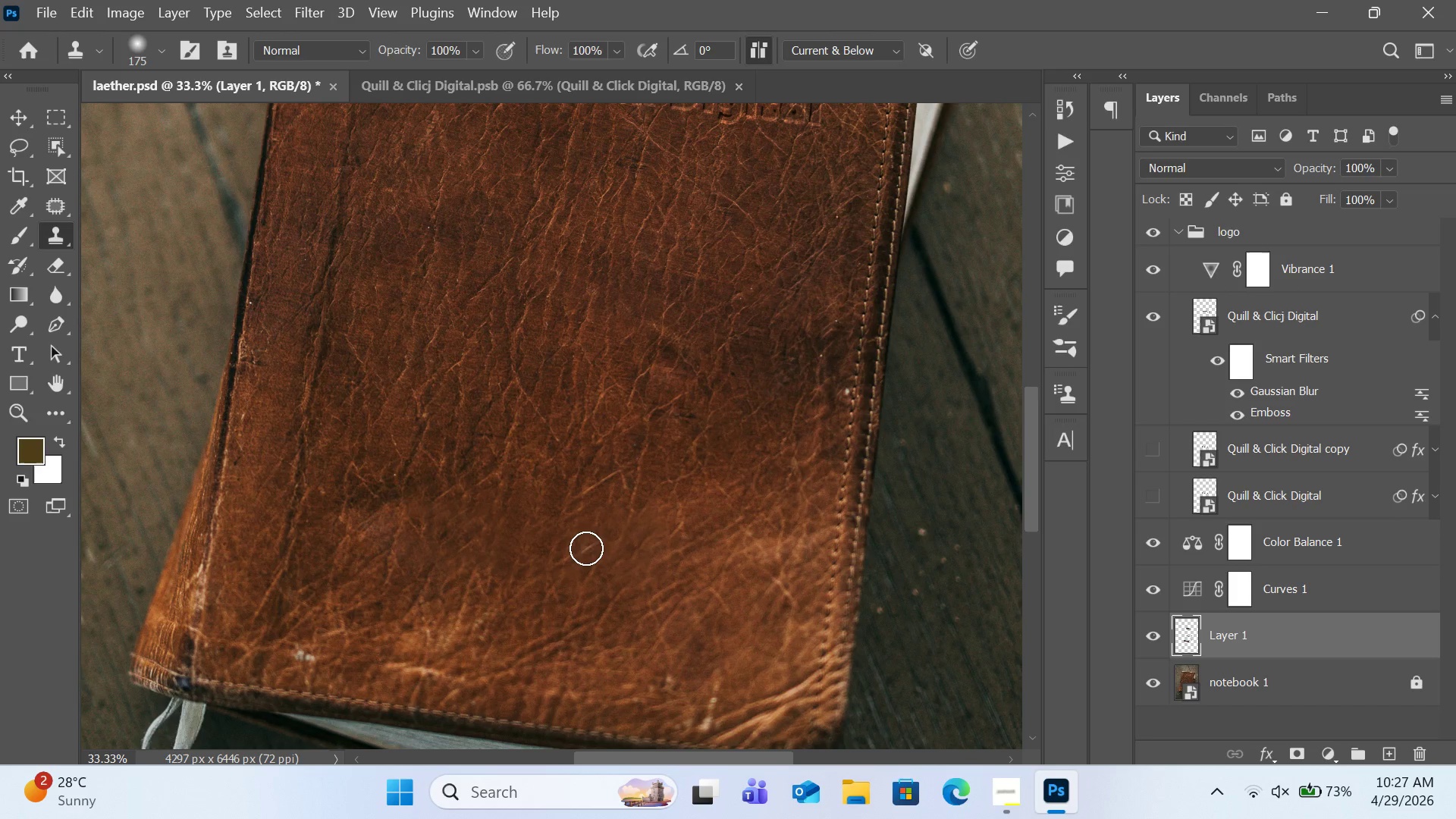 
left_click([586, 548])
 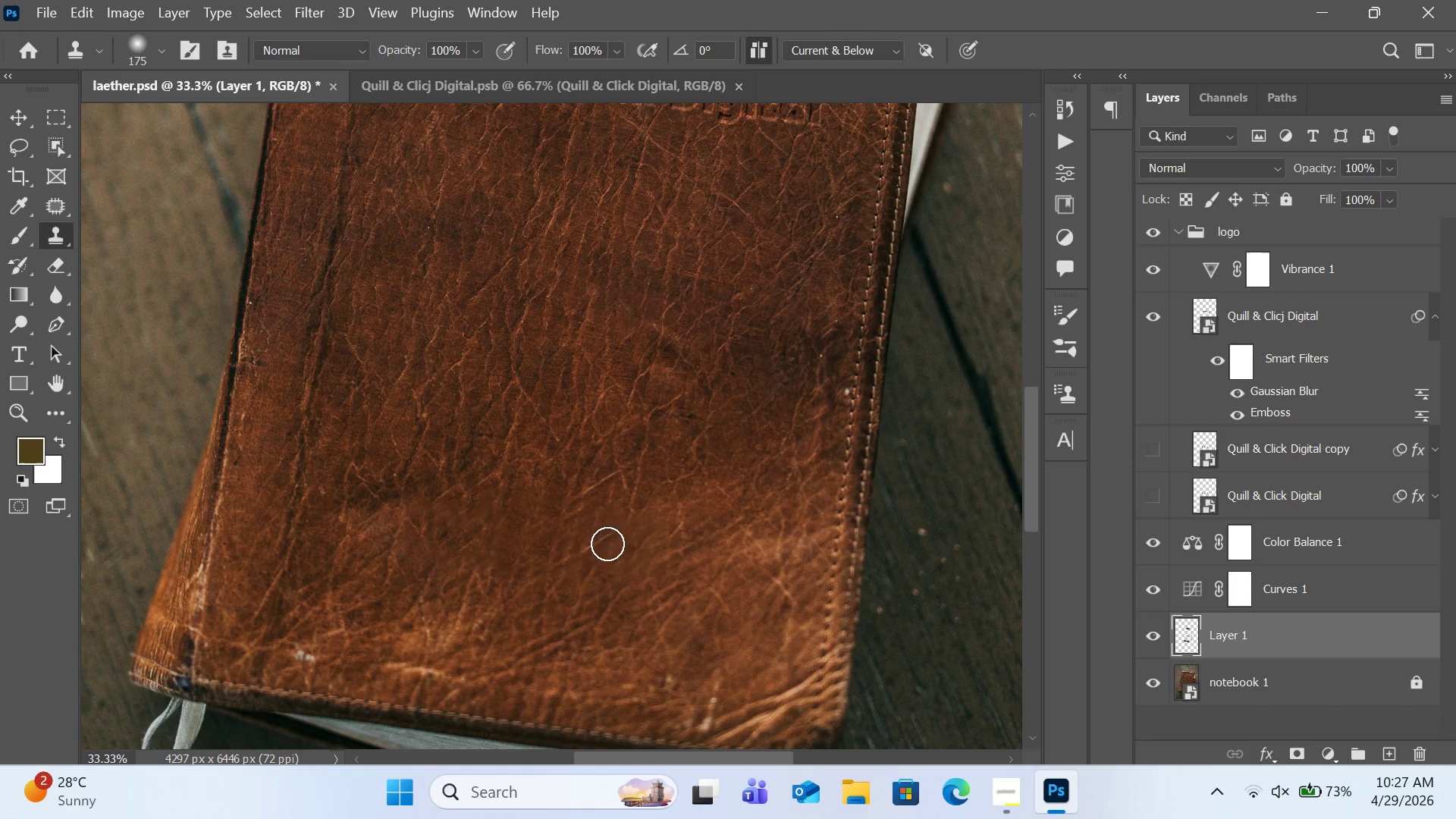 
hold_key(key=AltLeft, duration=0.39)
 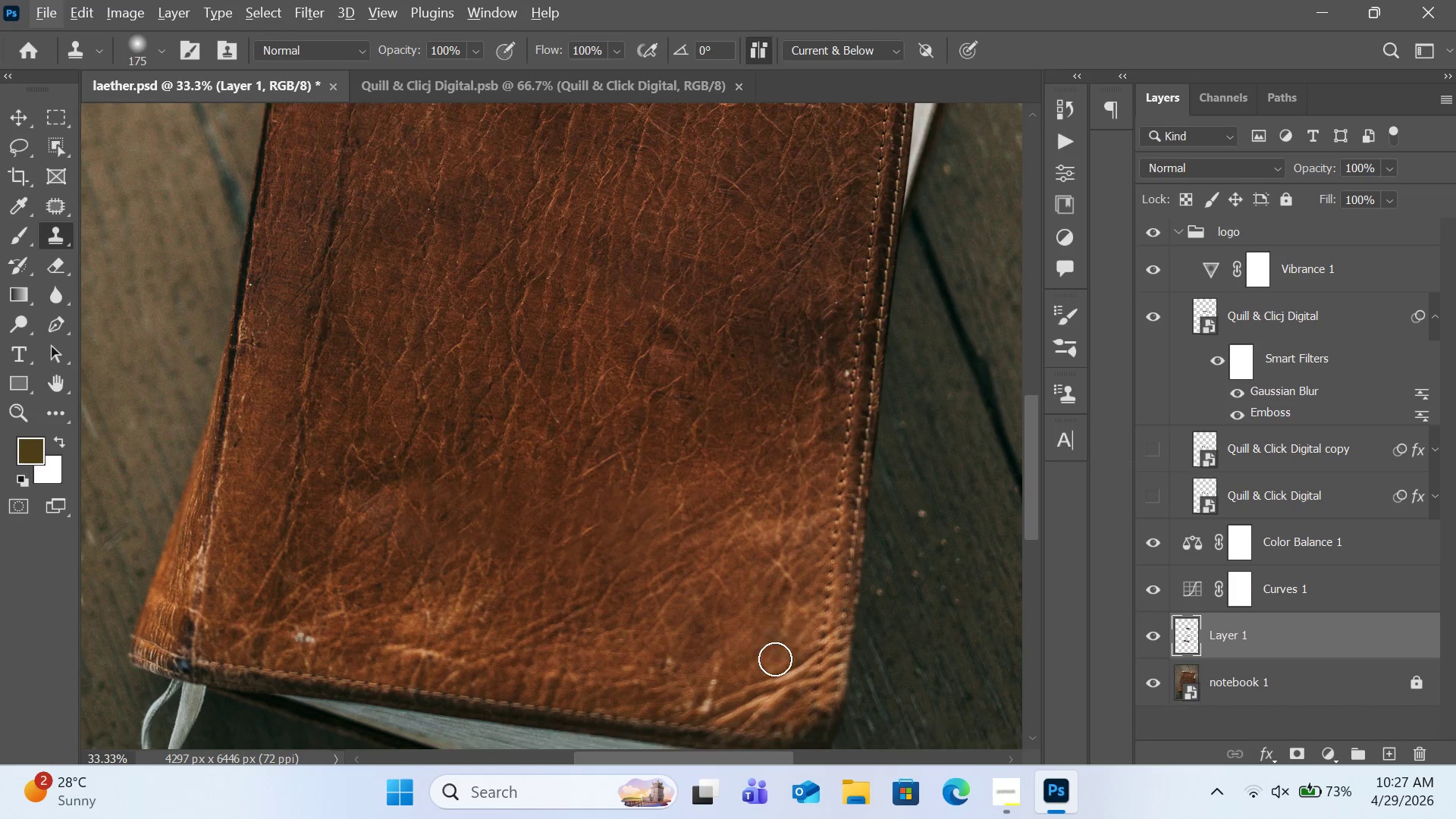 
hold_key(key=AltLeft, duration=0.64)
 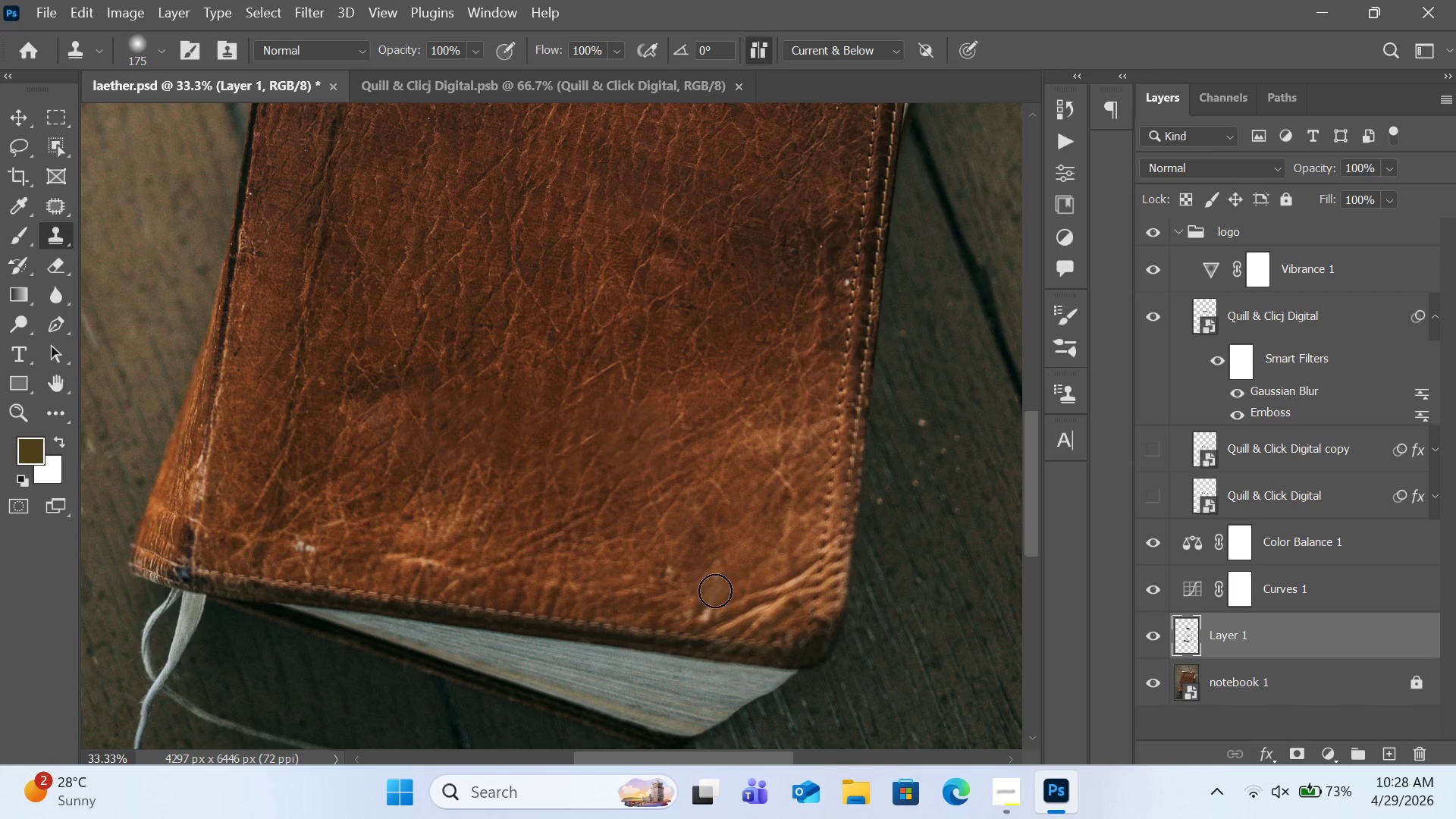 
scroll: coordinate [752, 634], scroll_direction: down, amount: 6.0
 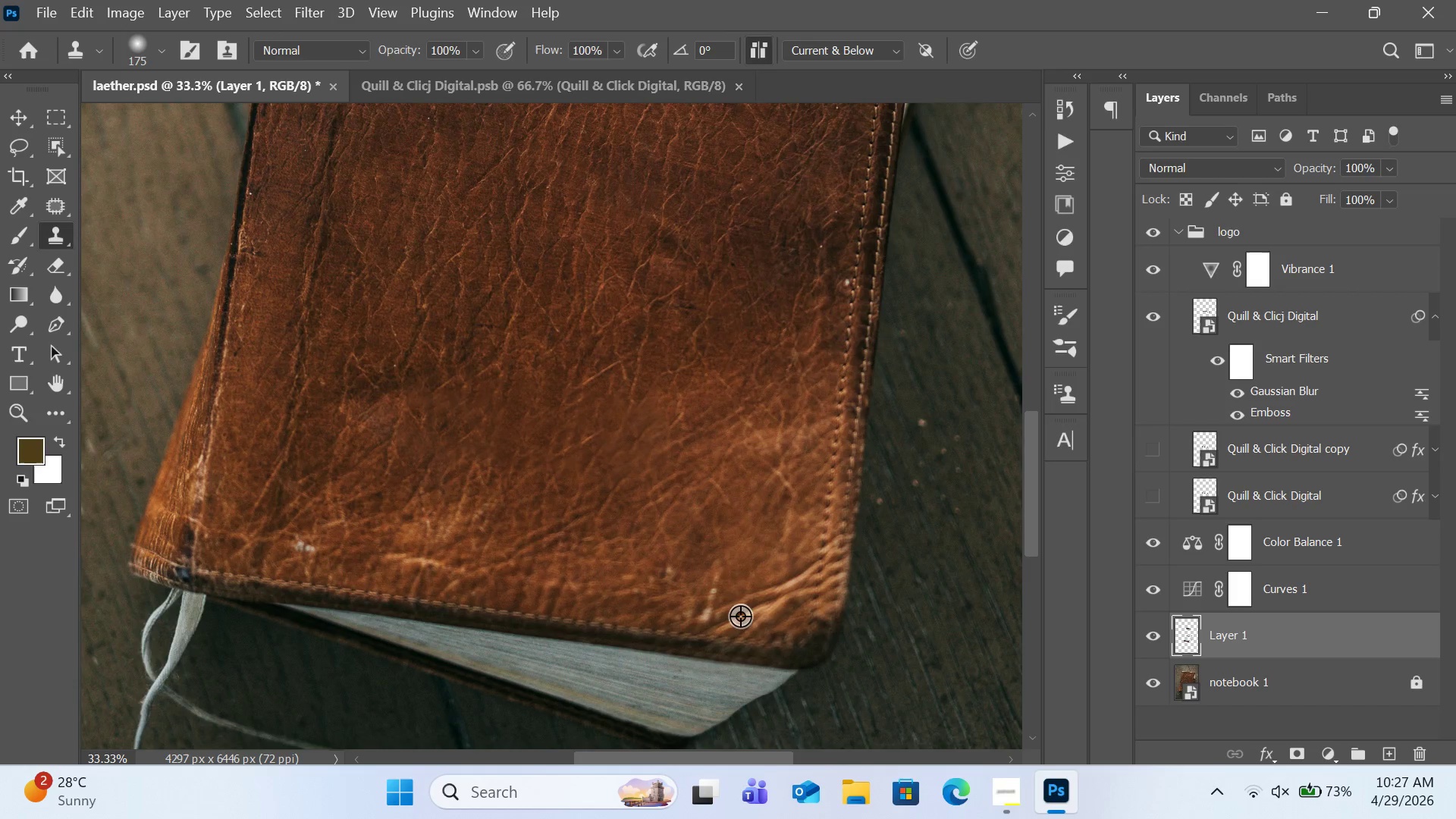 
left_click([739, 549])
 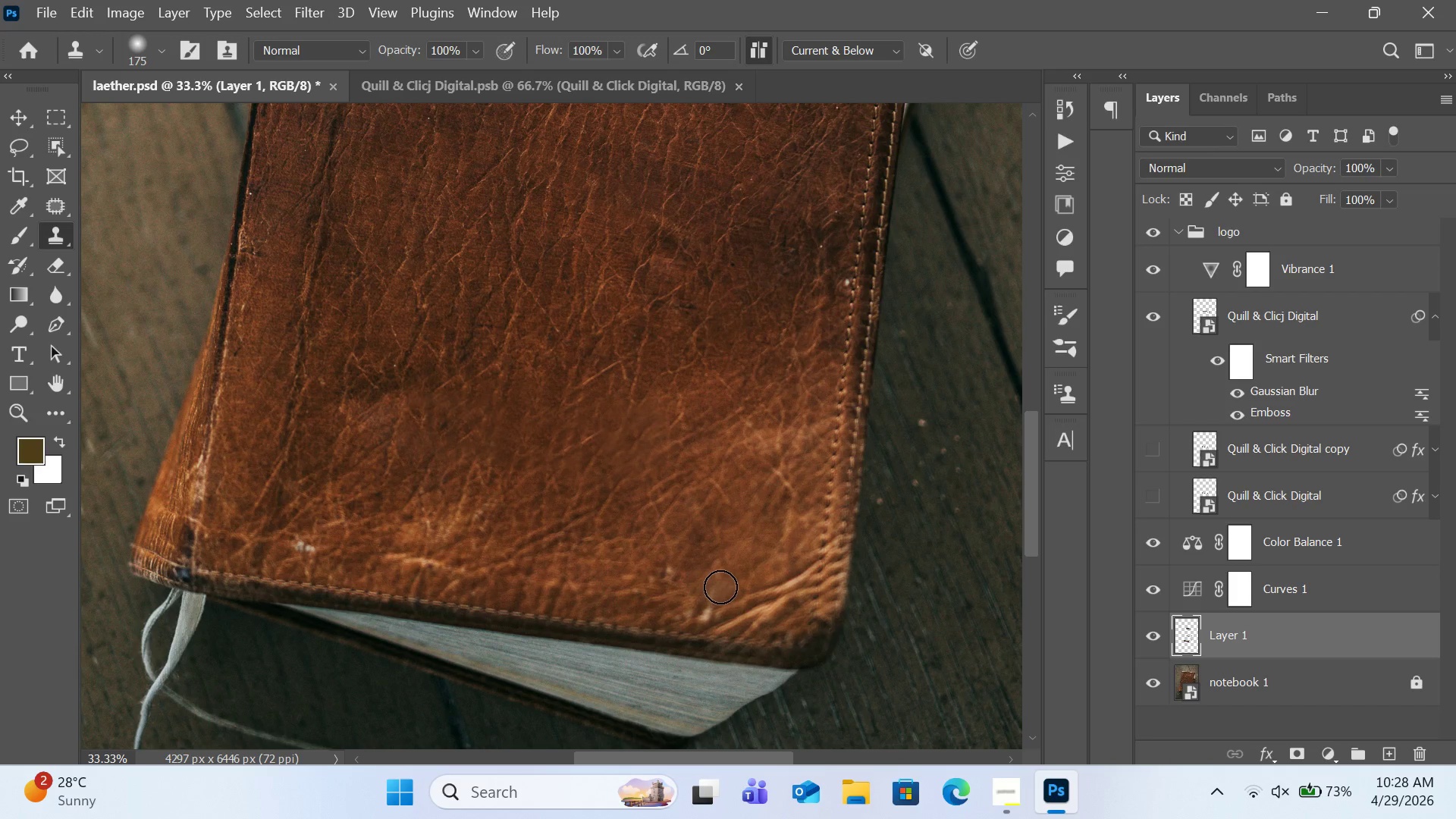 
hold_key(key=AltLeft, duration=1.17)
left_click([322, 526])
 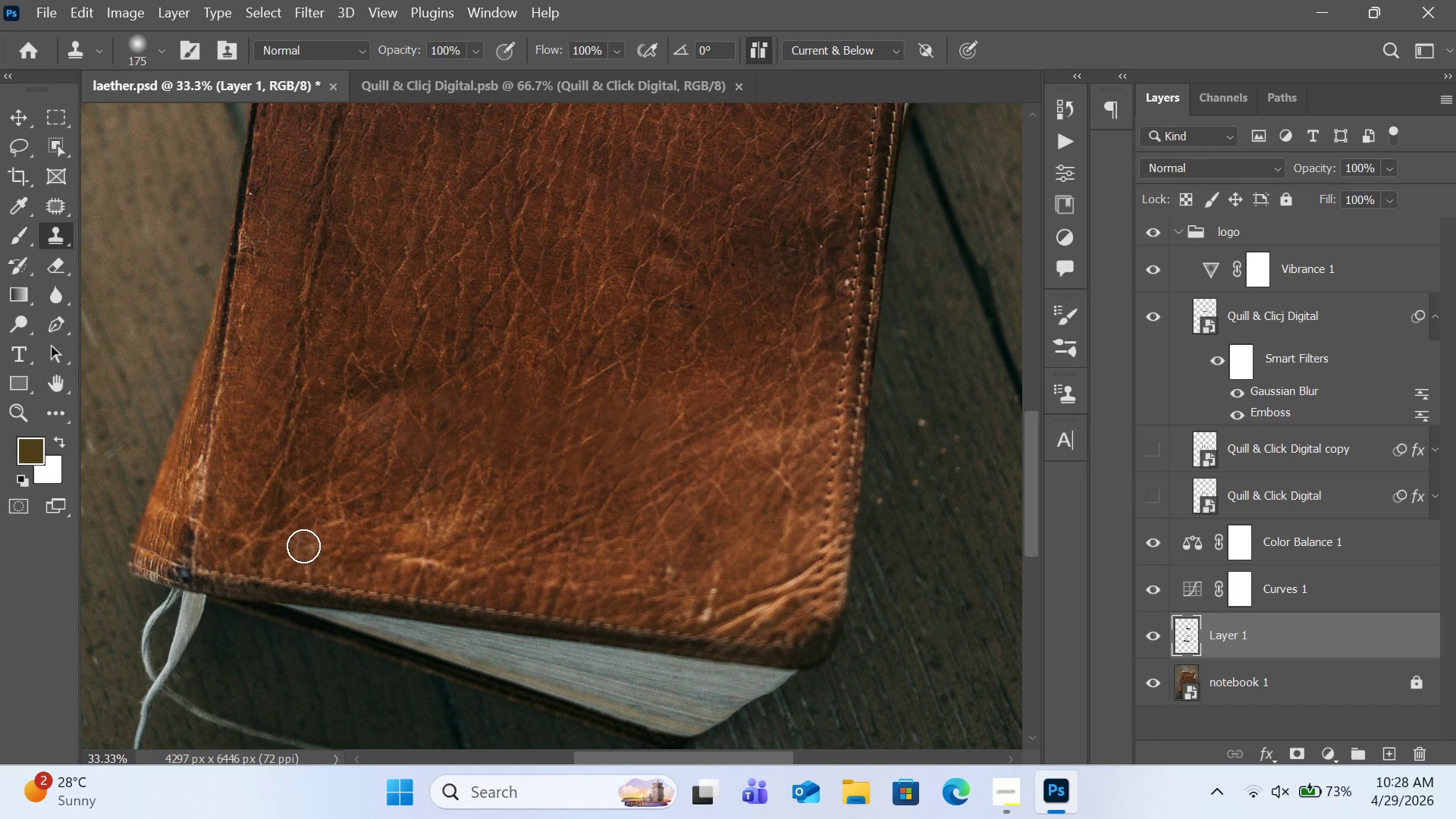 
left_click([303, 545])
 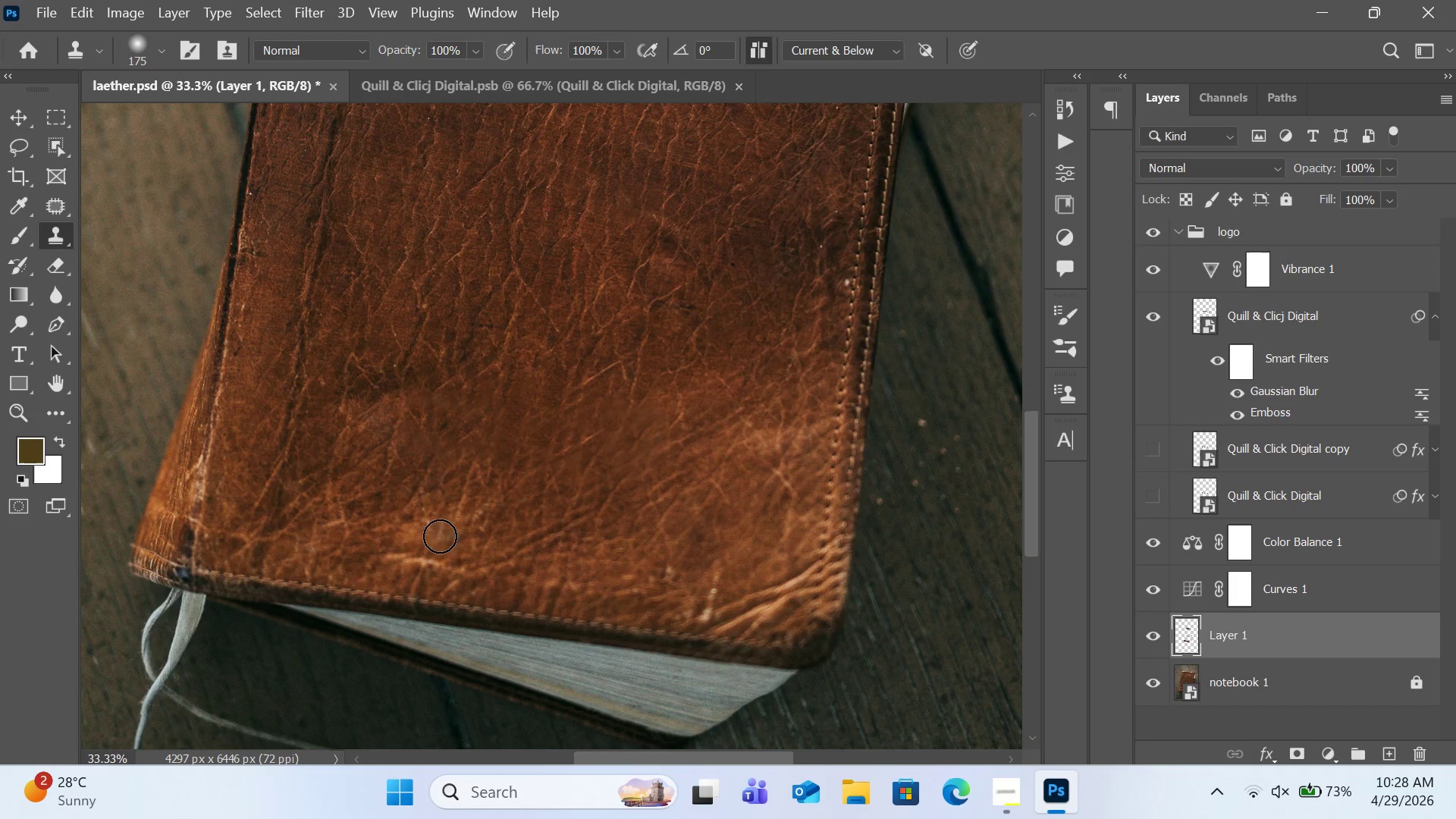 
scroll: coordinate [392, 520], scroll_direction: up, amount: 14.0
 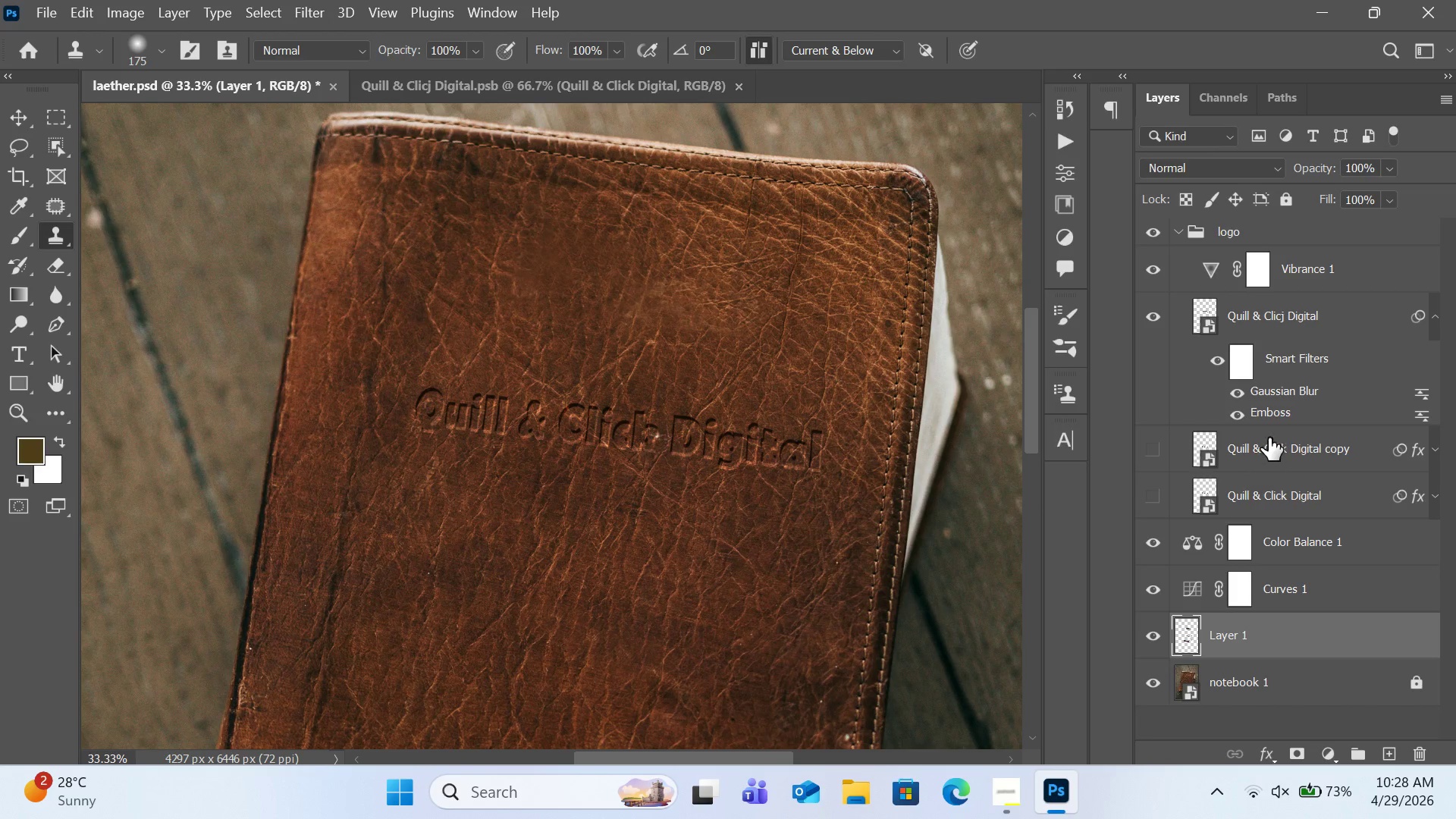 
left_click([1275, 410])
 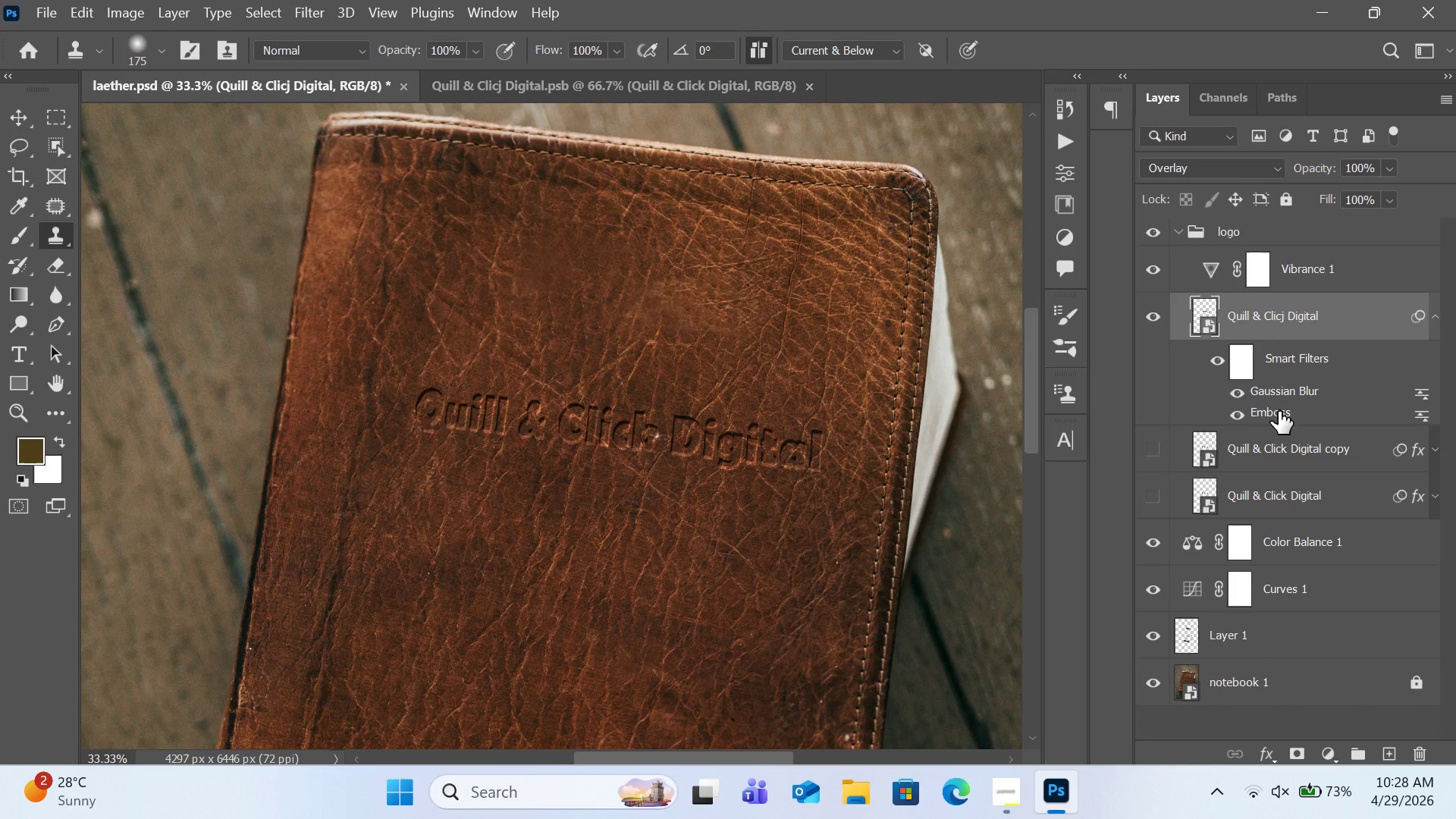 
double_click([1279, 411])
 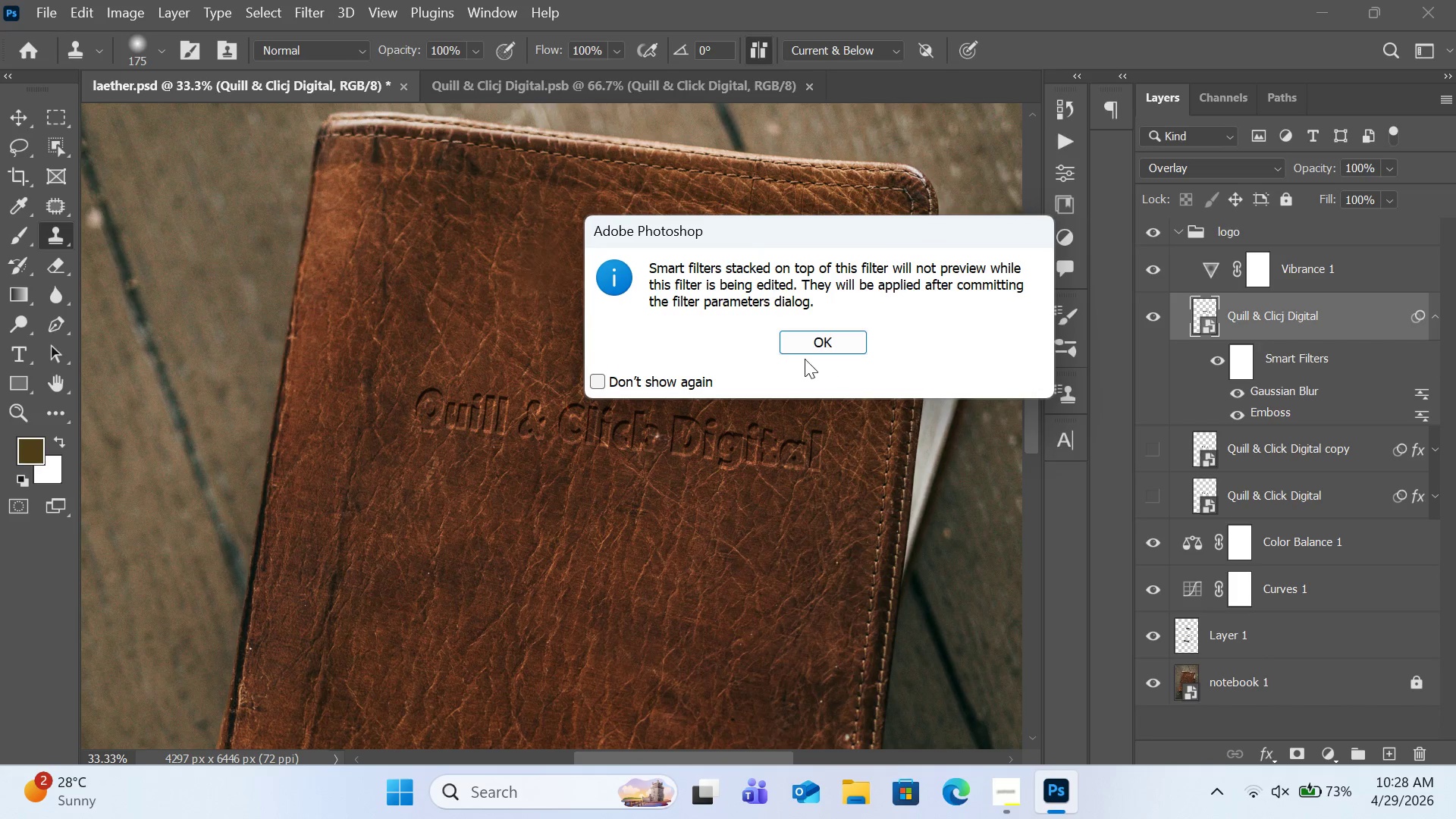 
left_click([811, 357])
 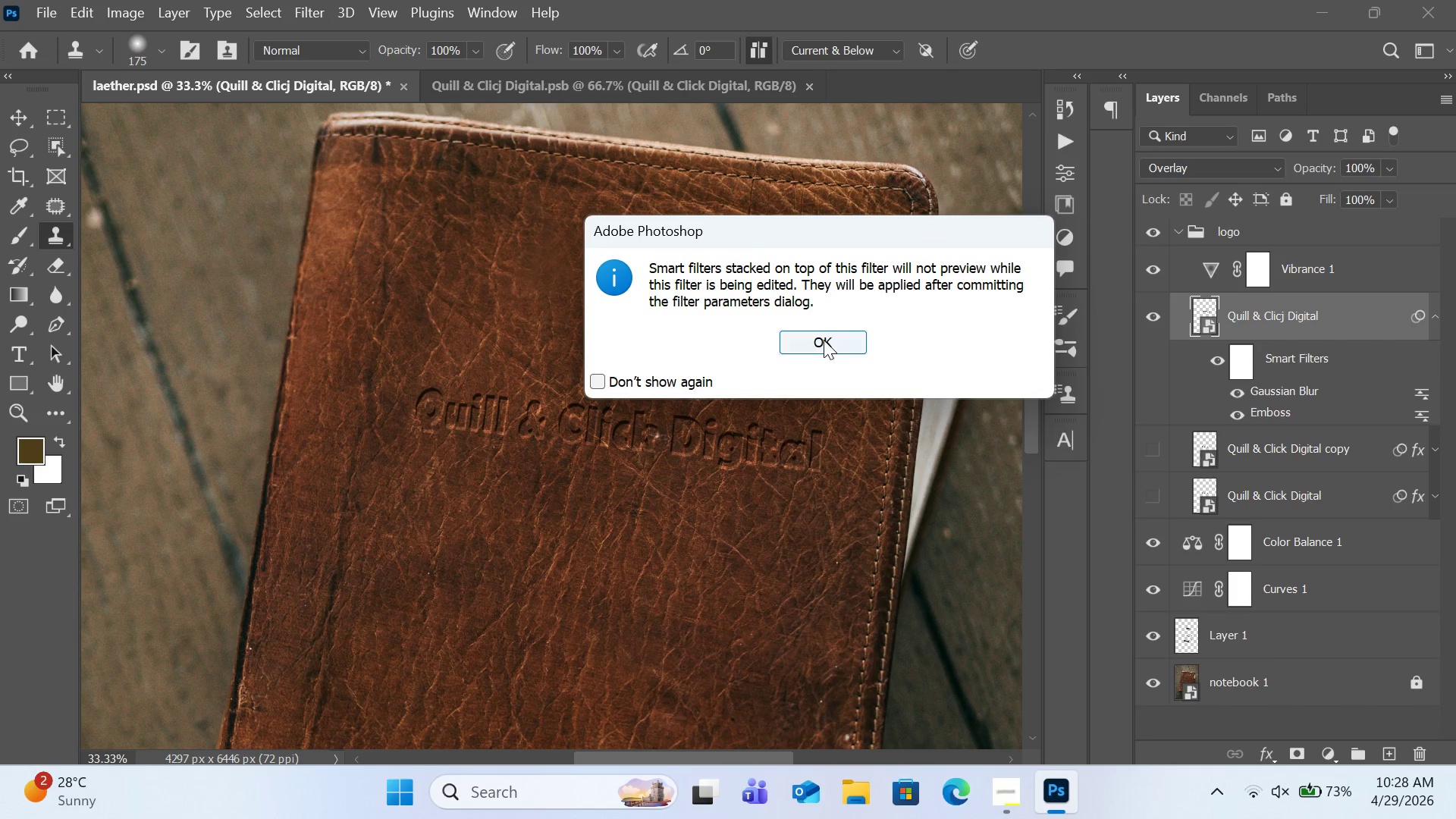 
left_click([824, 340])
 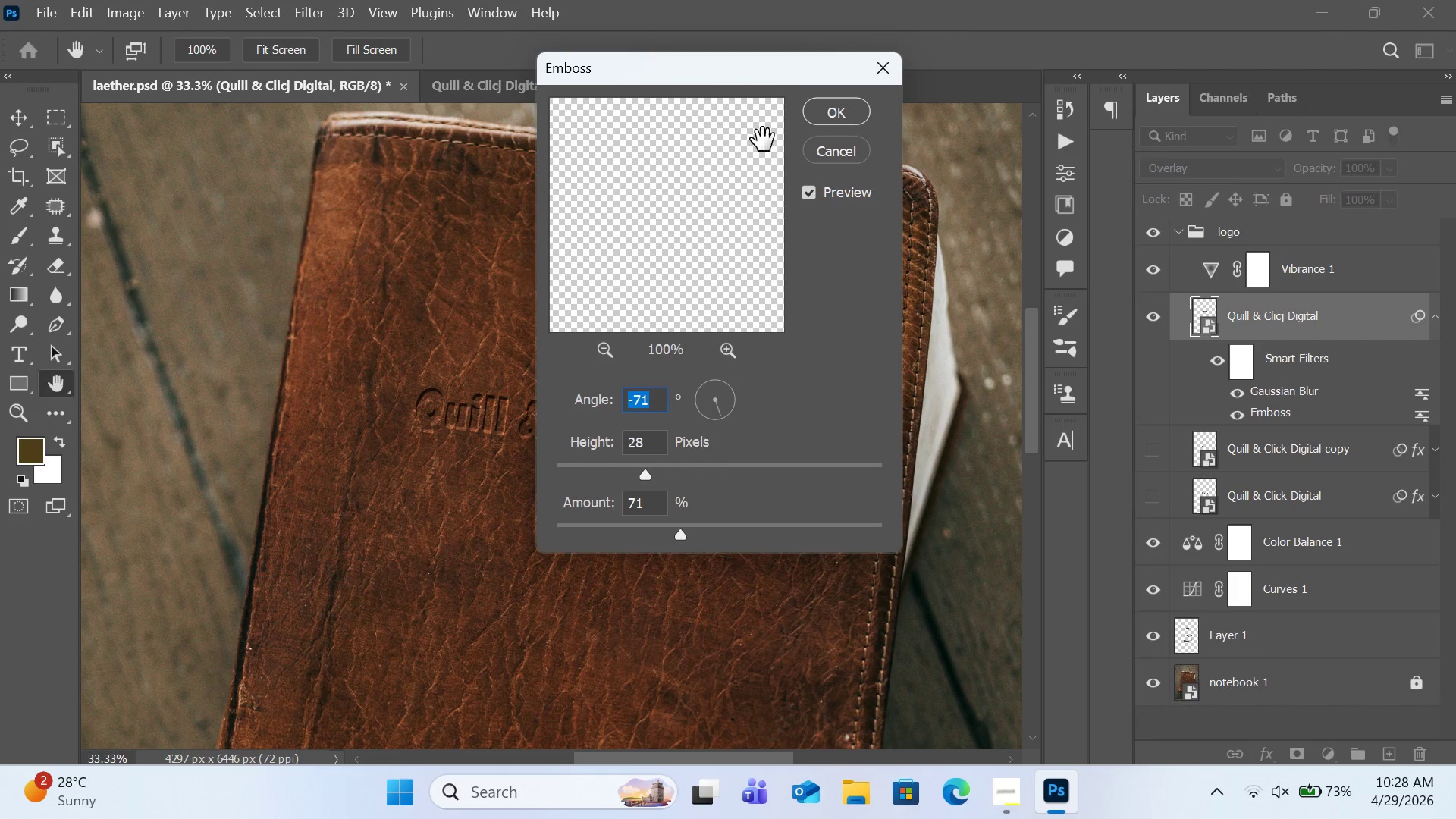 
left_click_drag(start_coordinate=[786, 77], to_coordinate=[1156, 184])
 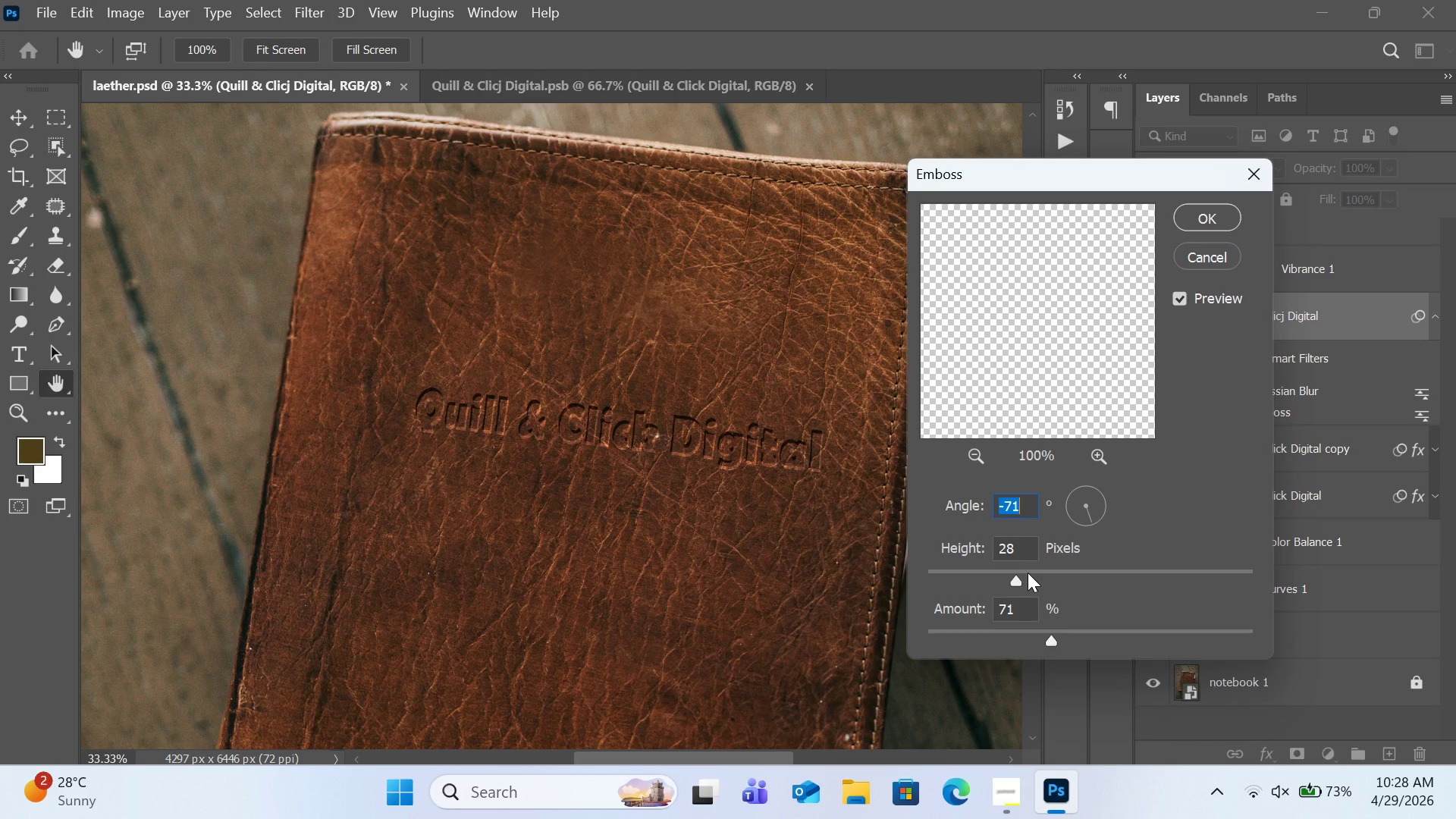 
wait(9.44)
 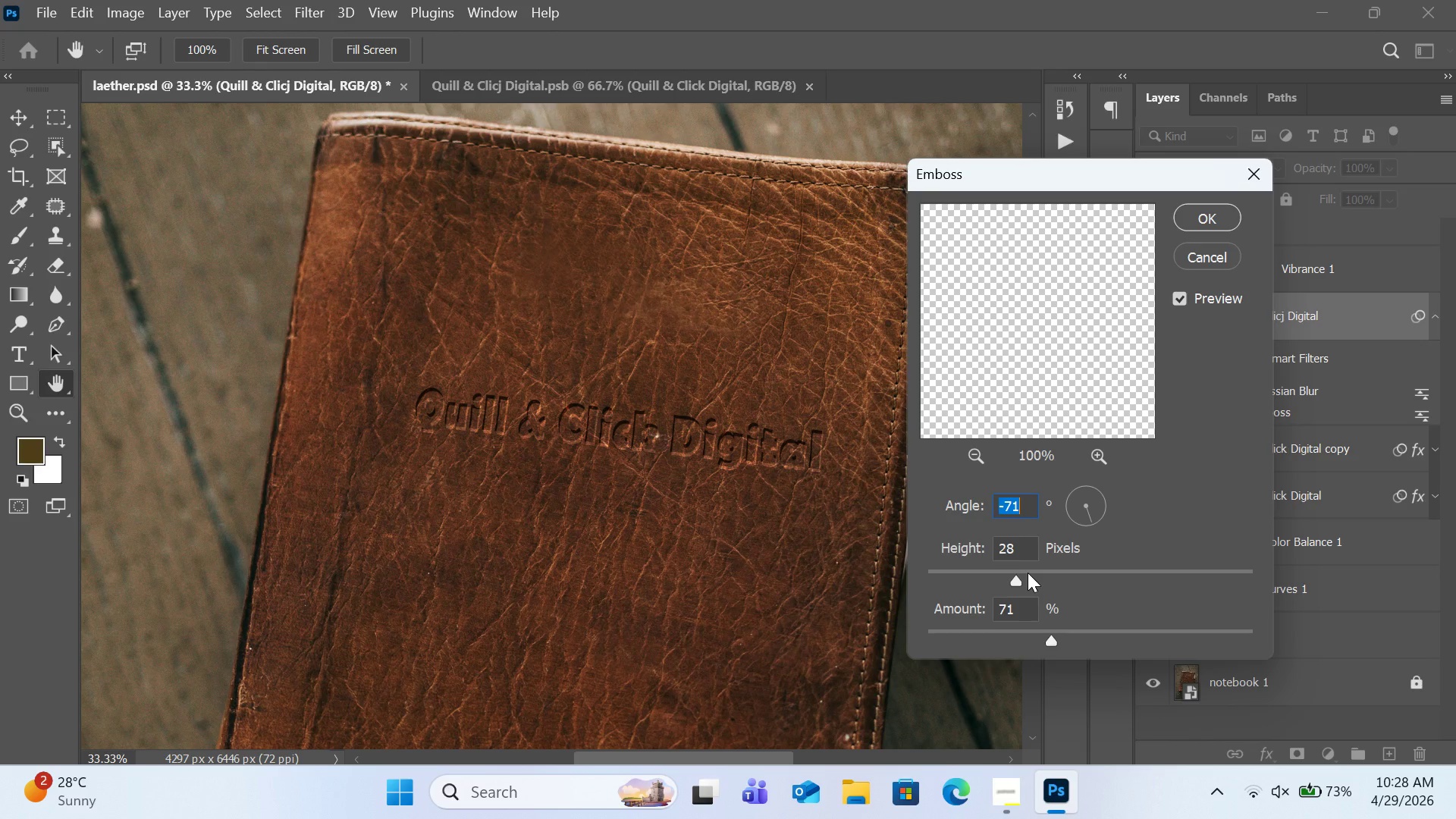 
left_click([1022, 573])
 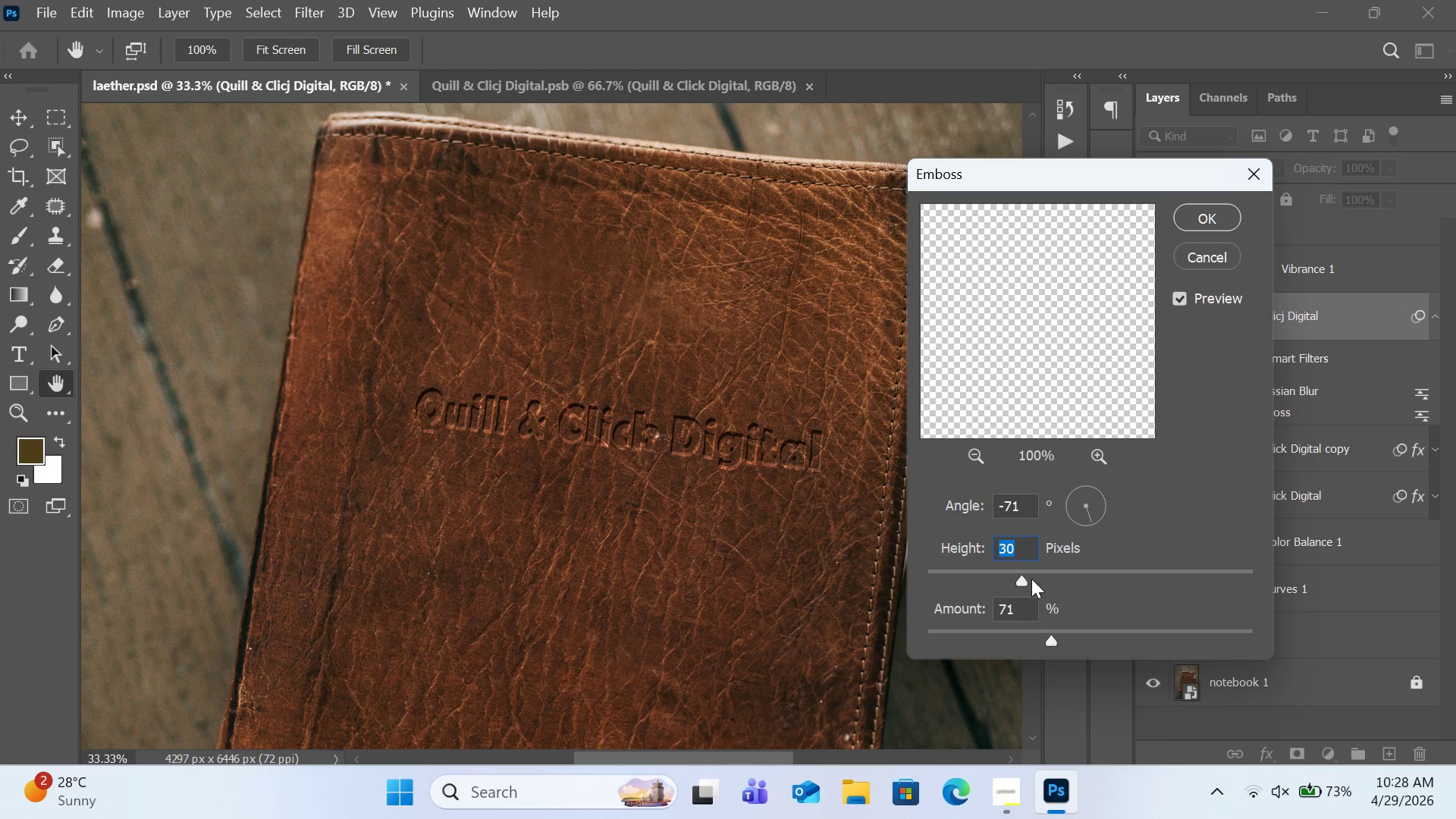 
left_click([1040, 579])
 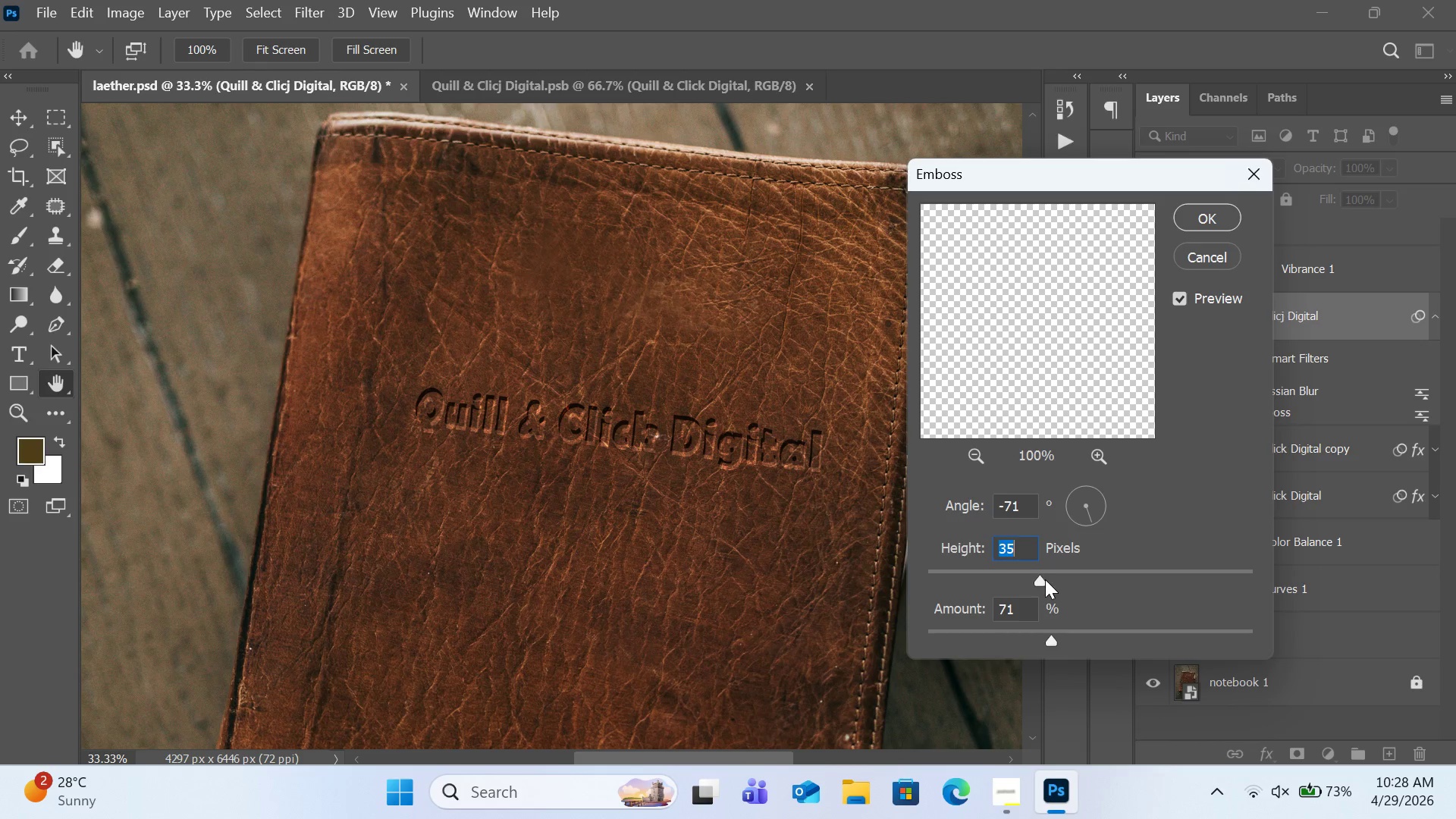 
wait(5.94)
 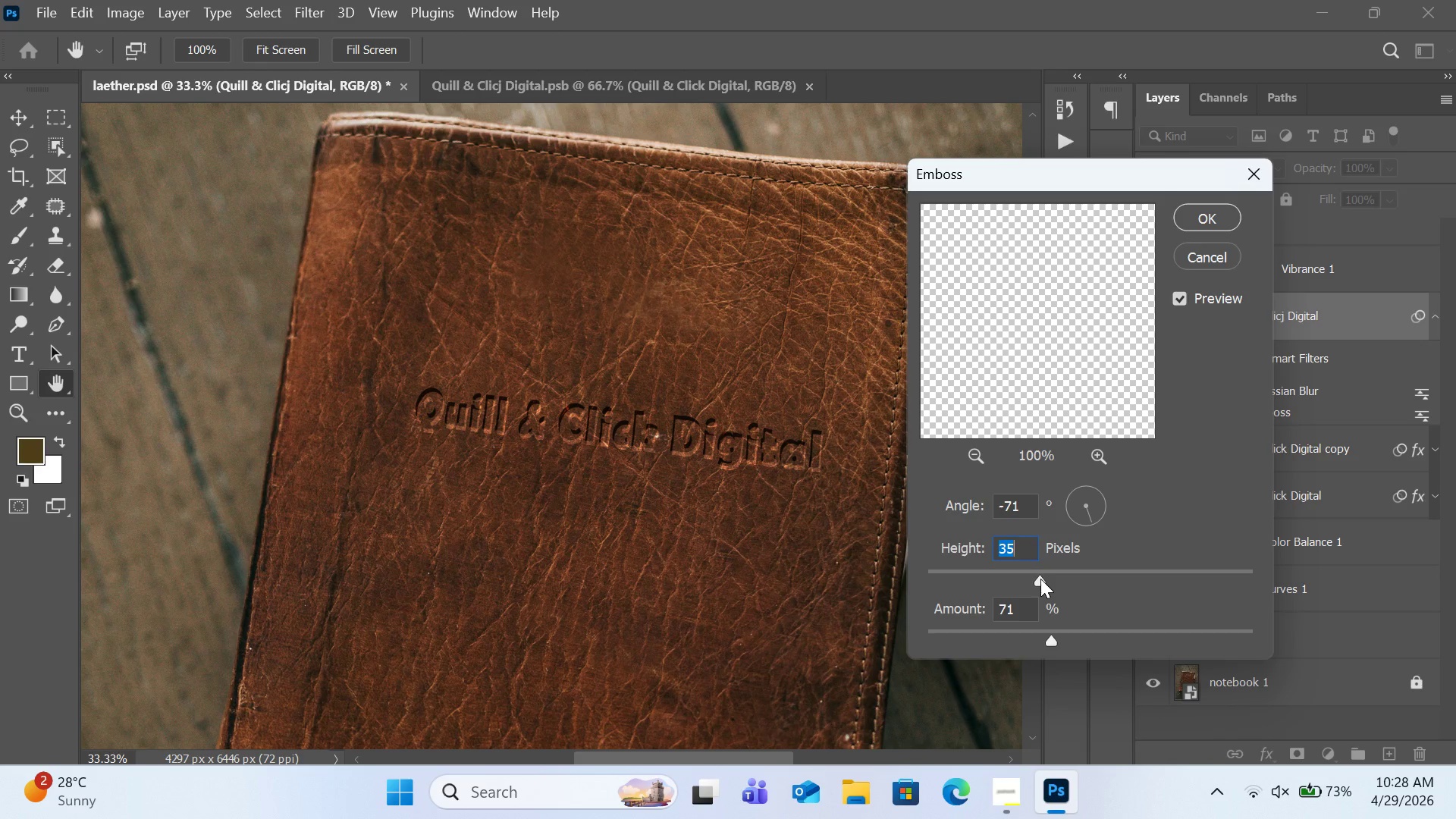 
left_click([1098, 519])
 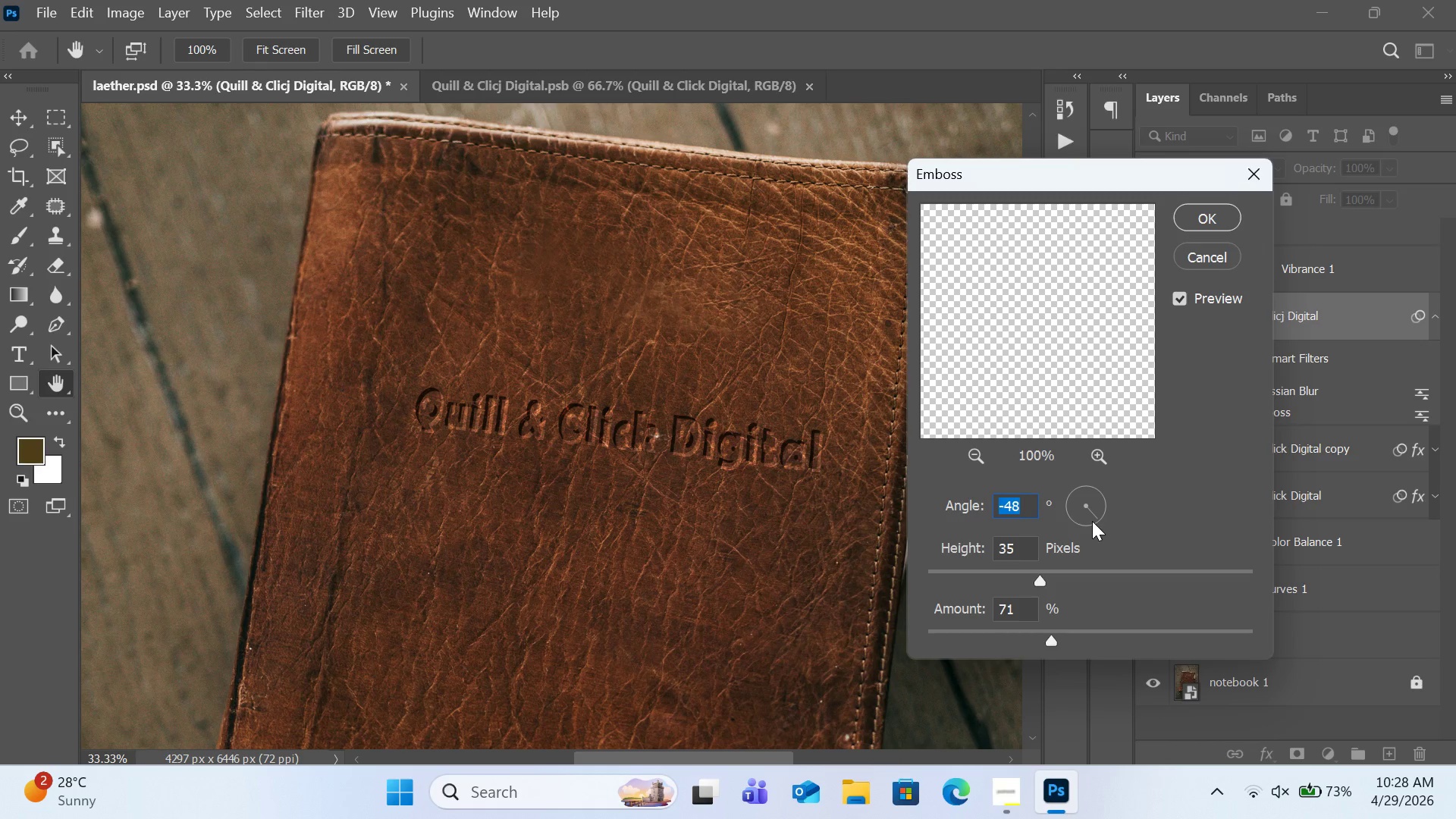 
left_click([1079, 522])
 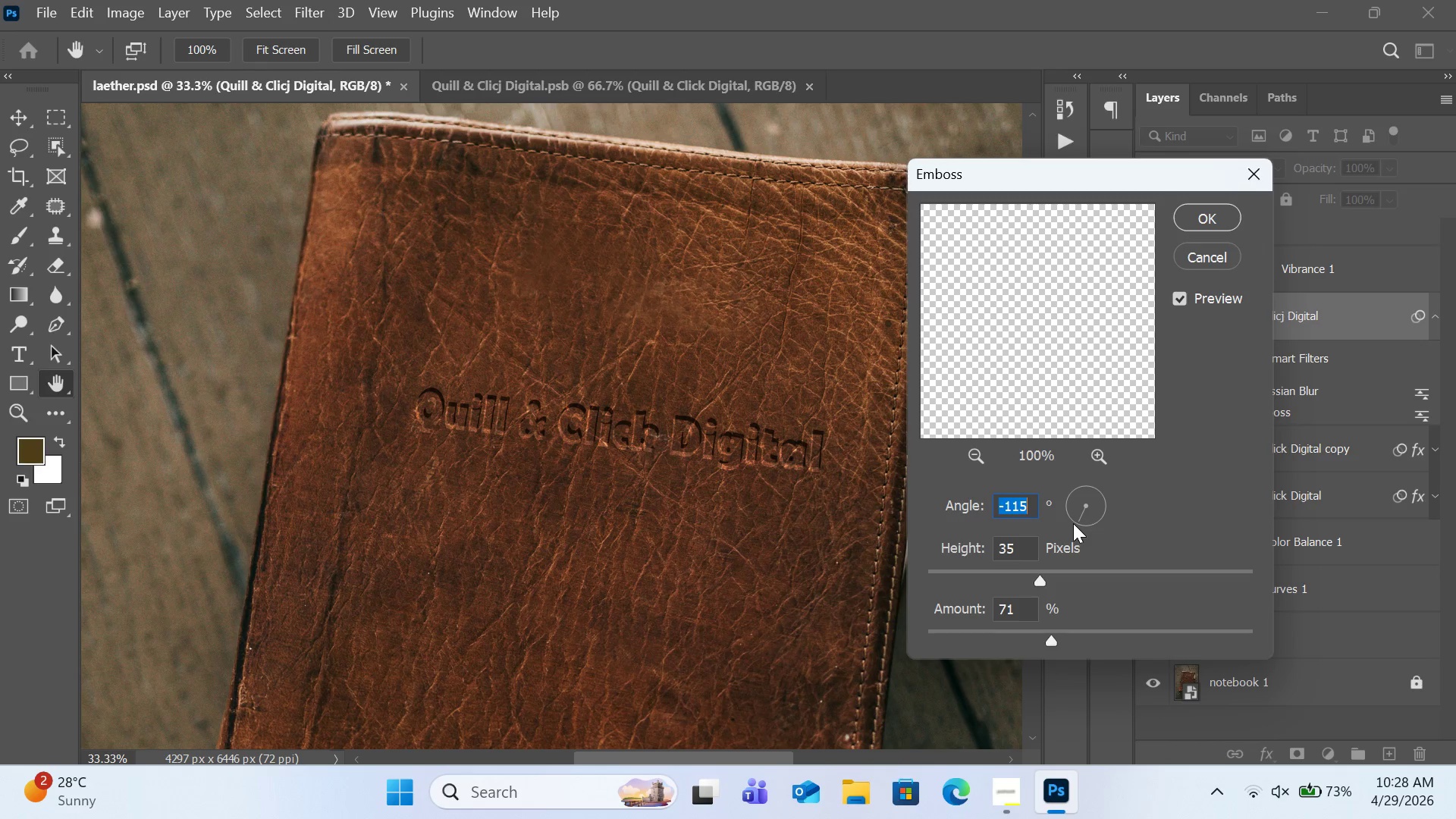 
left_click([1071, 517])
 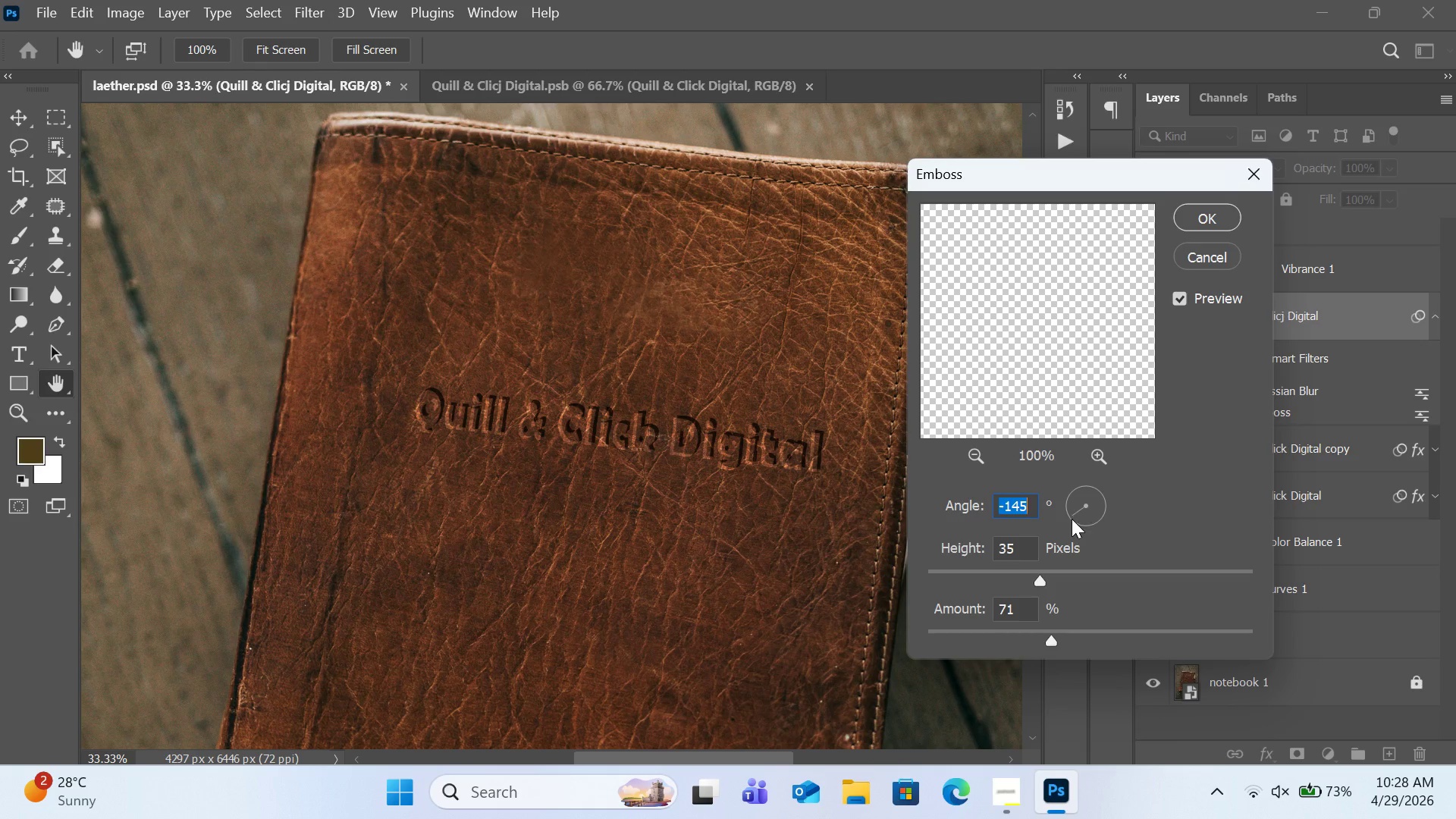 
left_click([1077, 519])
 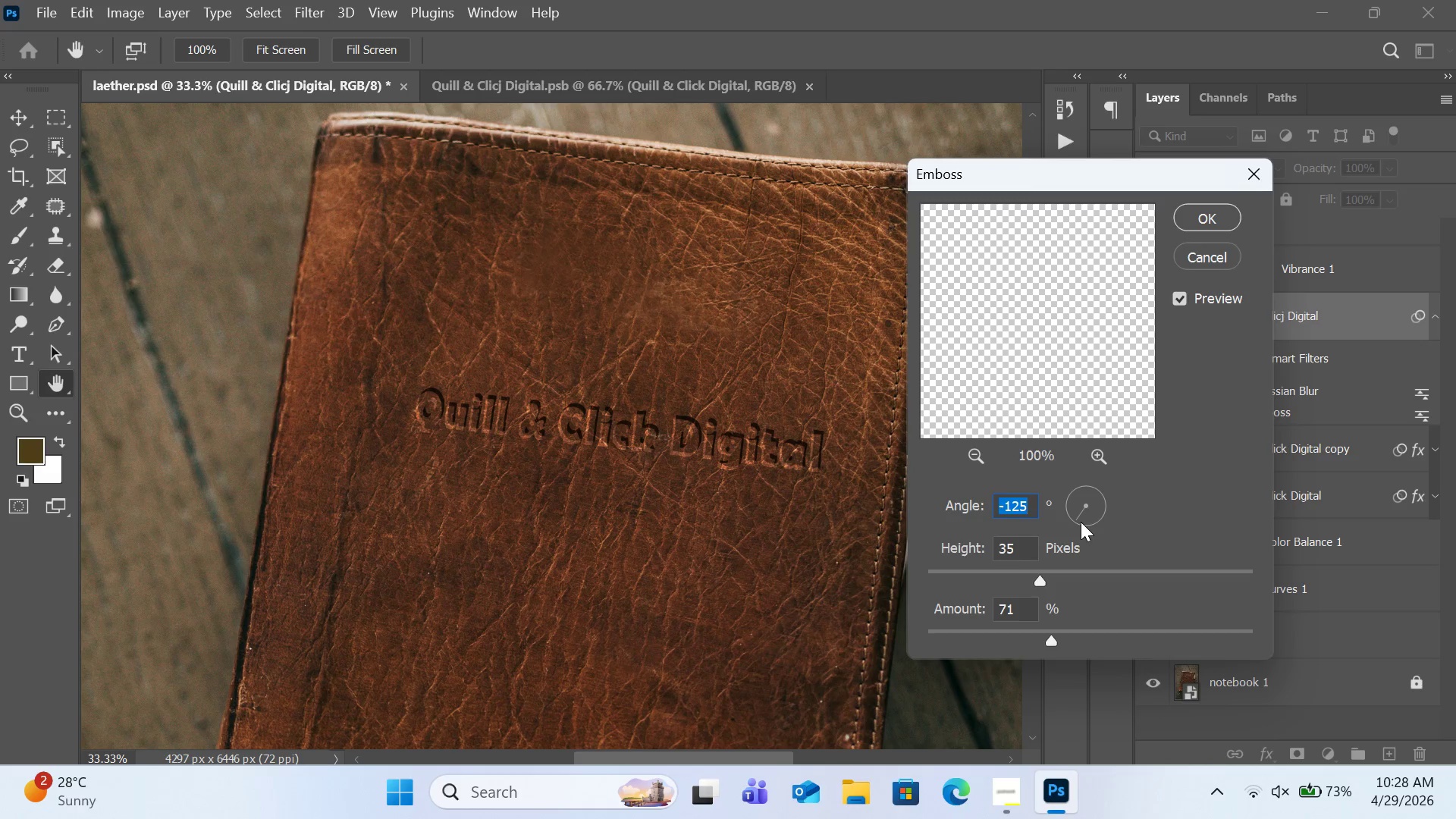 
left_click([1081, 522])
 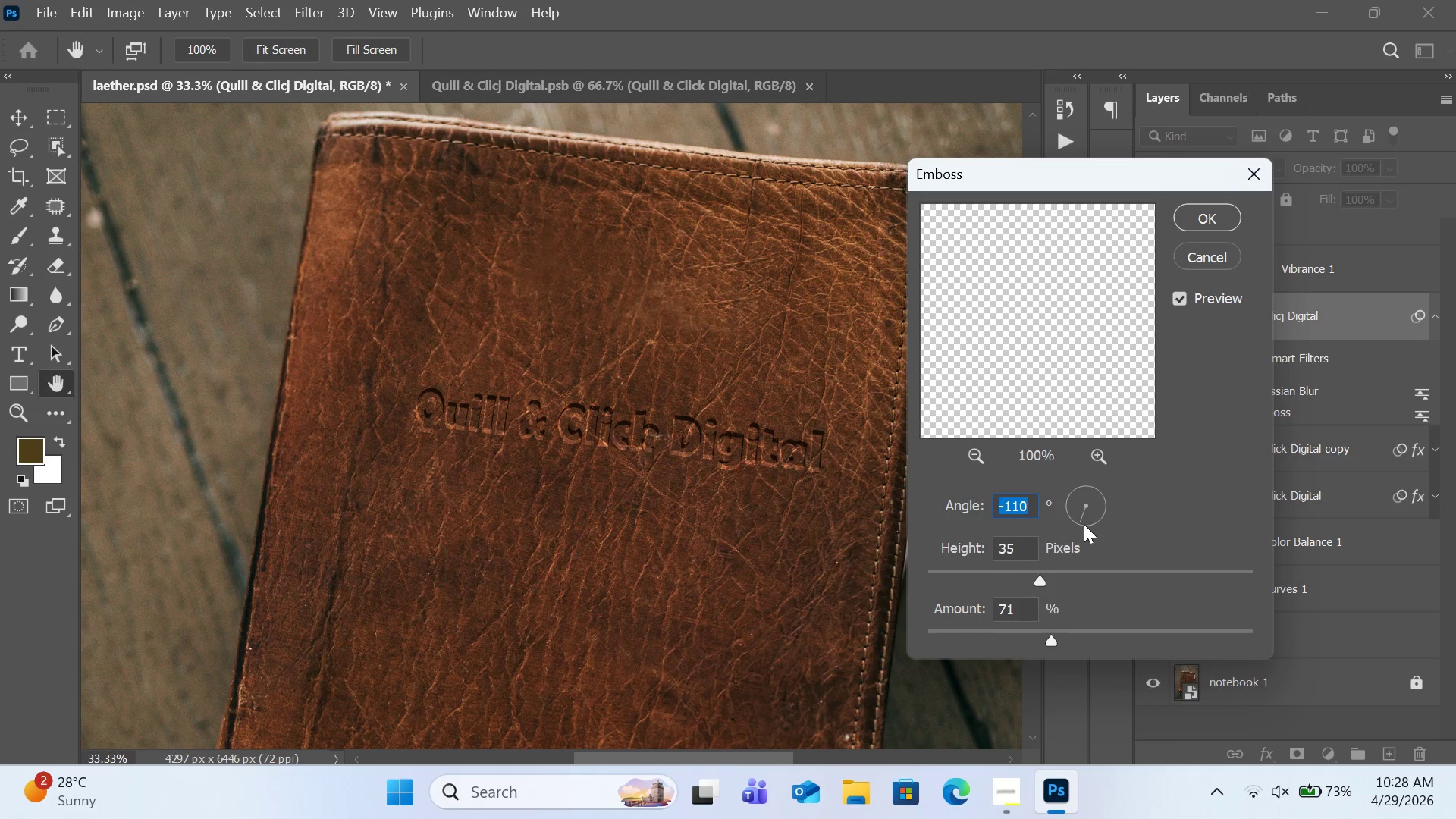 
left_click([1084, 524])
 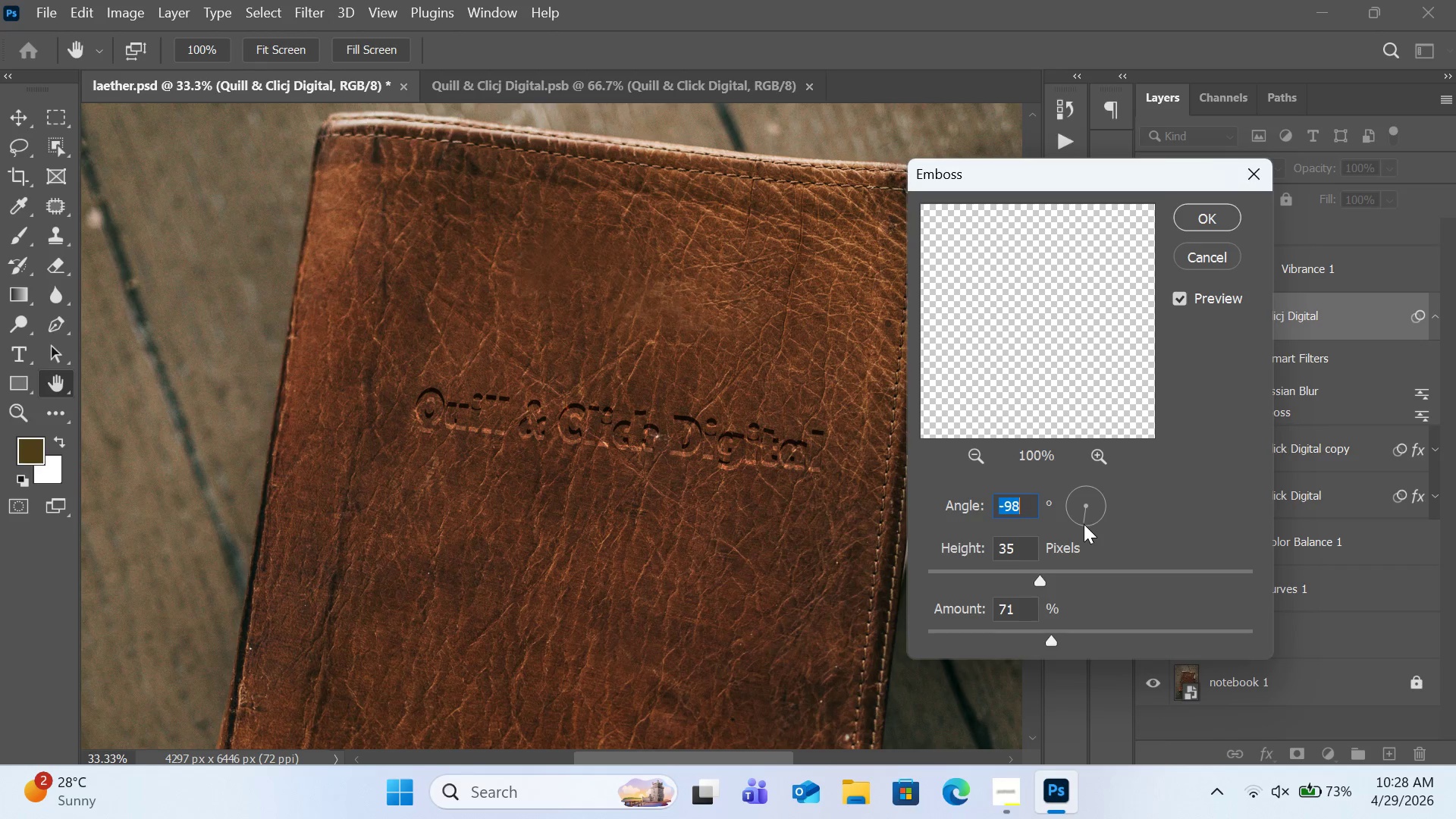 
left_click([1081, 524])
 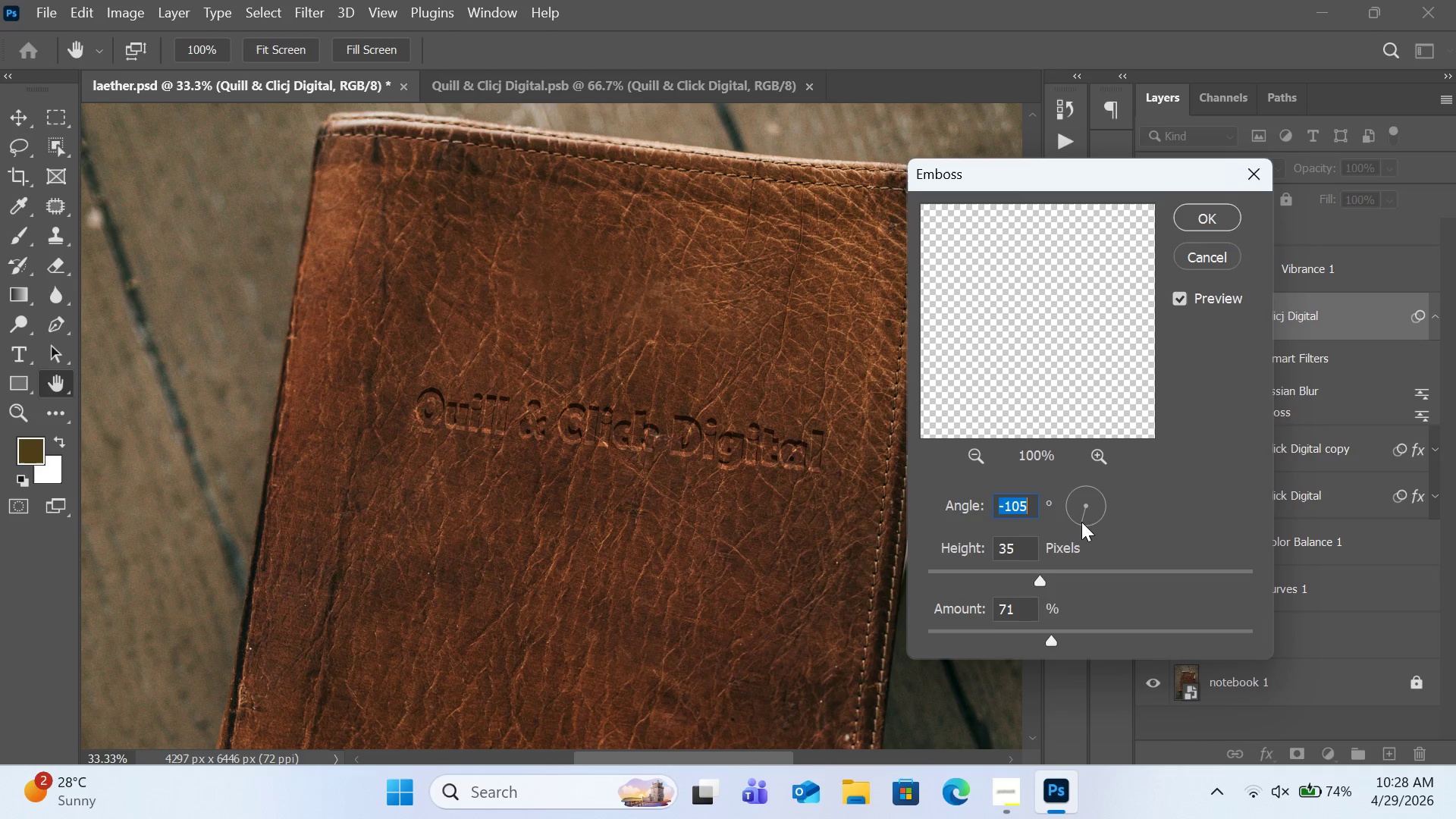 
left_click([1070, 507])
 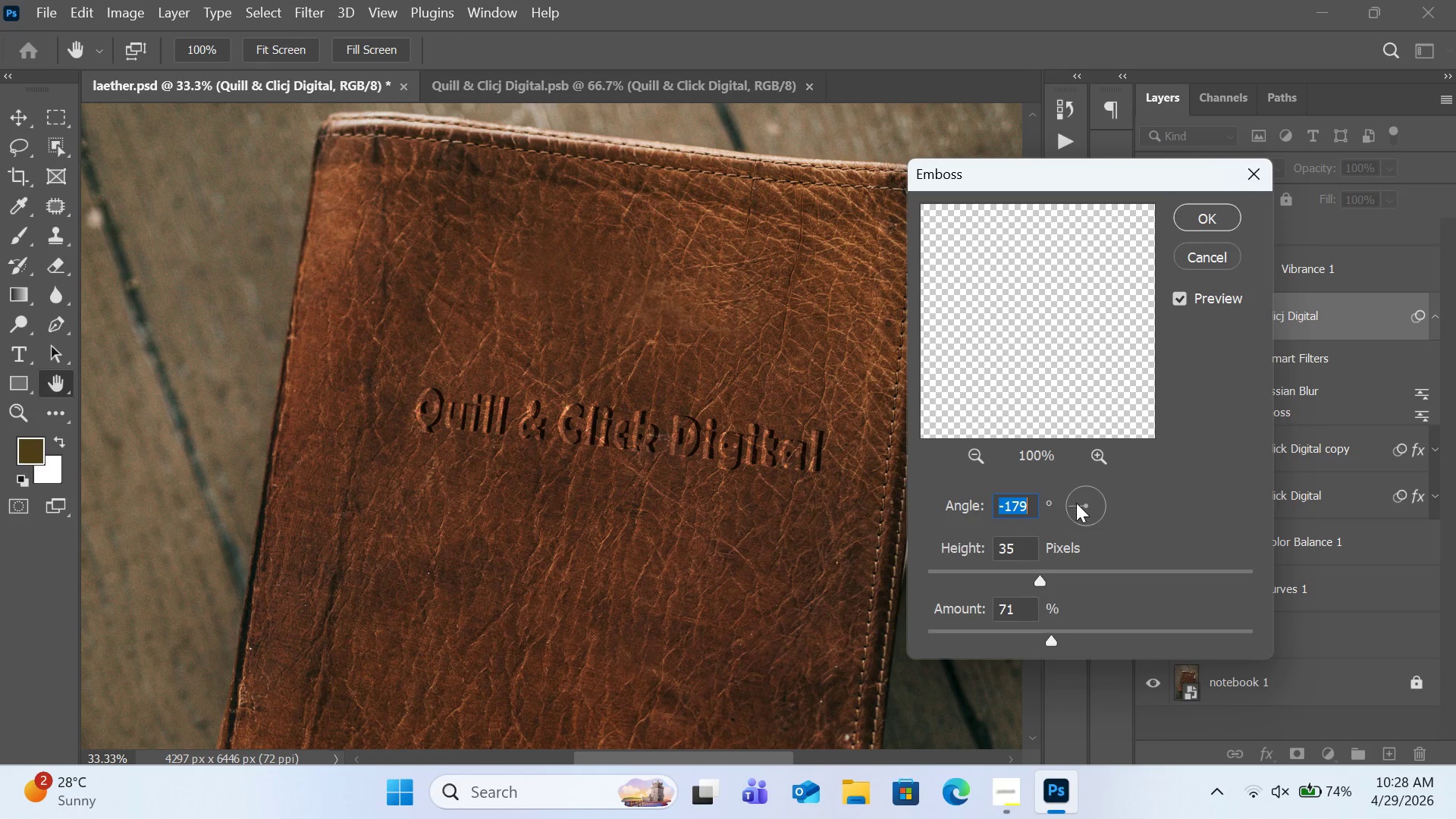 
left_click([1081, 485])
 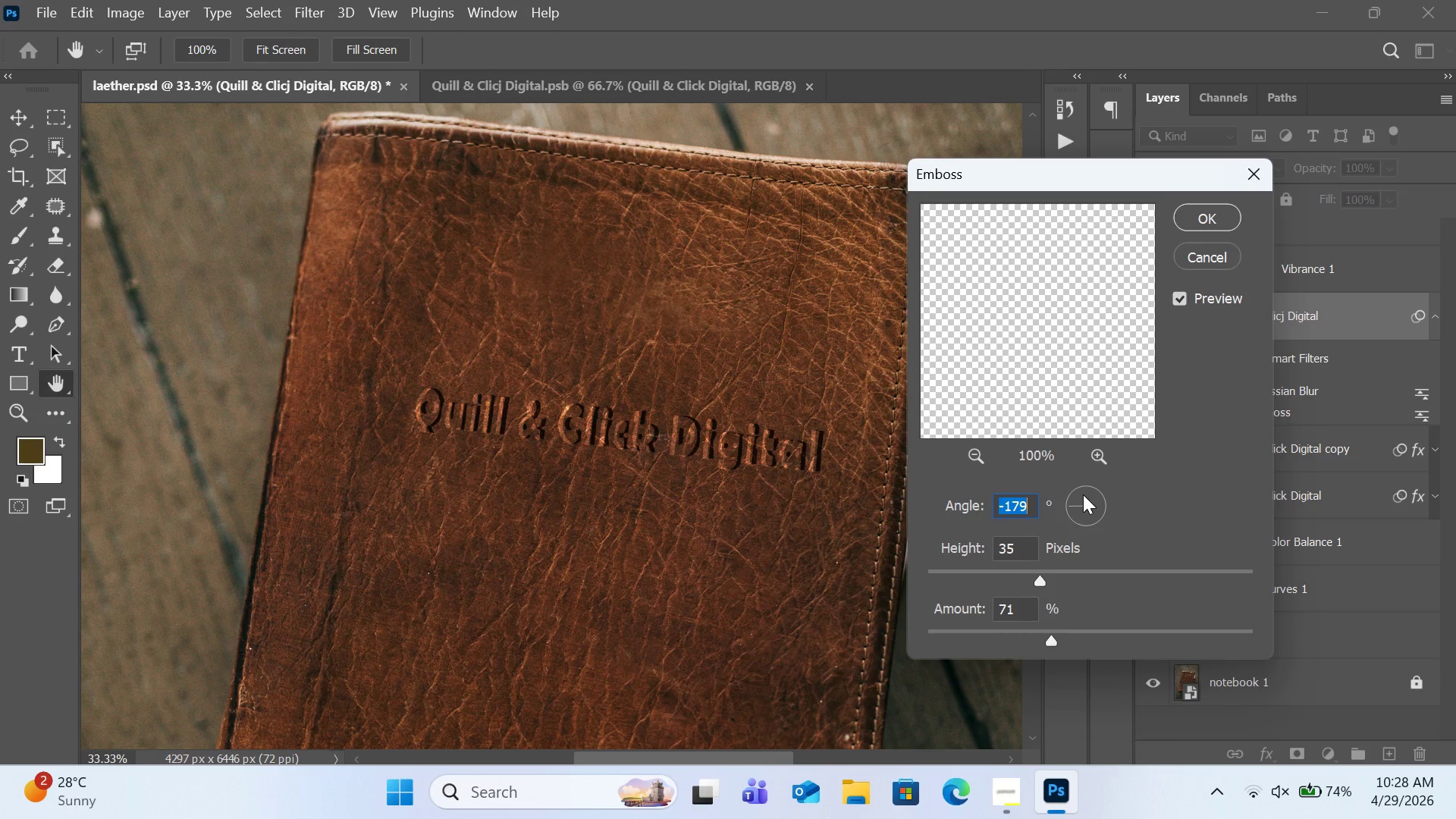 
left_click([1083, 492])
 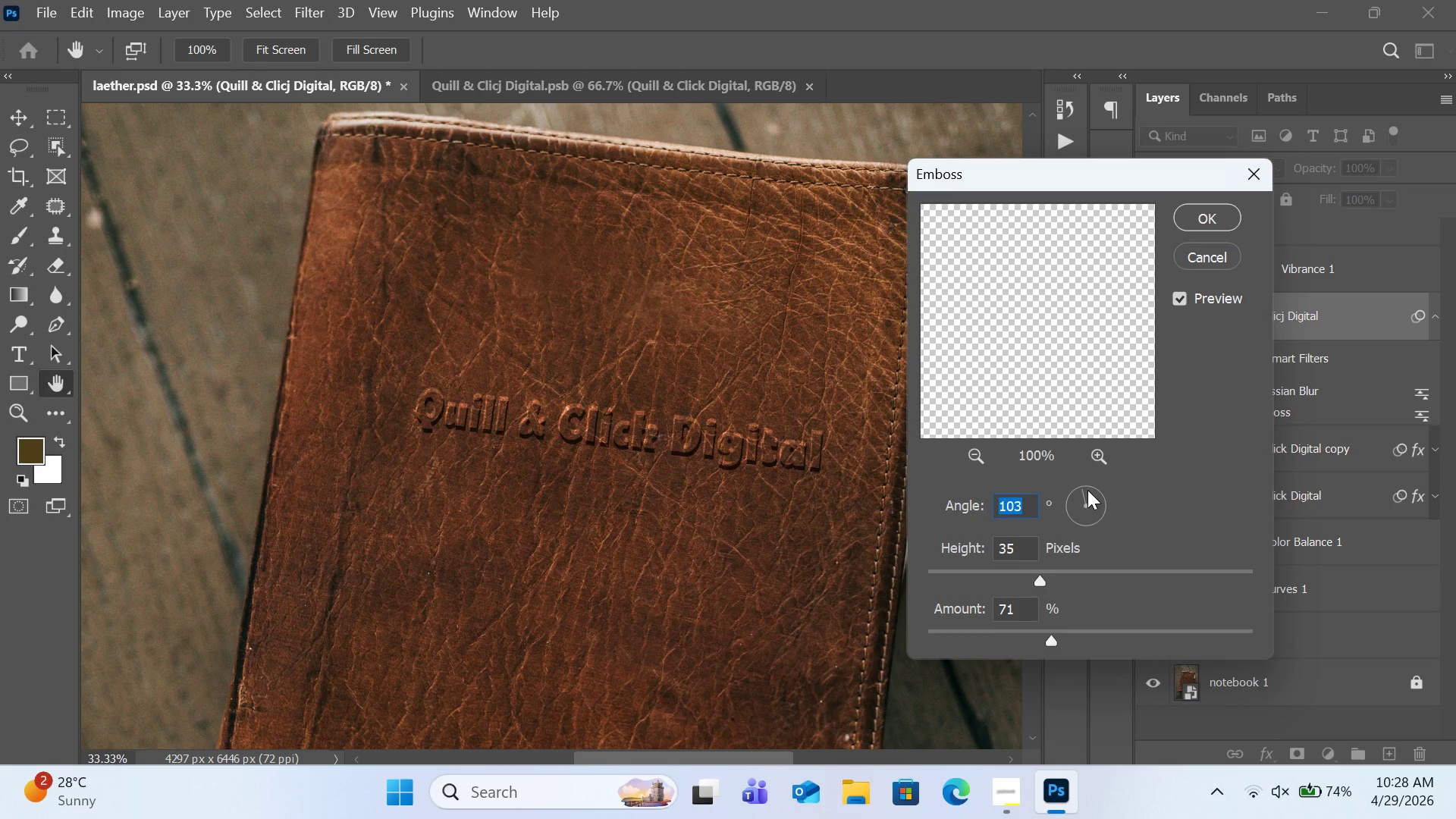 
wait(6.95)
 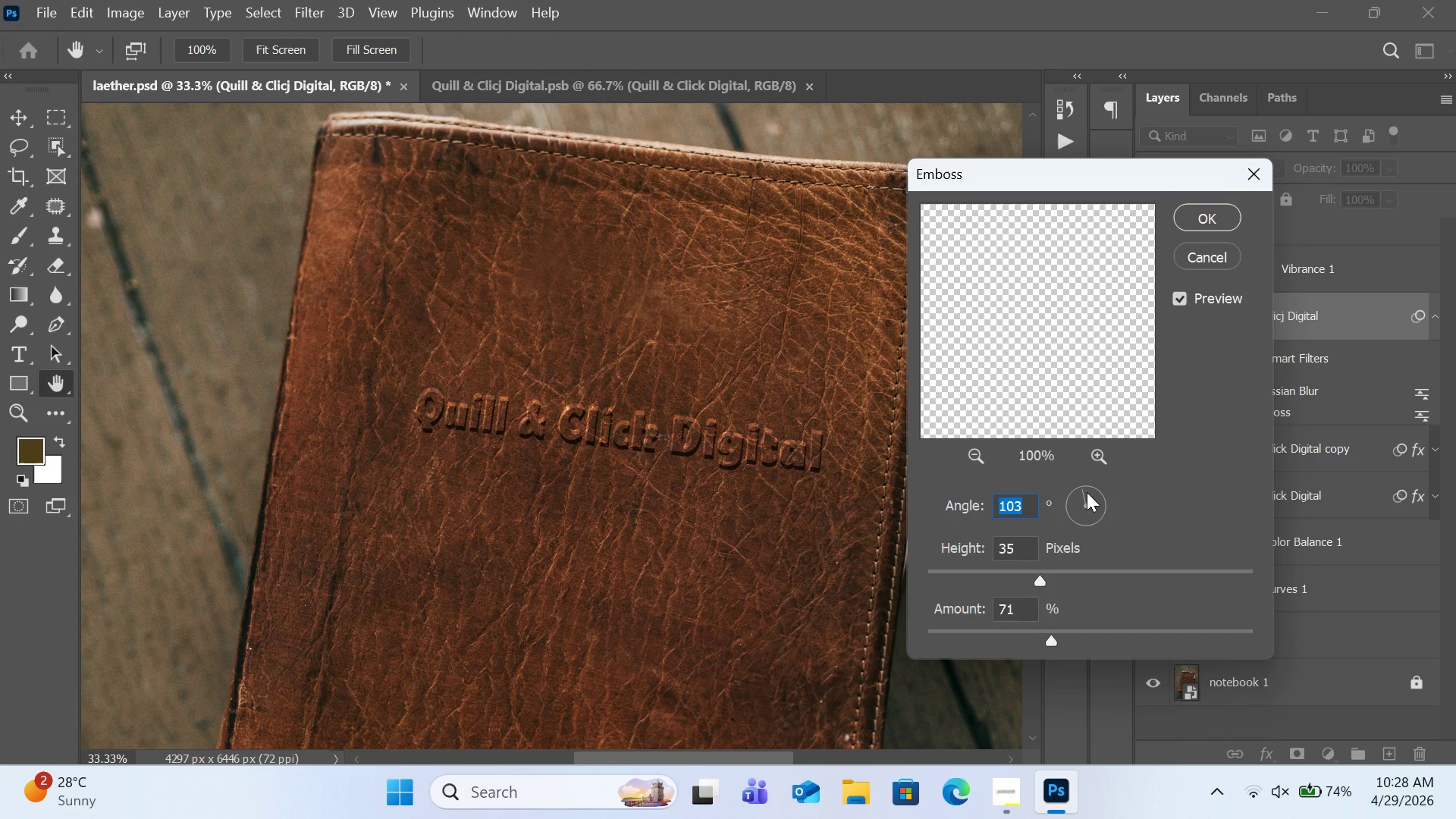 
left_click([1087, 490])
 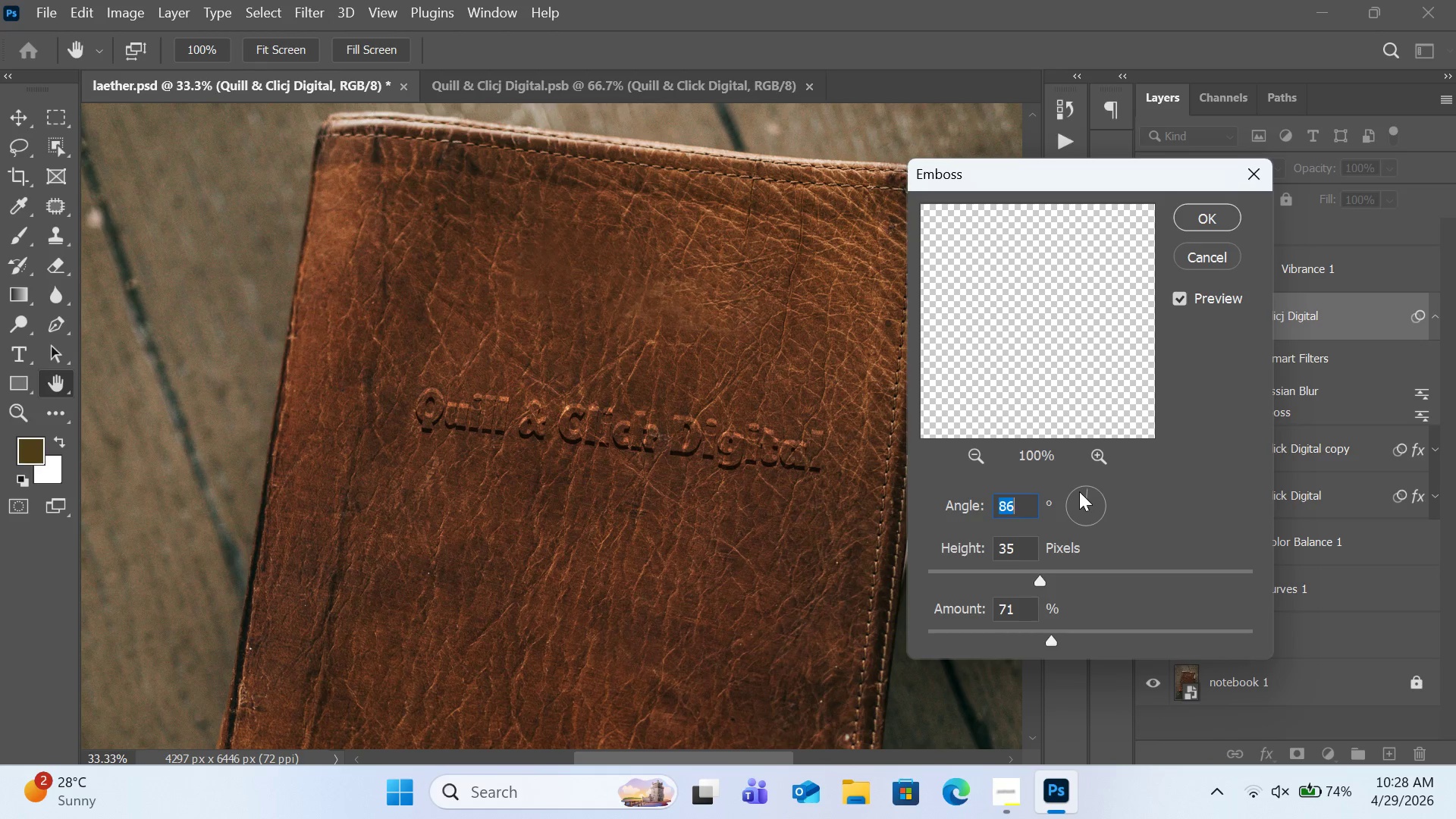 
left_click([1079, 488])
 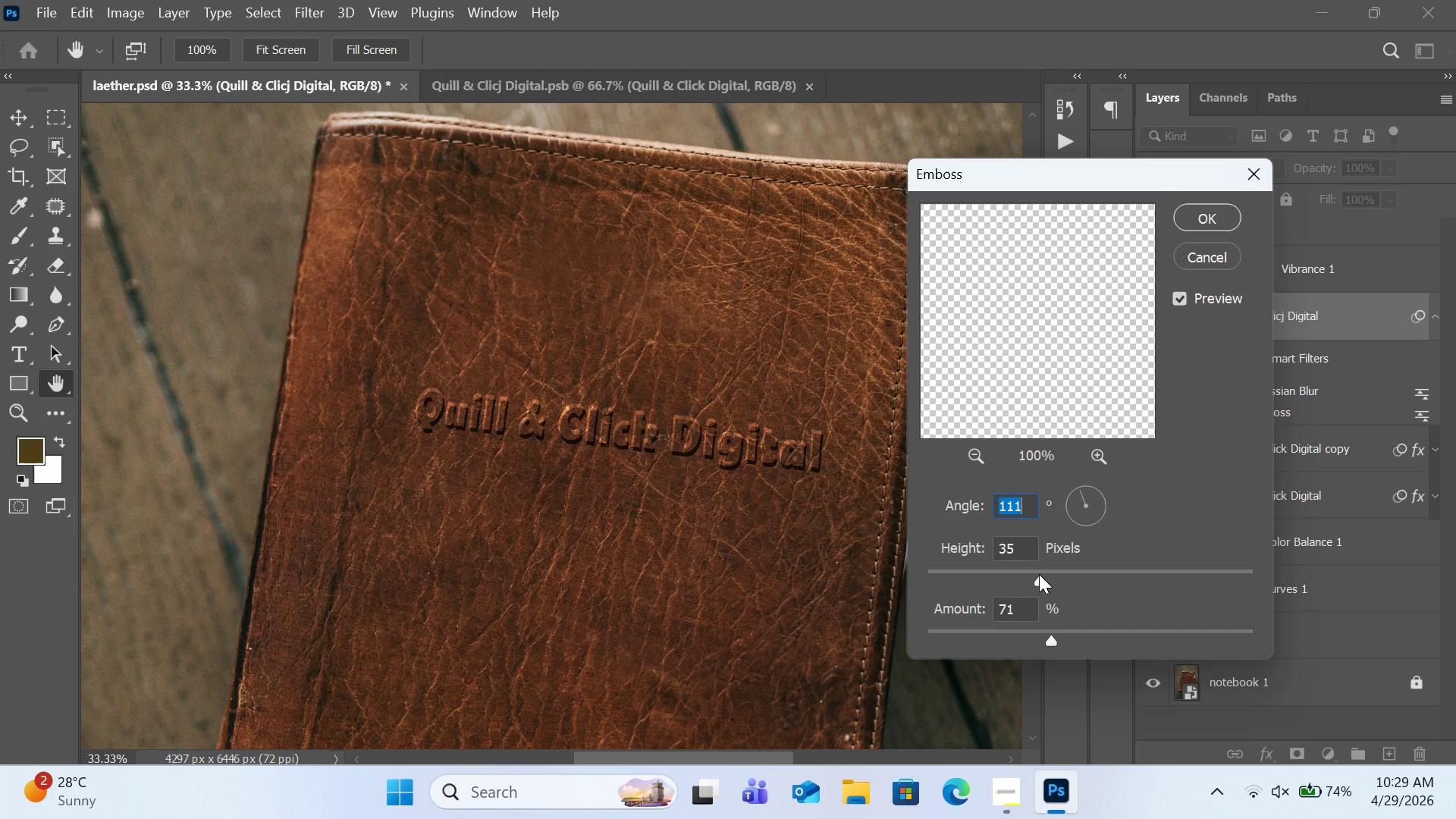 
wait(9.62)
 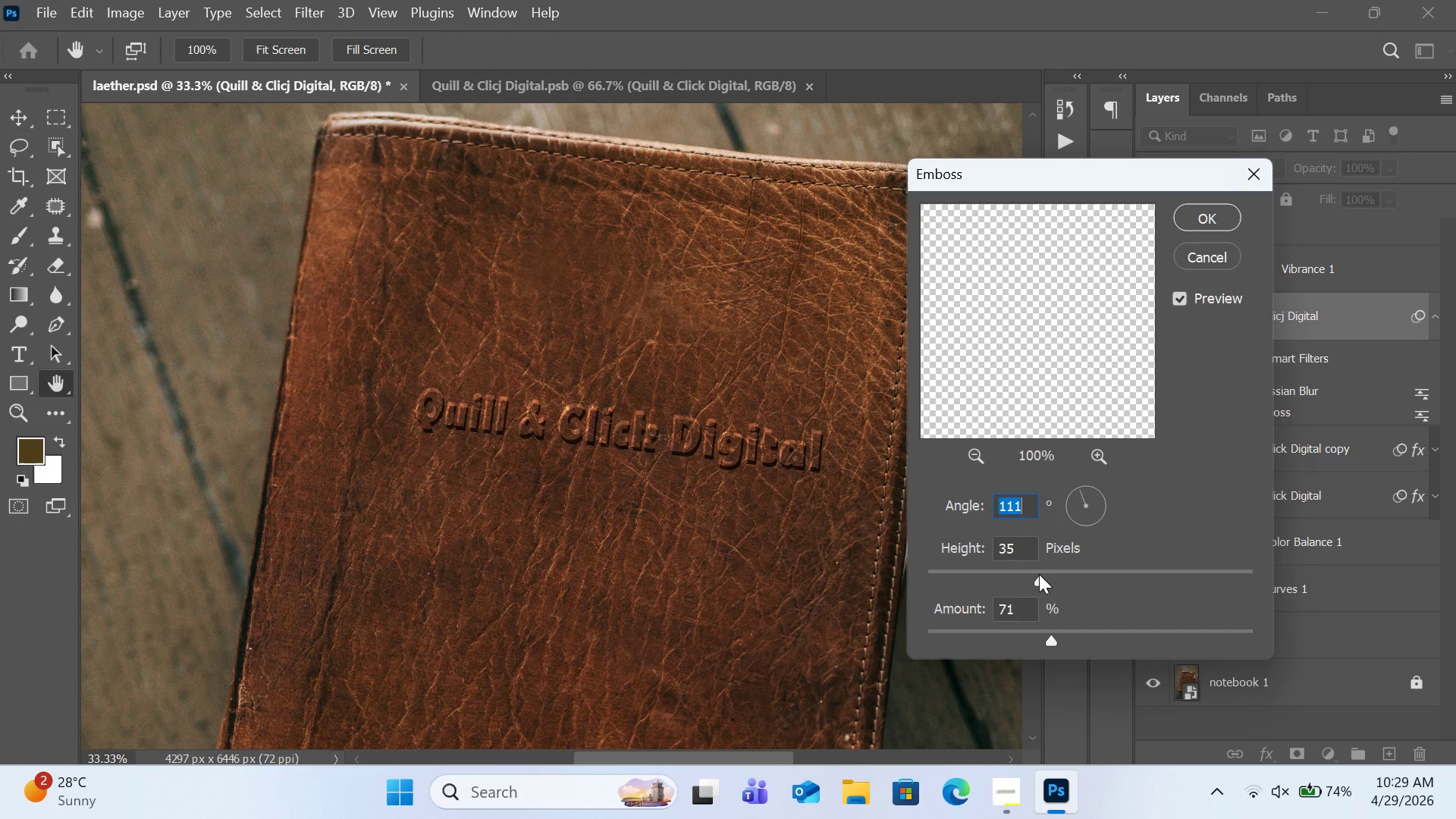 
left_click([1204, 218])
 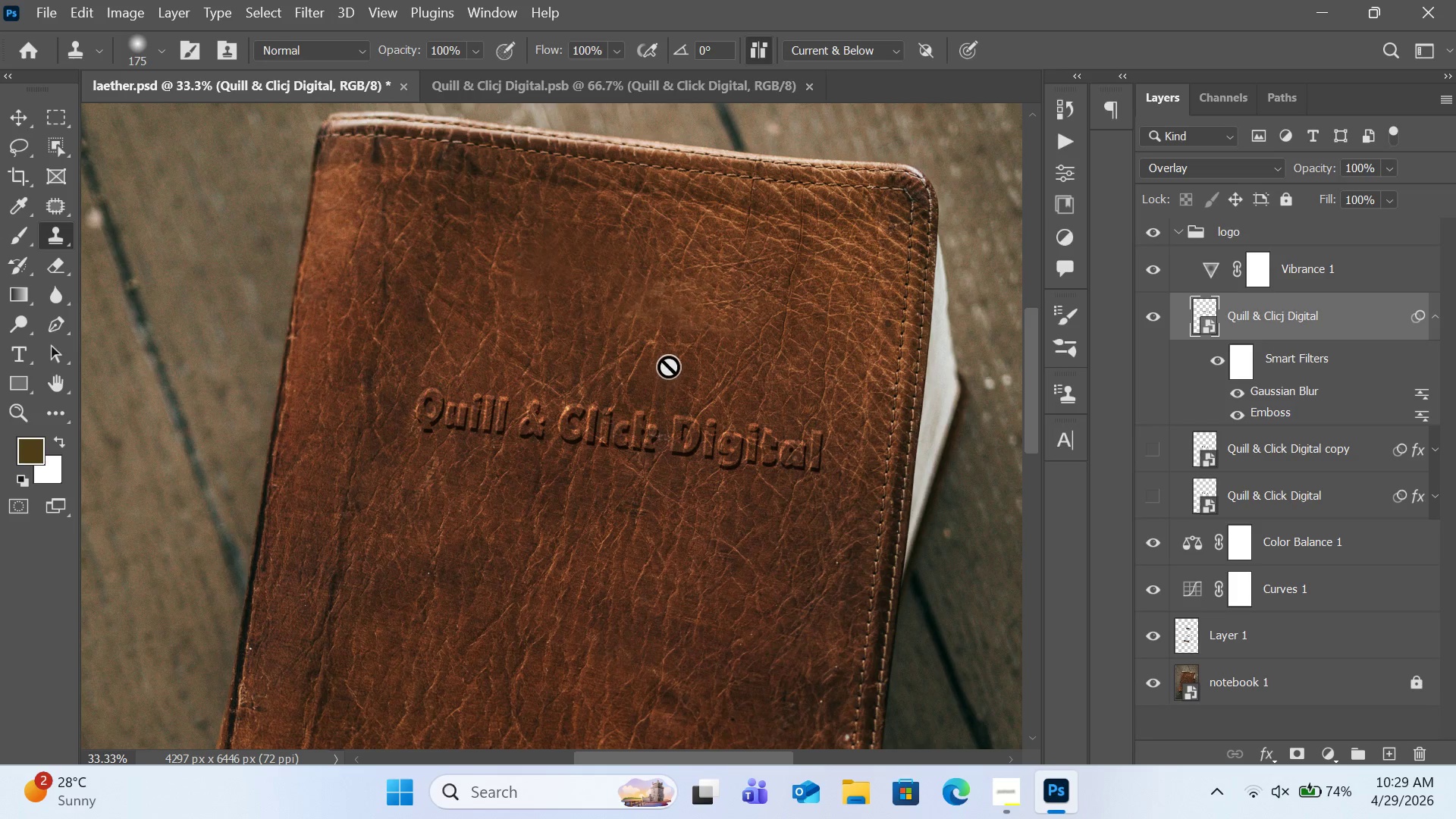 
wait(5.2)
 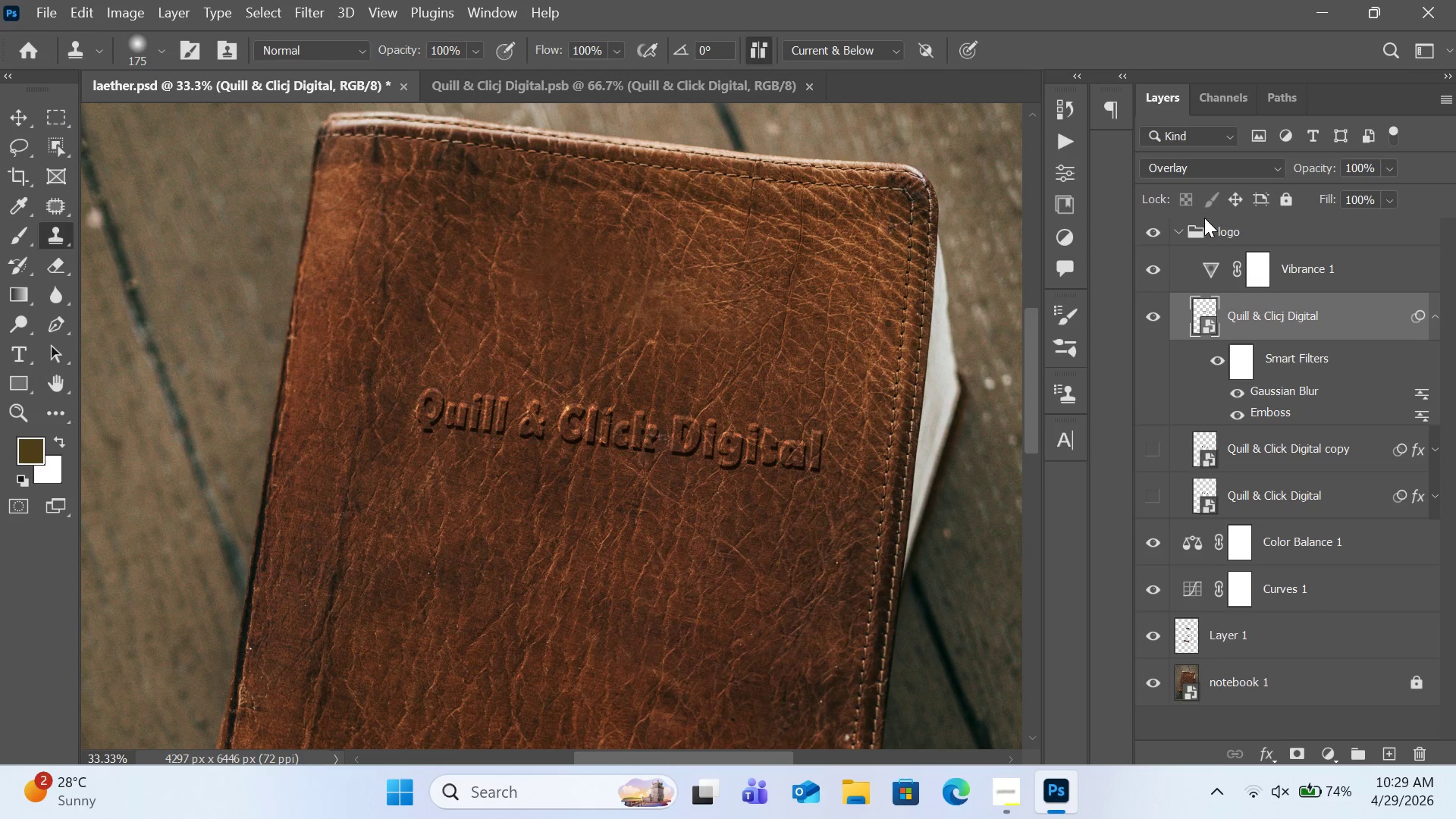 
hold_key(key=AltLeft, duration=0.88)
double_click([504, 318])
 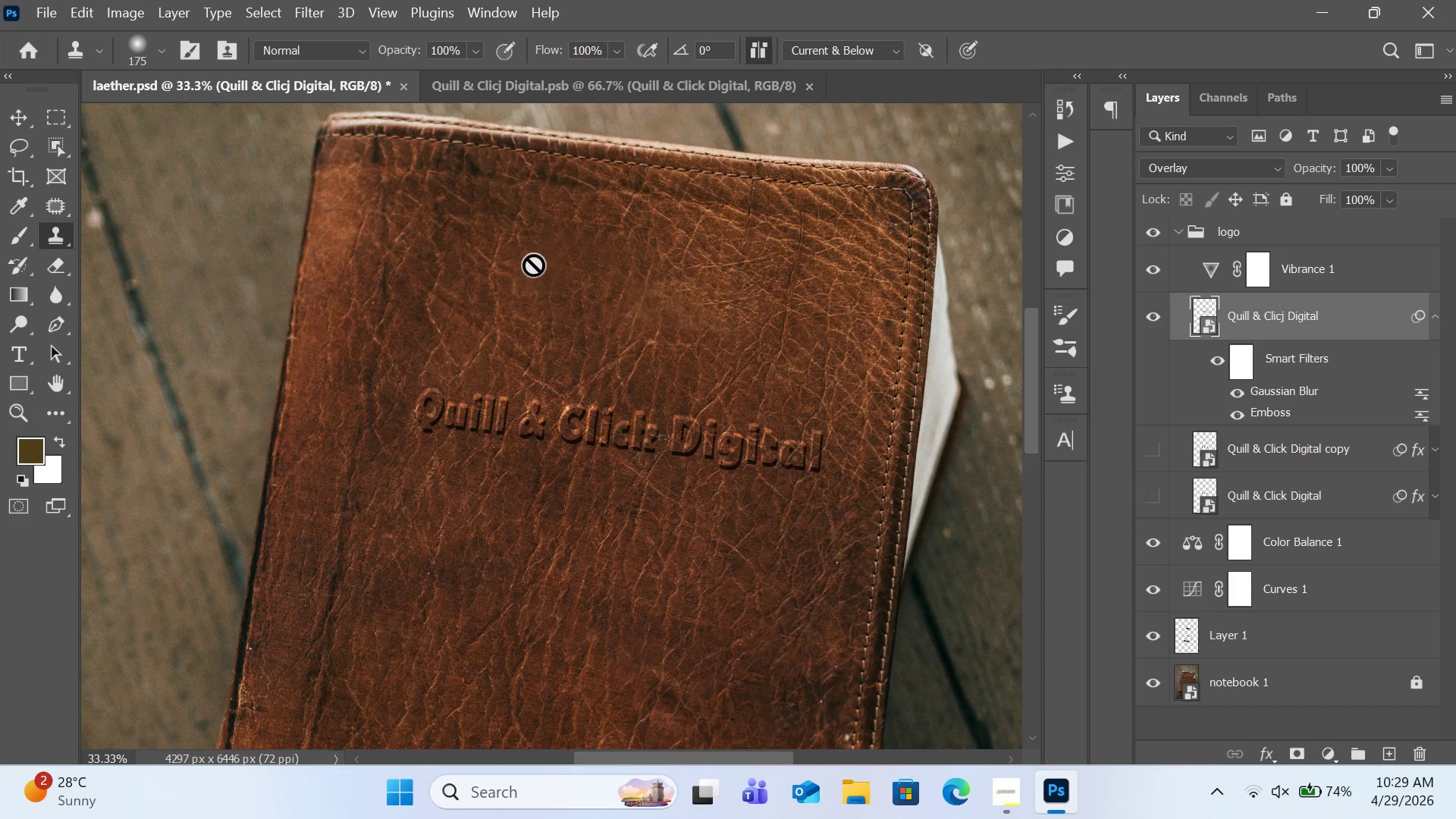 
hold_key(key=AltLeft, duration=6.11)
double_click([682, 507])
 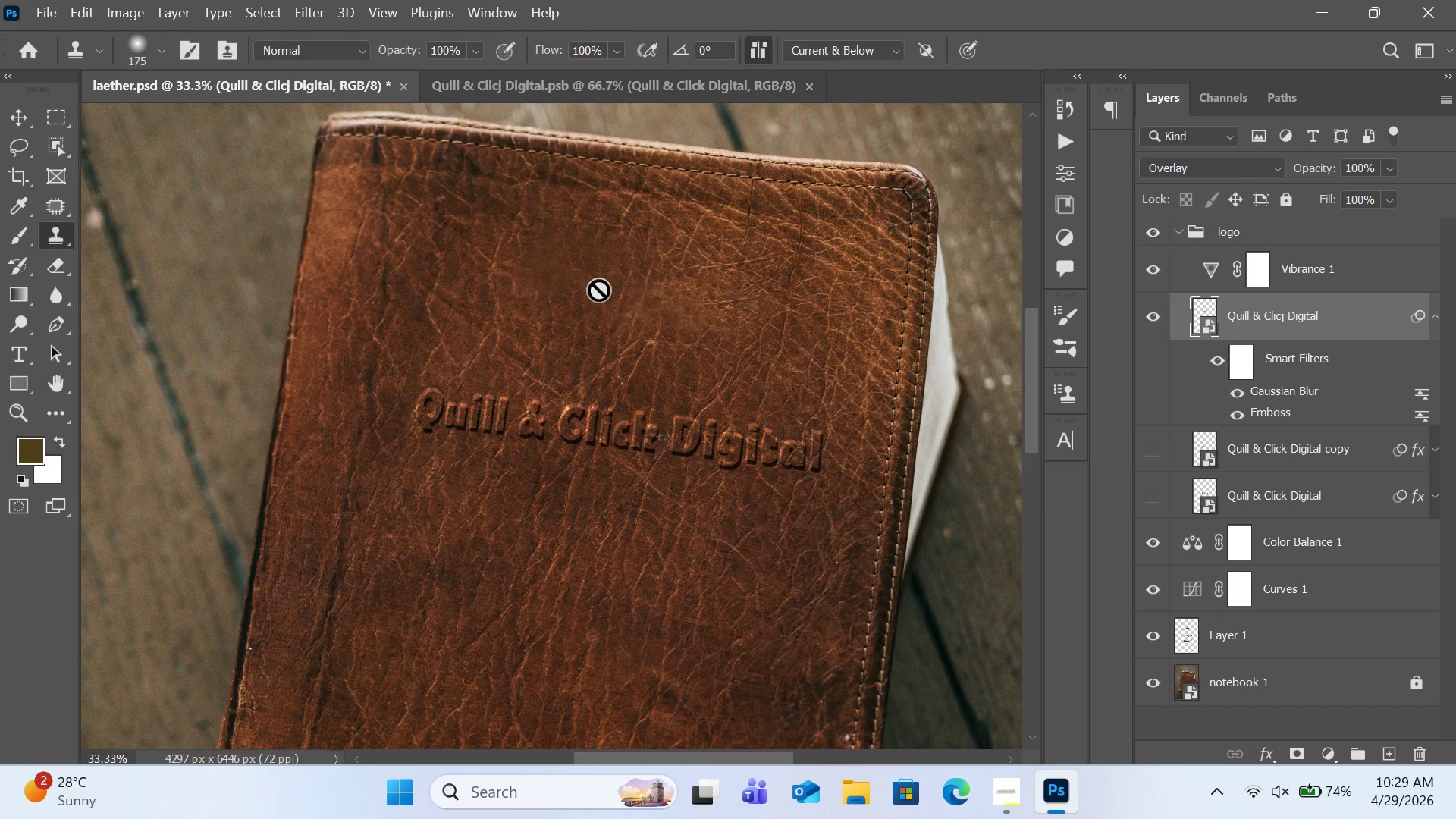 
left_click([598, 289])
 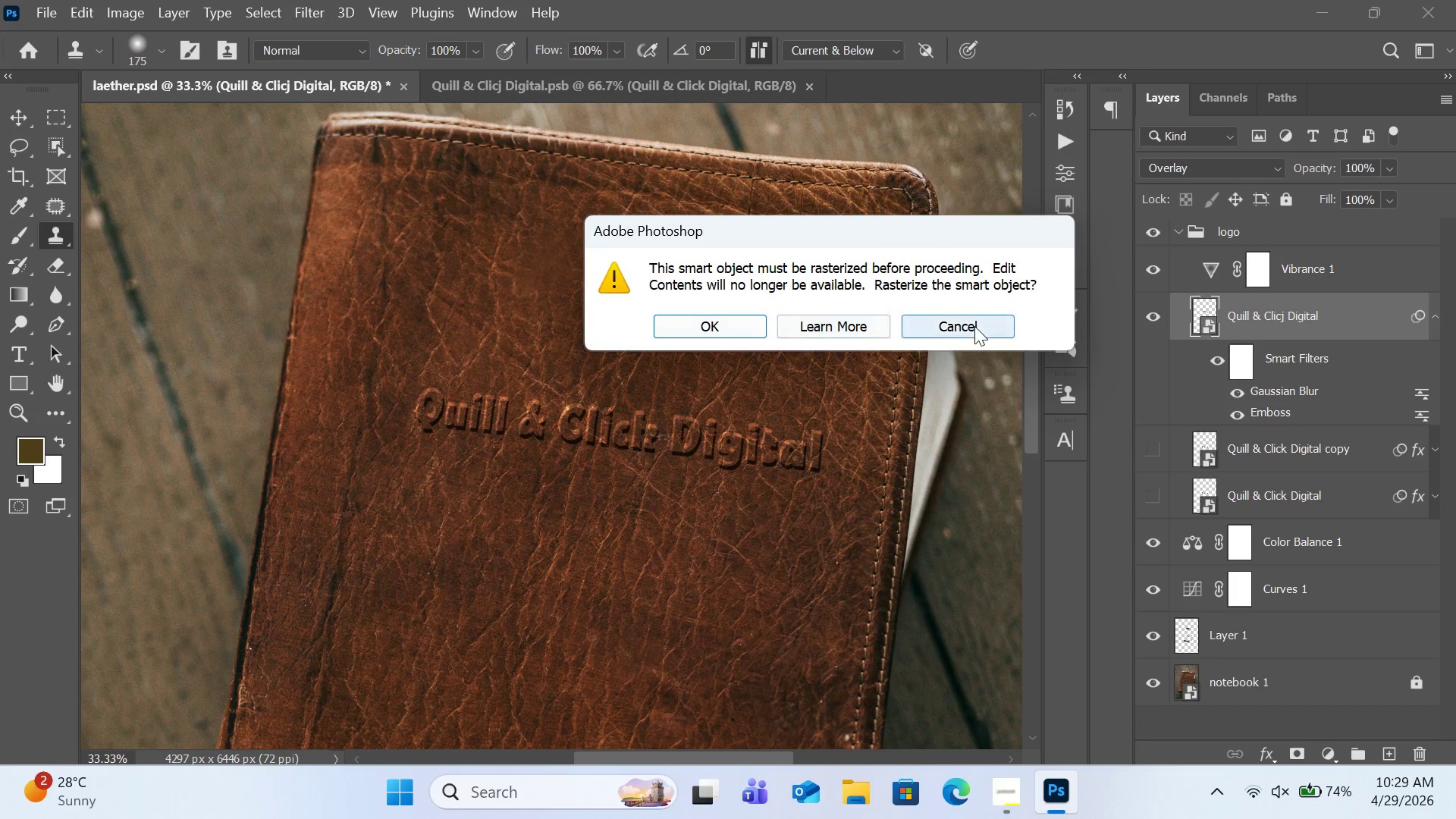 
left_click([974, 326])
 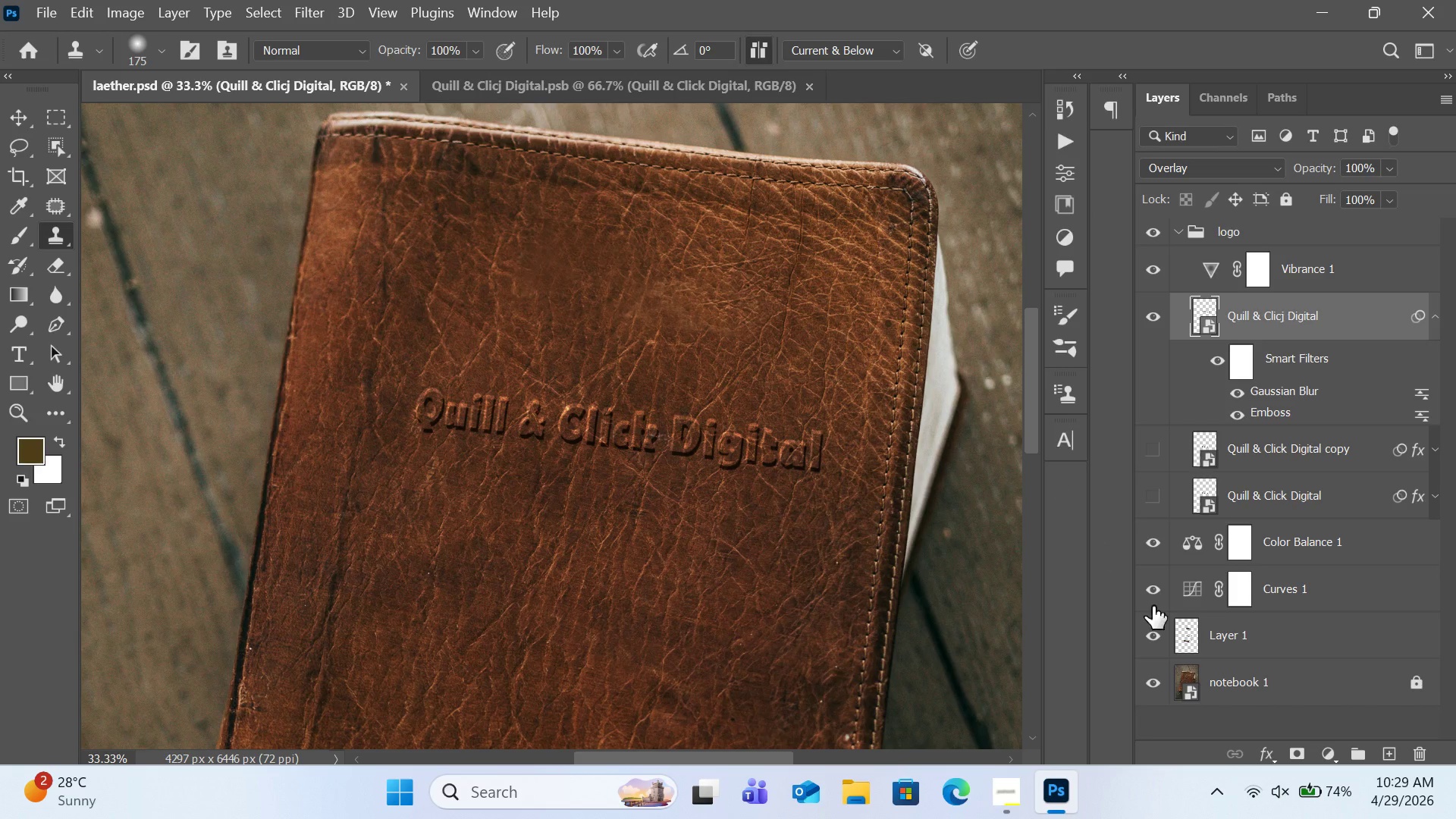 
left_click([1232, 632])
 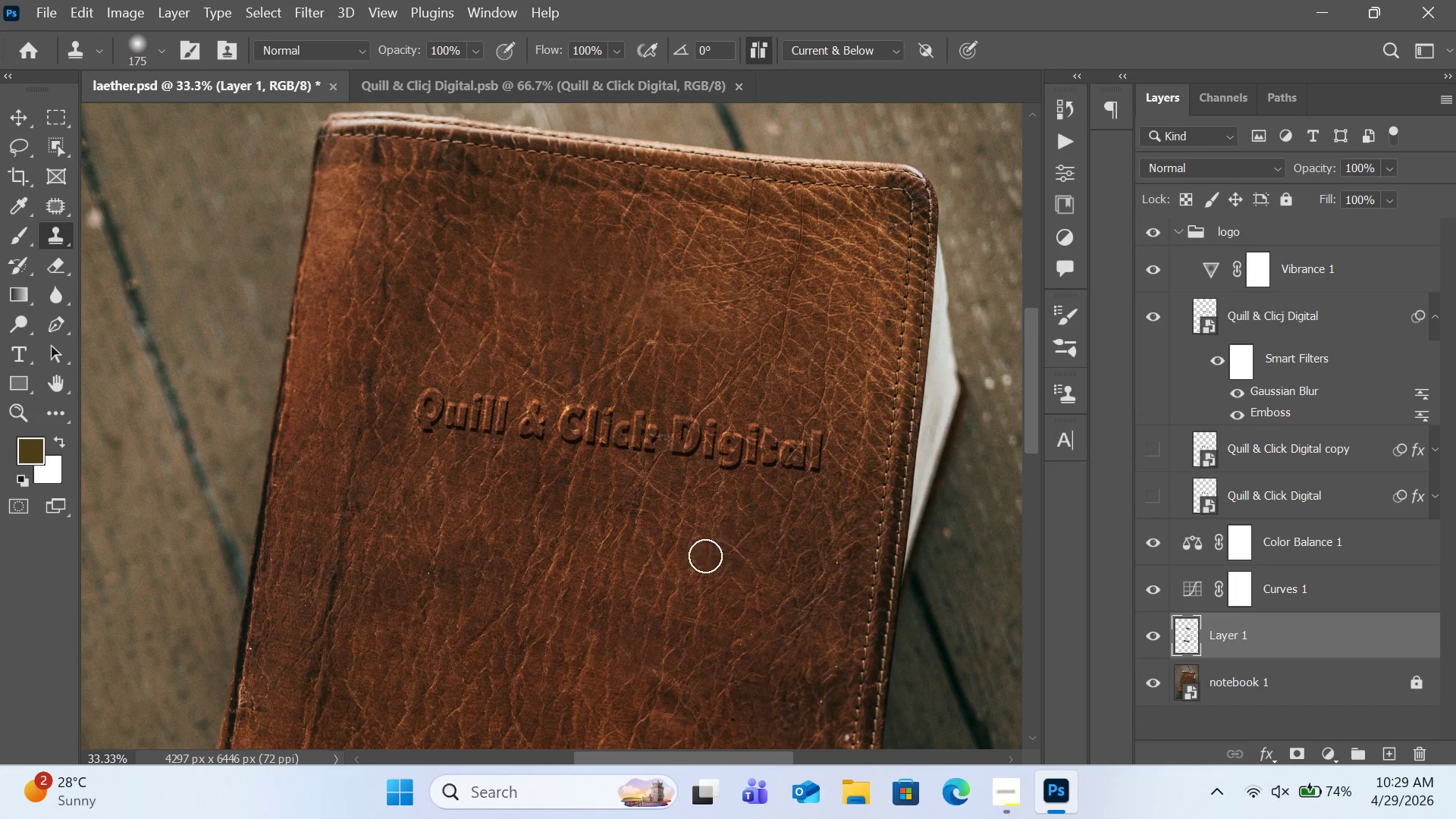 
hold_key(key=AltLeft, duration=0.48)
double_click([682, 516])
 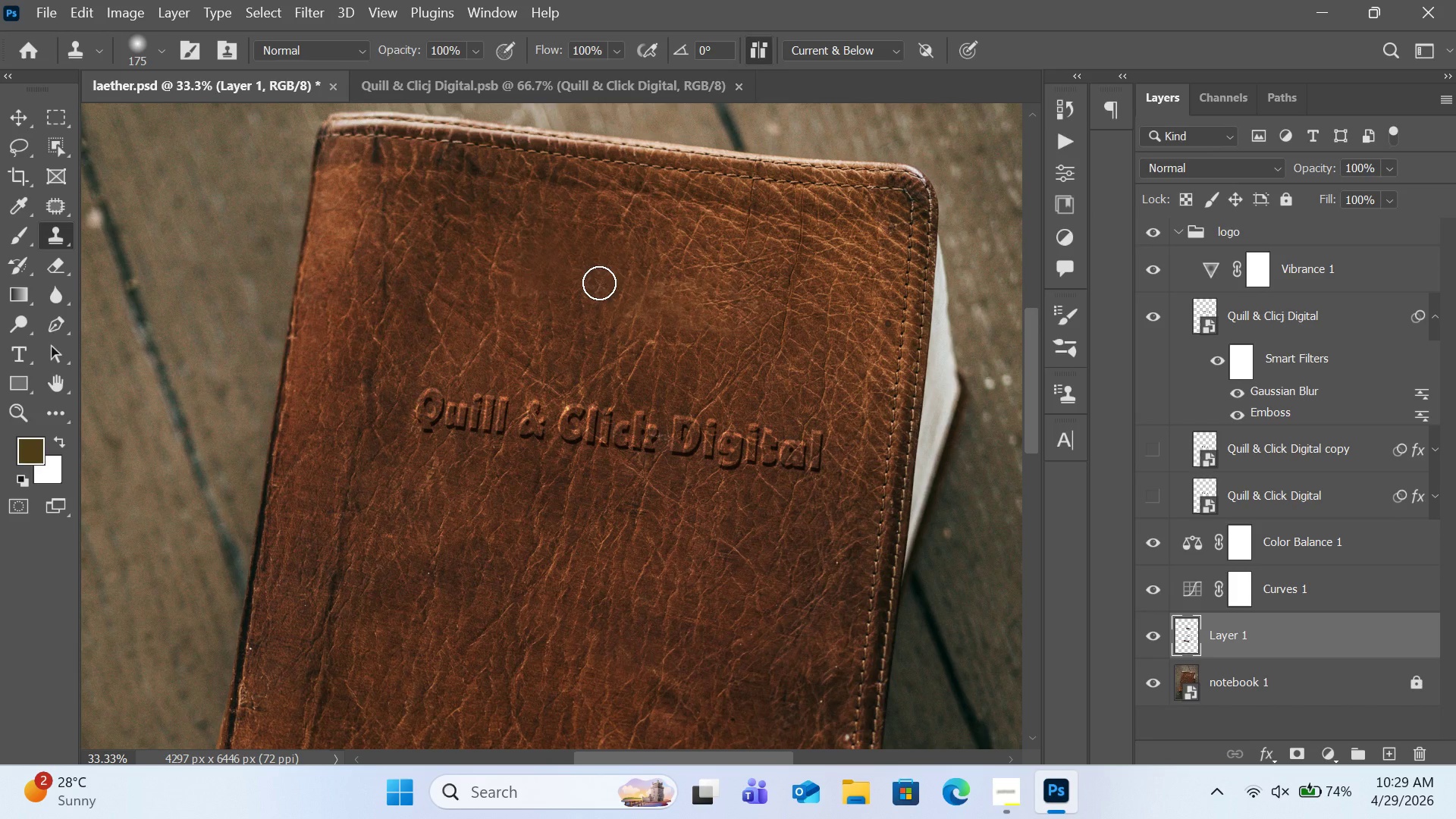 
left_click([599, 283])
 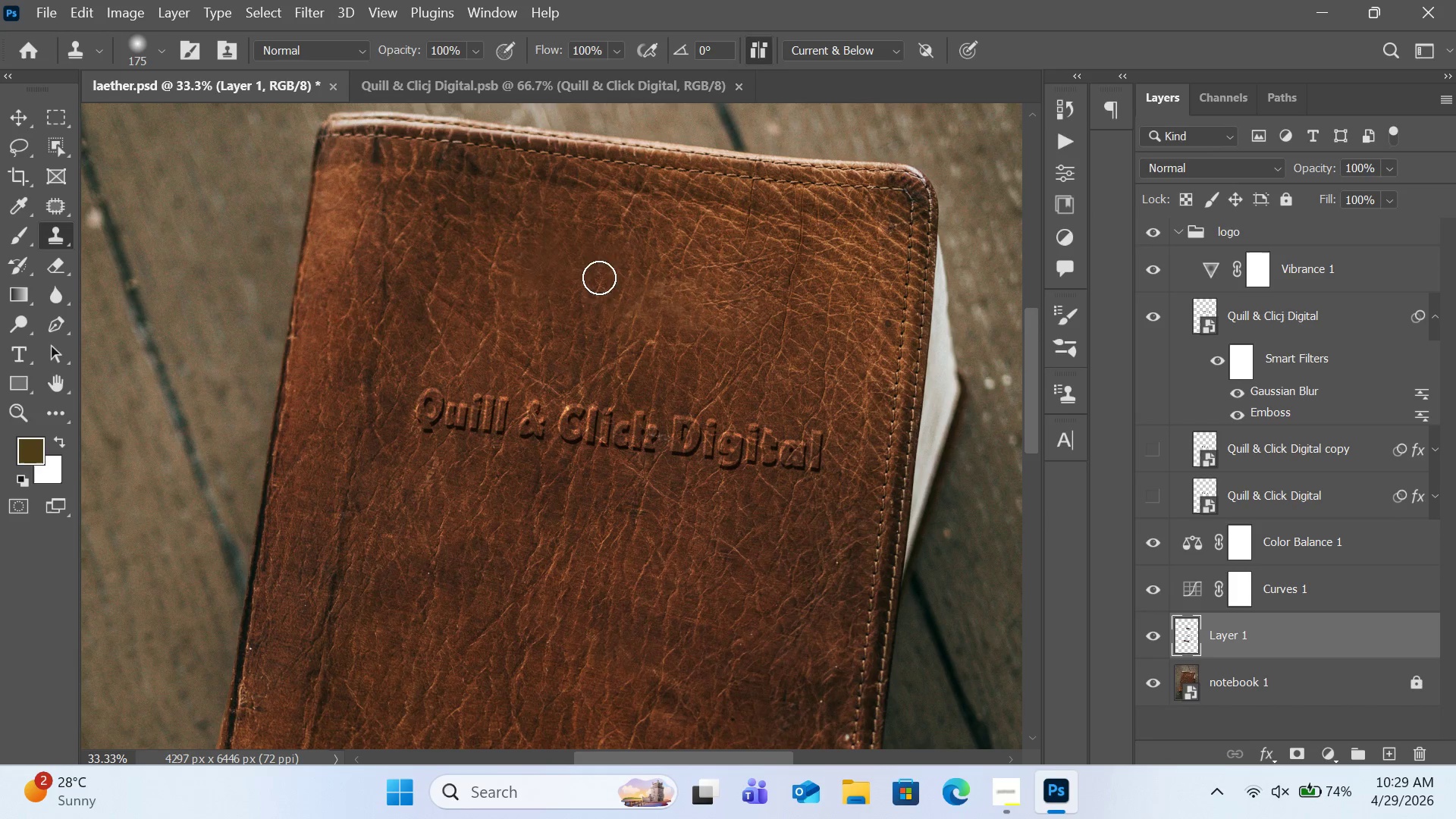 
left_click_drag(start_coordinate=[599, 283], to_coordinate=[597, 246])
 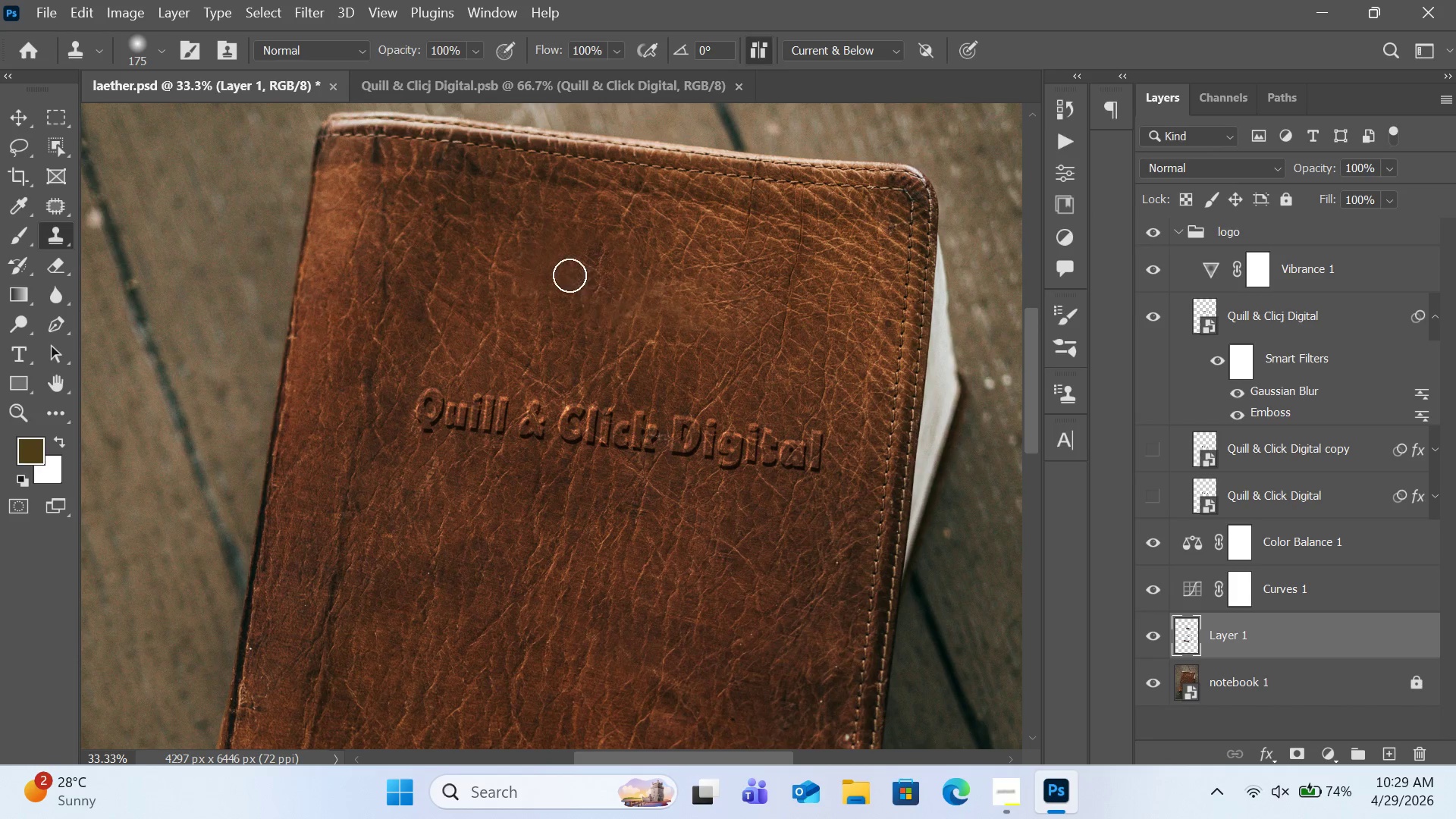 
left_click_drag(start_coordinate=[576, 293], to_coordinate=[570, 258])
 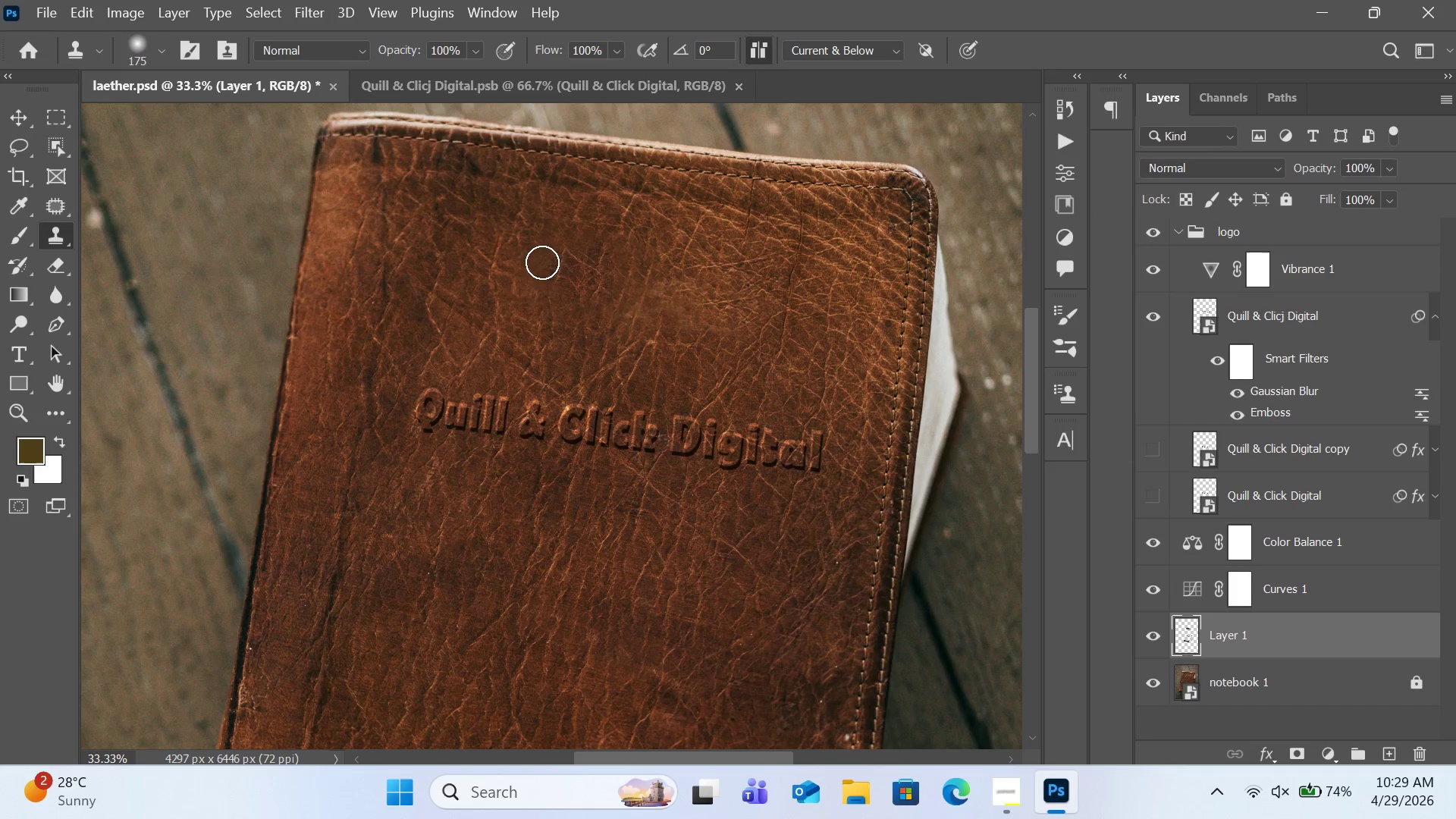 
left_click_drag(start_coordinate=[538, 279], to_coordinate=[538, 246])
 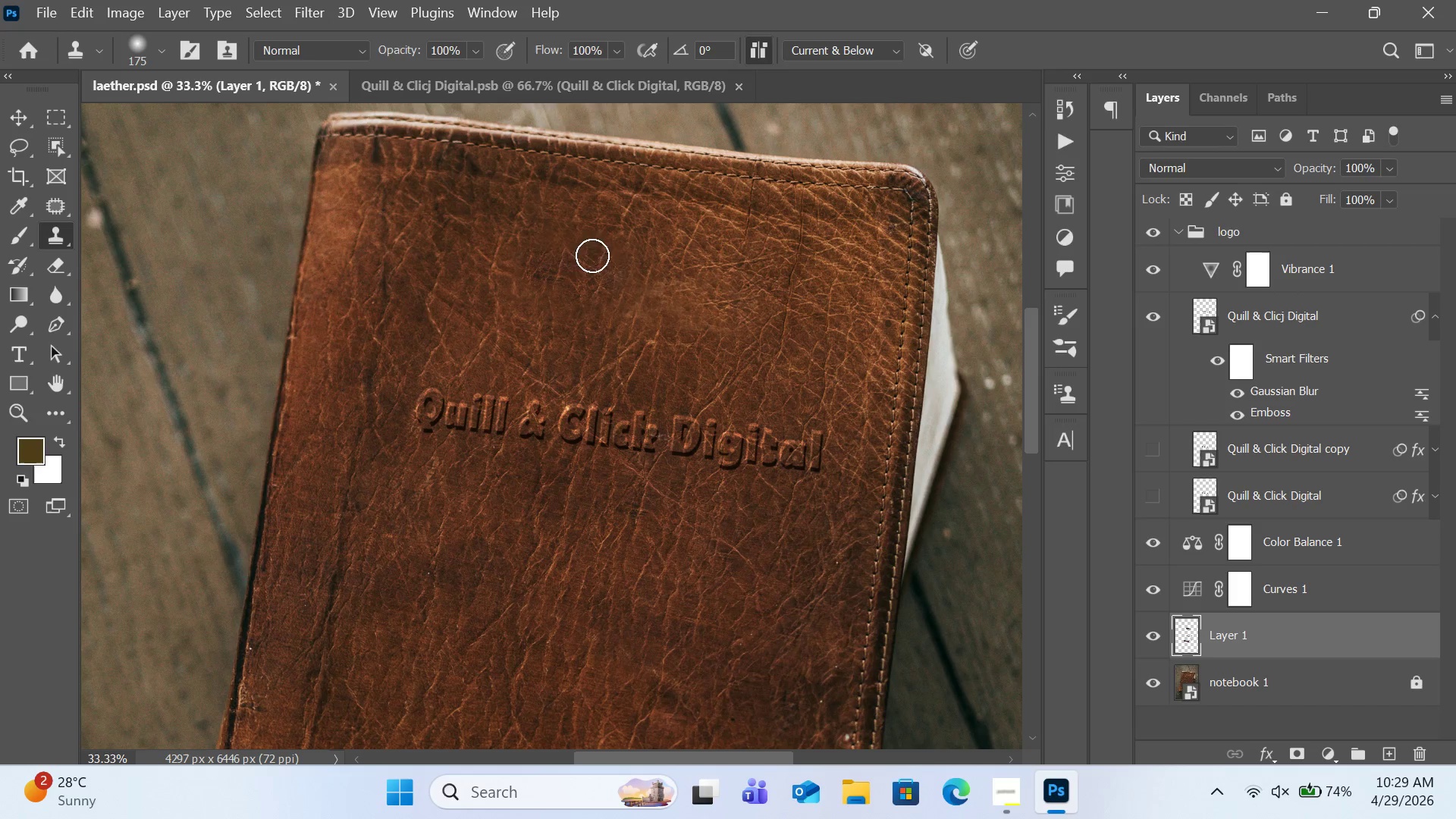 
left_click_drag(start_coordinate=[561, 234], to_coordinate=[569, 231])
 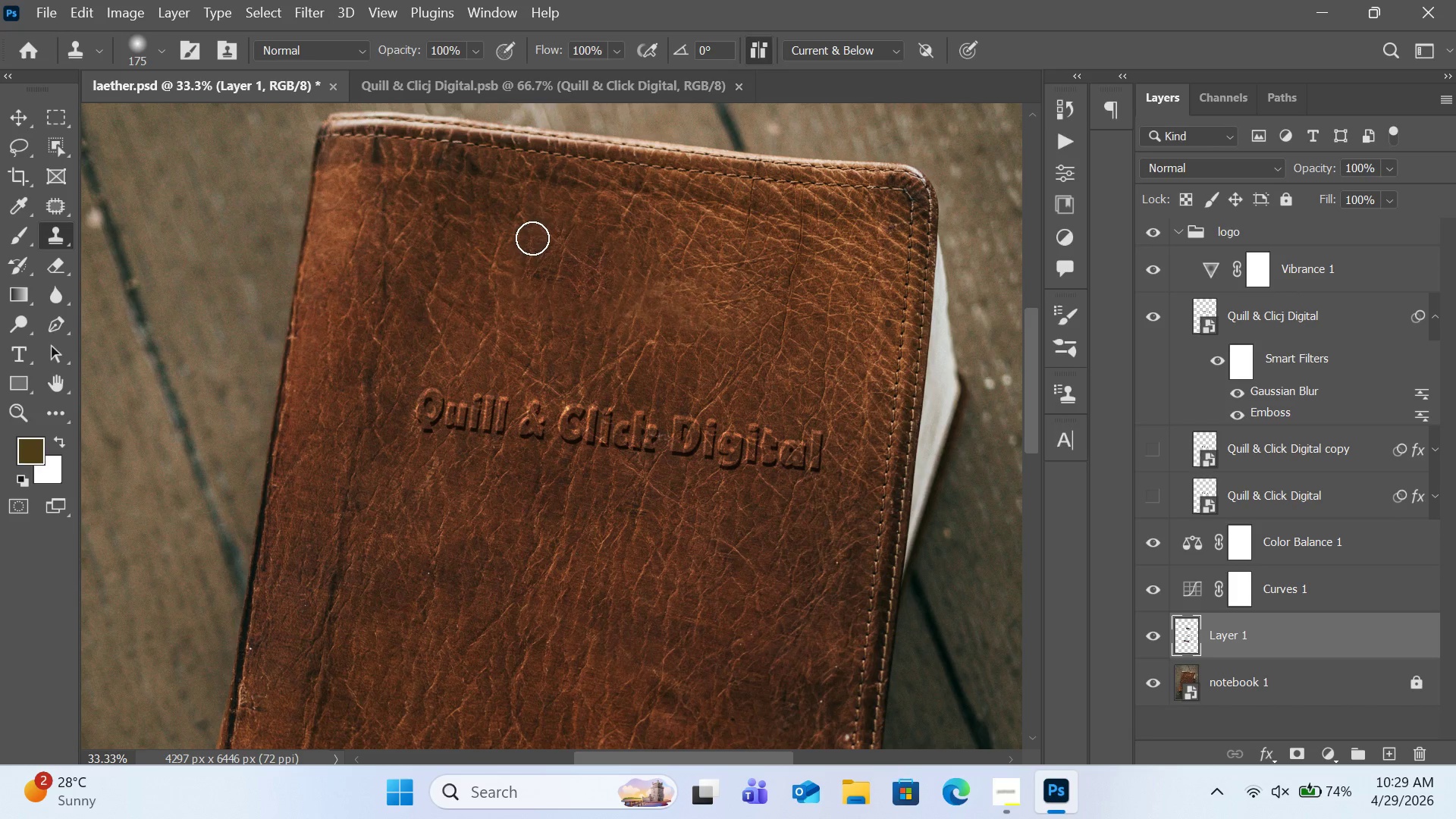 
left_click([532, 238])
 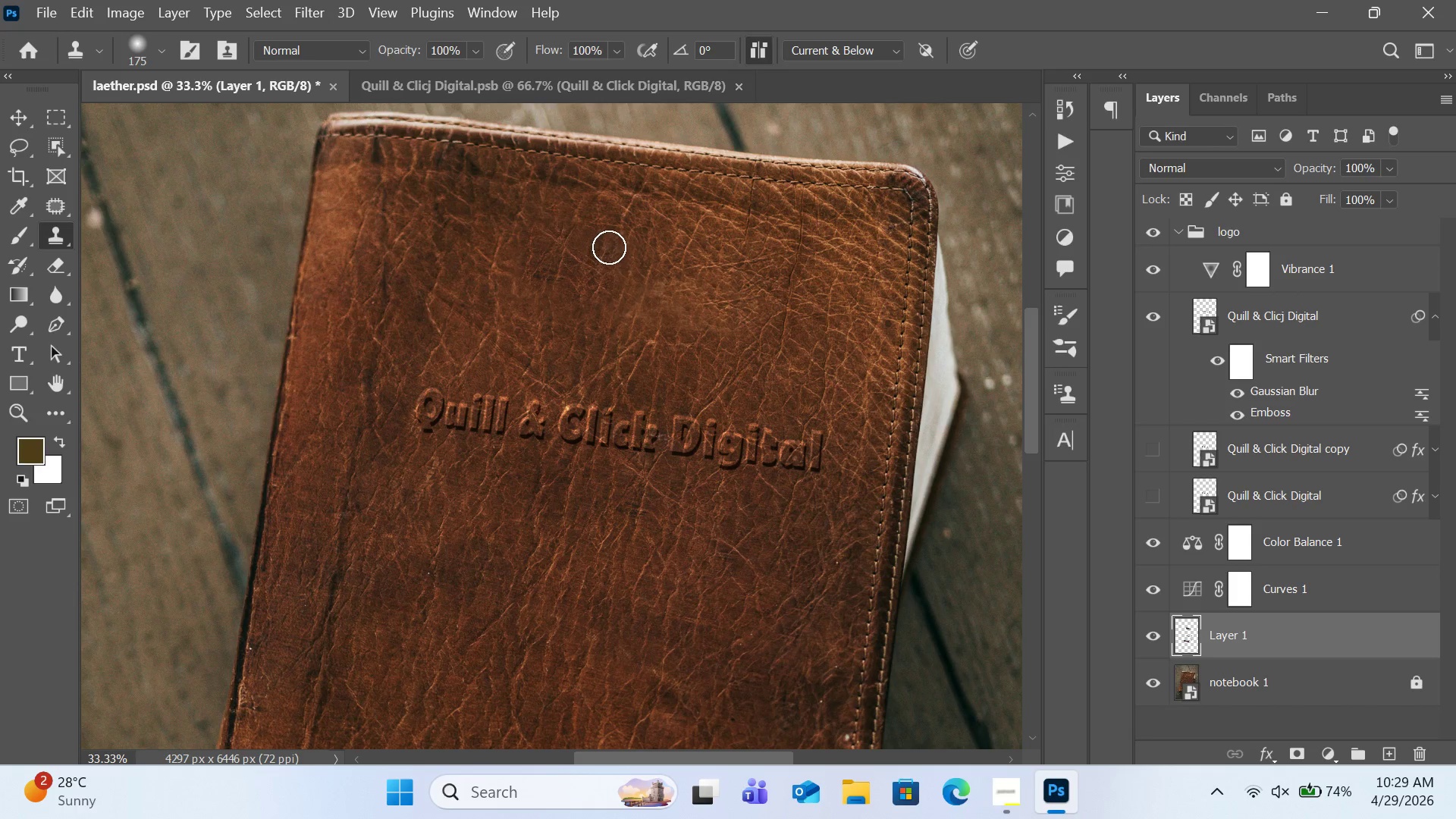 
left_click([609, 240])
 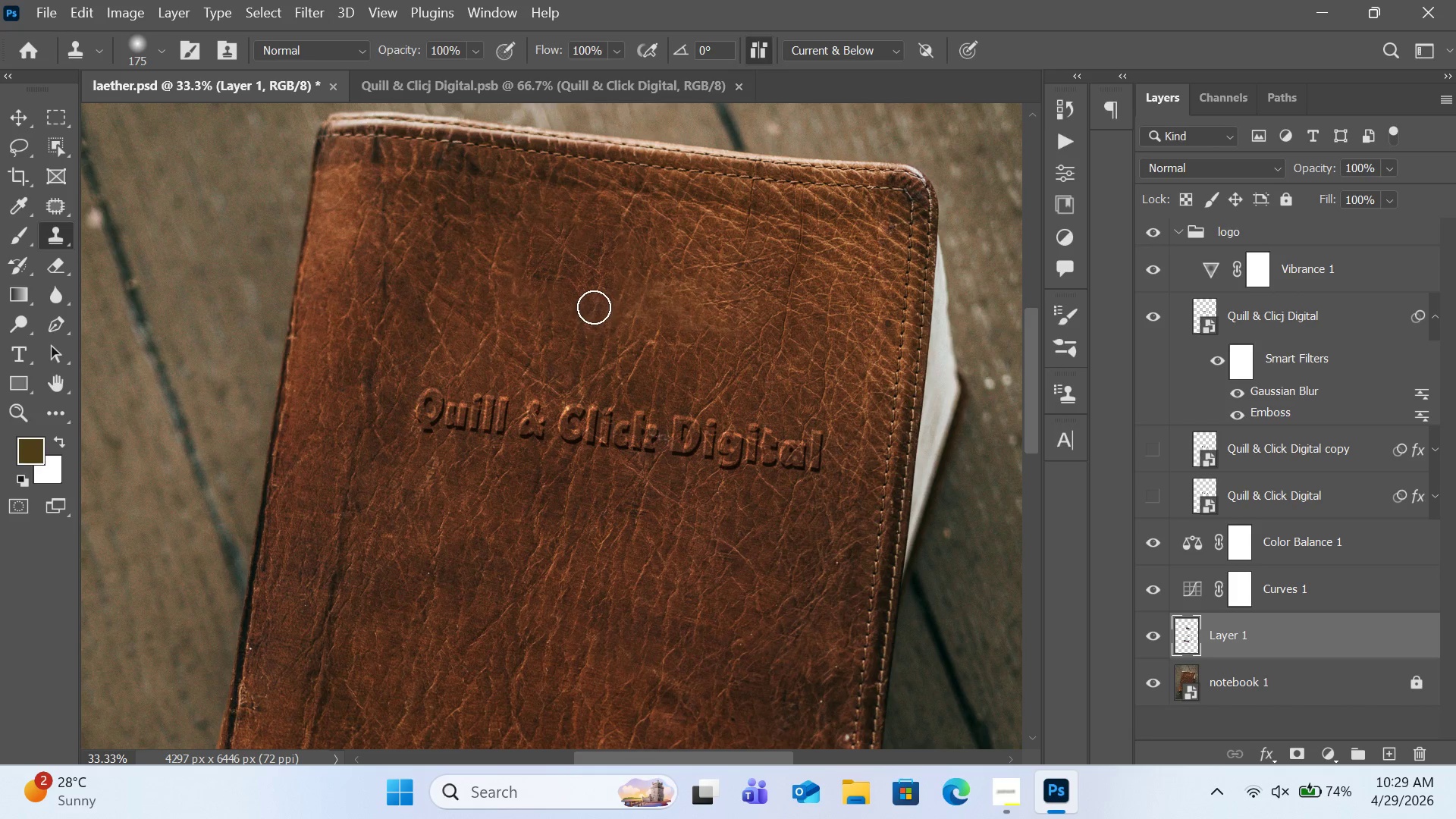 
left_click([588, 305])
 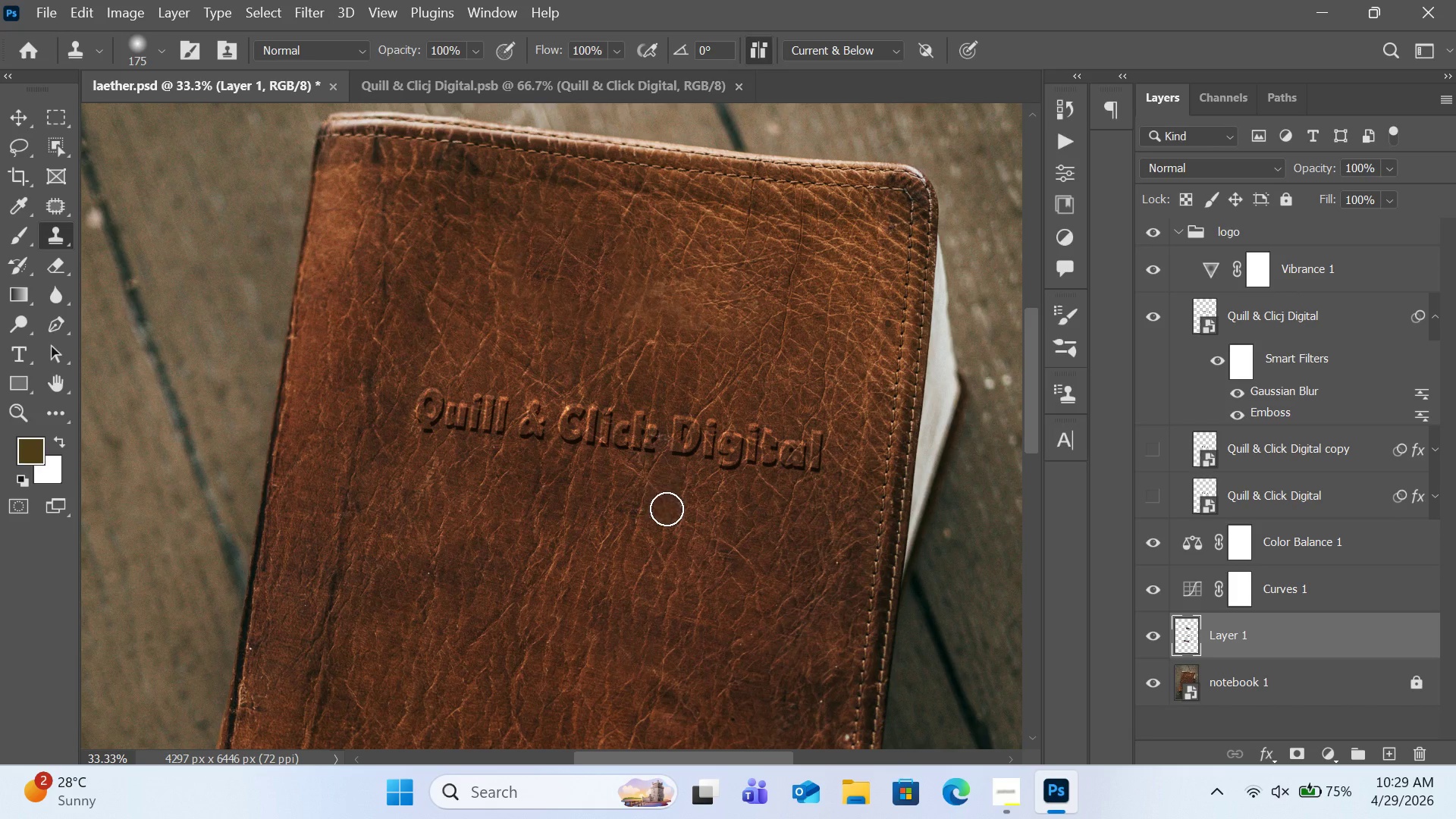 
hold_key(key=AltLeft, duration=0.42)
left_click([664, 544])
 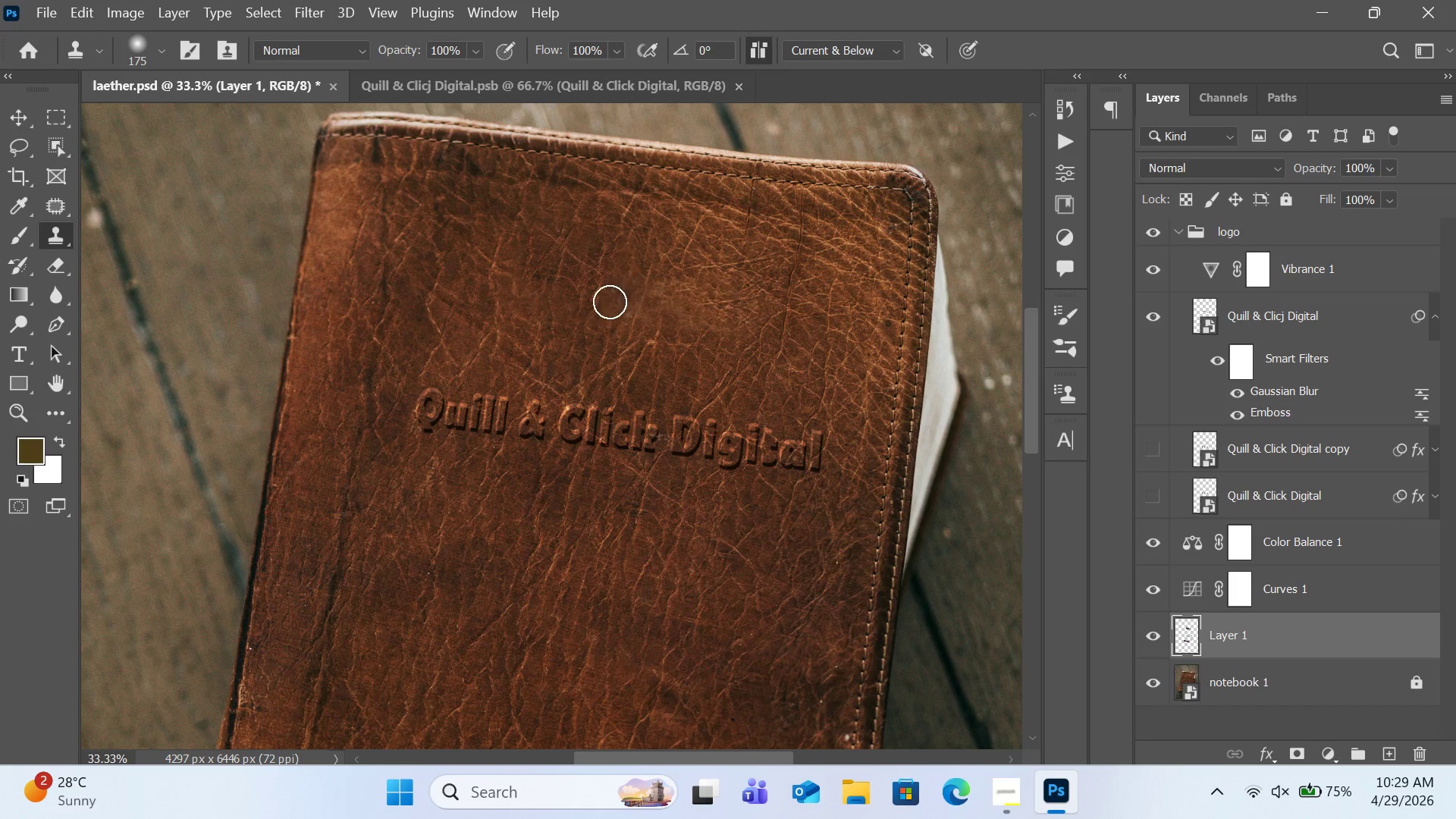 
left_click([613, 319])
 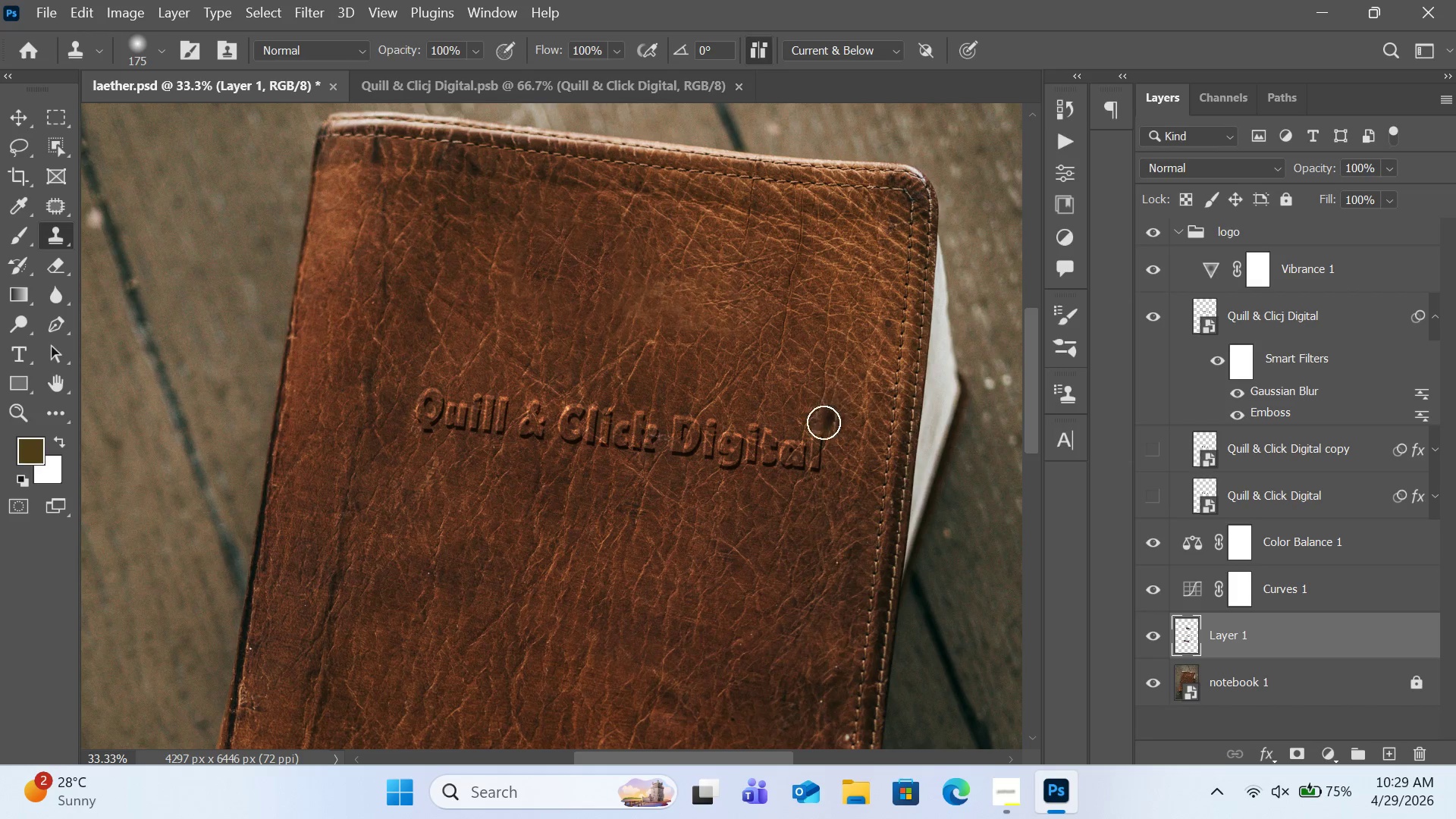 
scroll: coordinate [629, 592], scroll_direction: down, amount: 18.0
 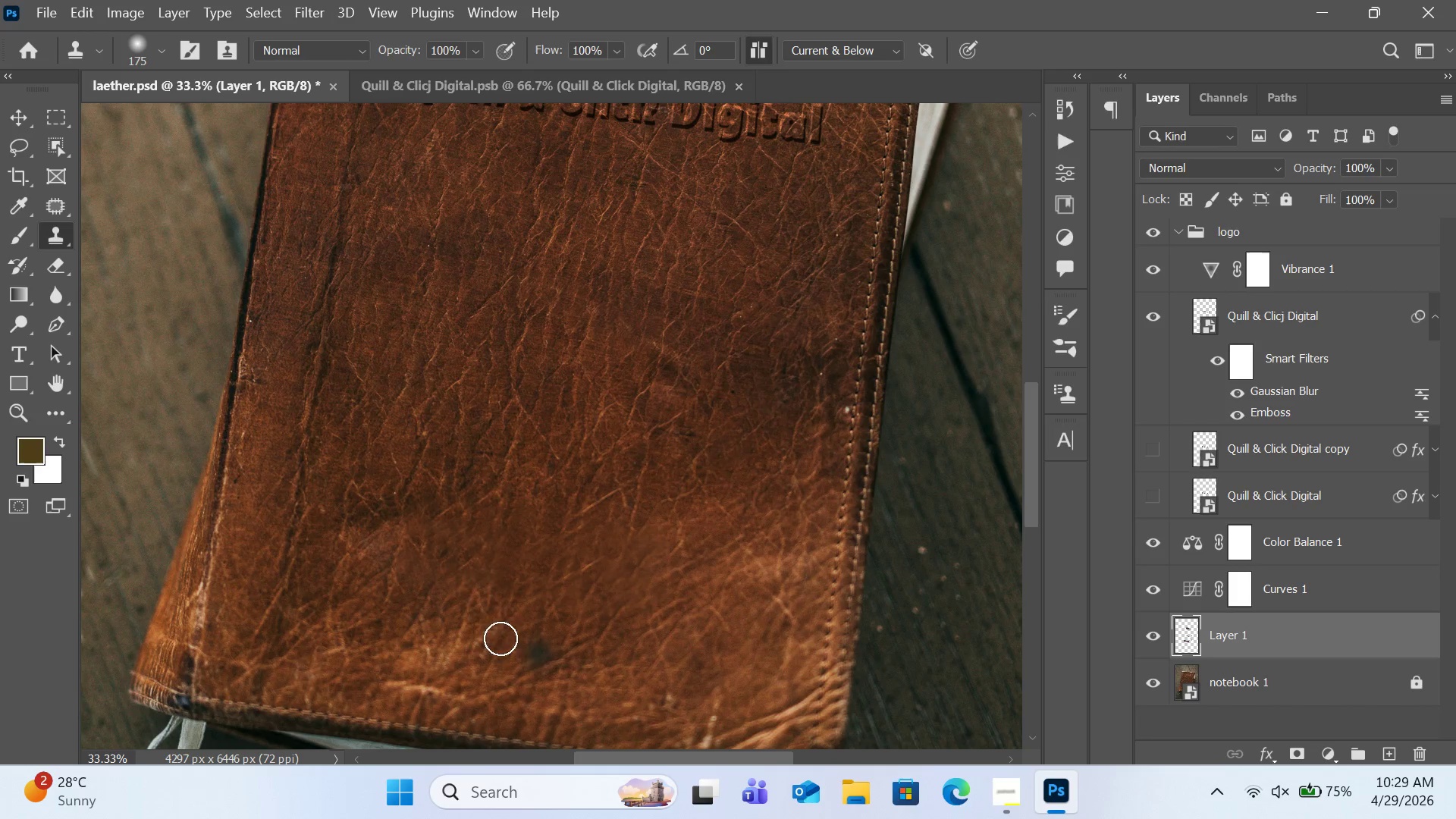 
hold_key(key=AltLeft, duration=1.3)
left_click([400, 397])
 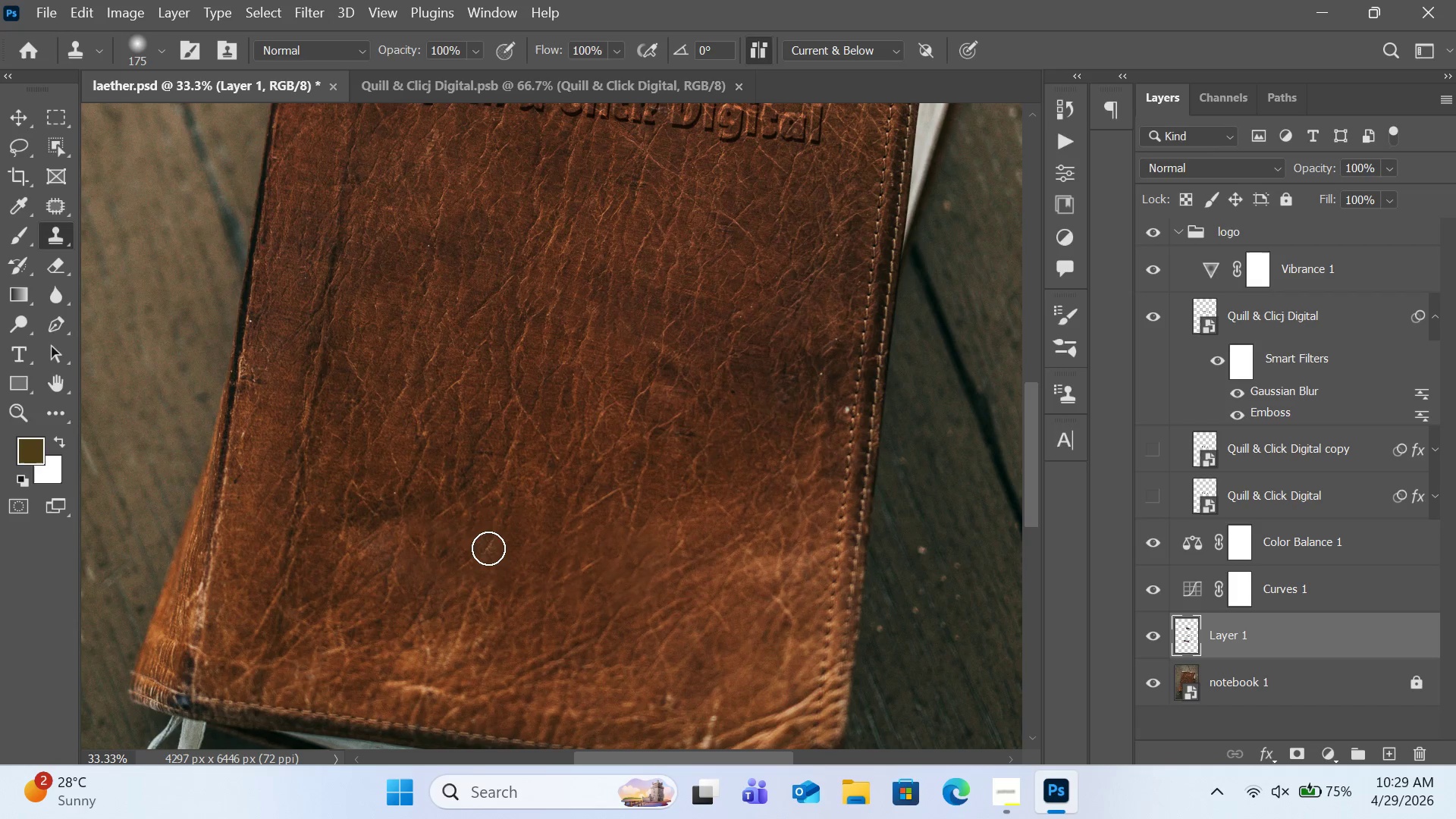 
left_click([488, 548])
 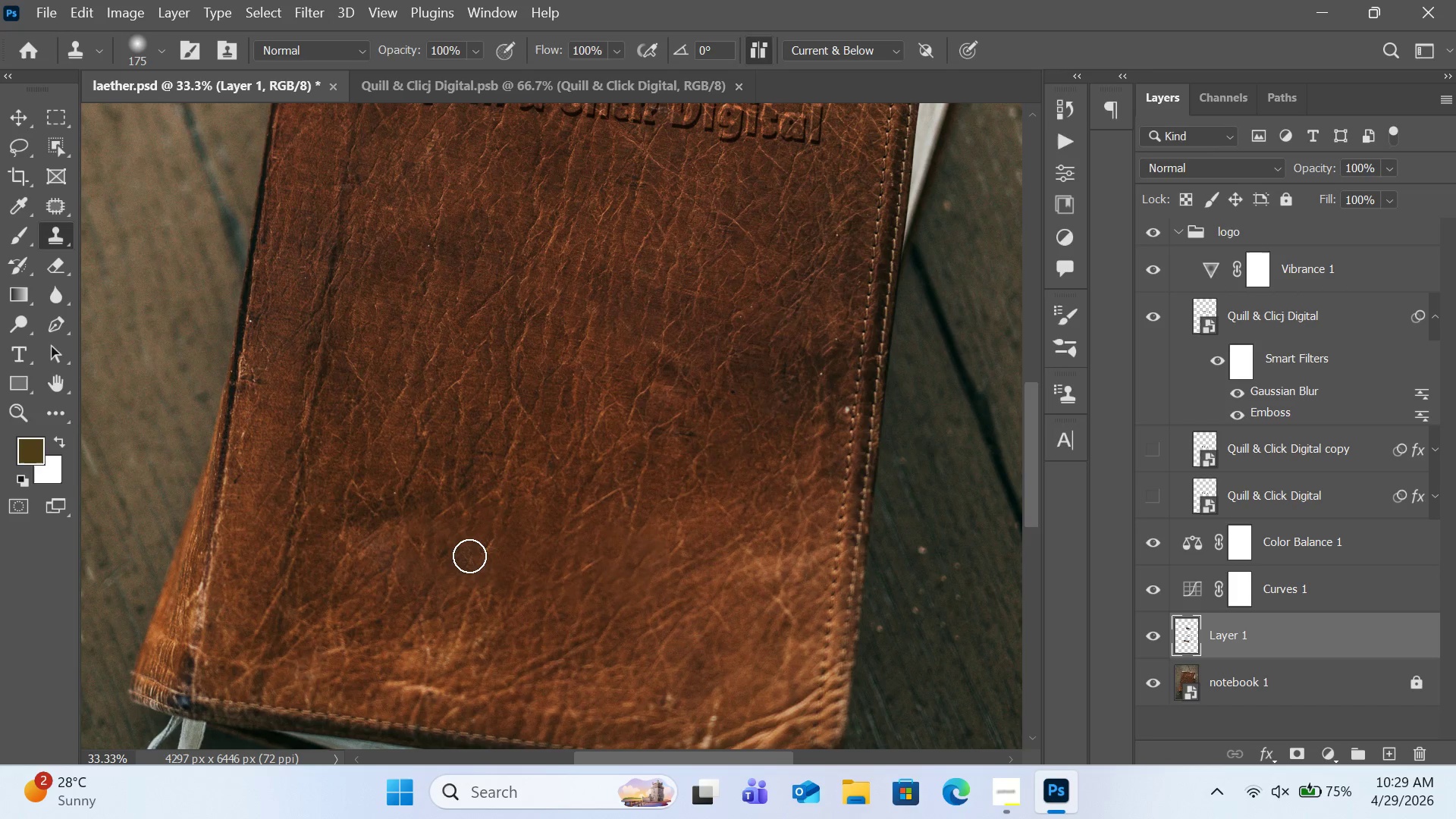 
left_click([472, 554])
 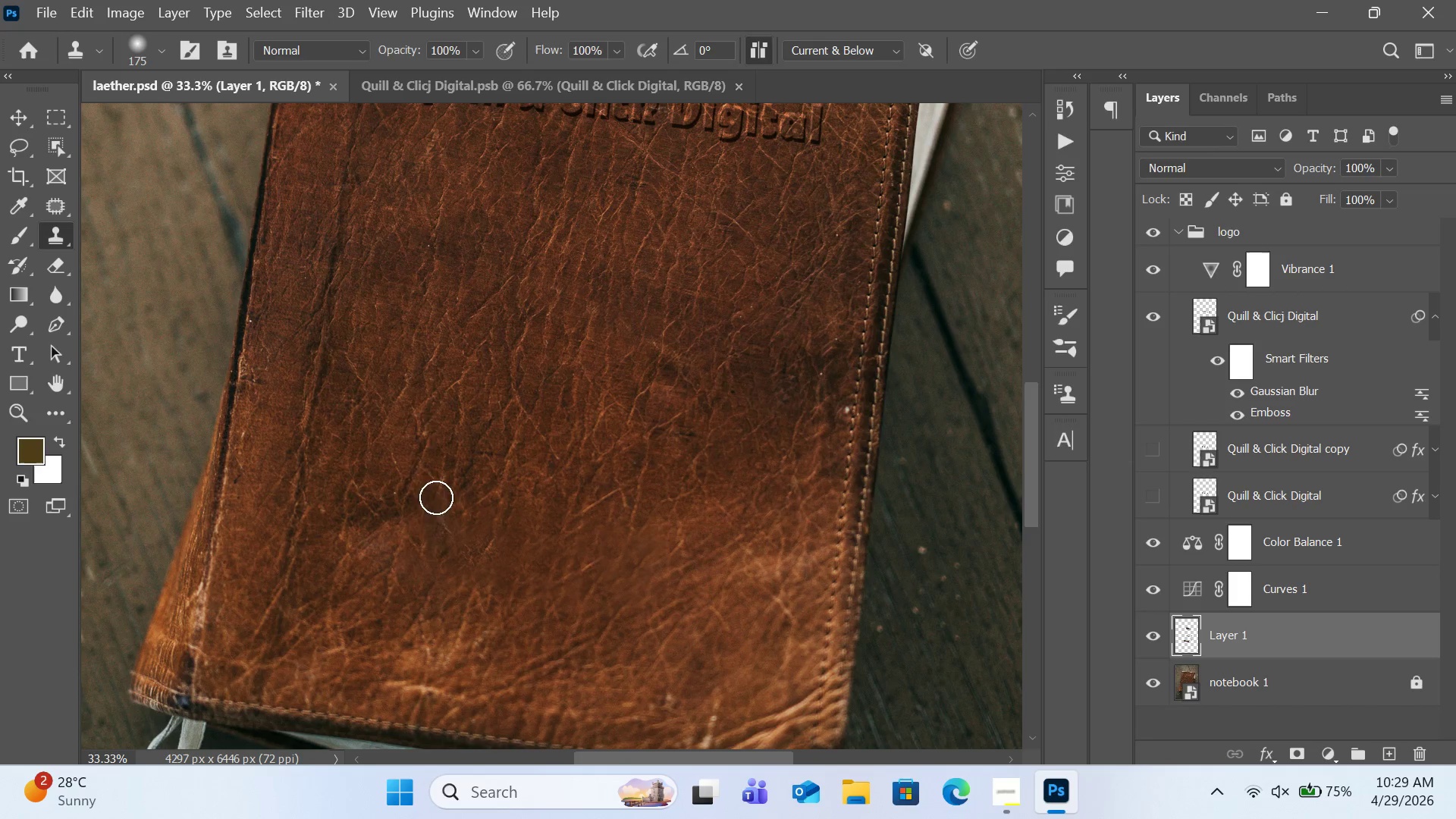 
hold_key(key=AltLeft, duration=0.81)
left_click([426, 356])
 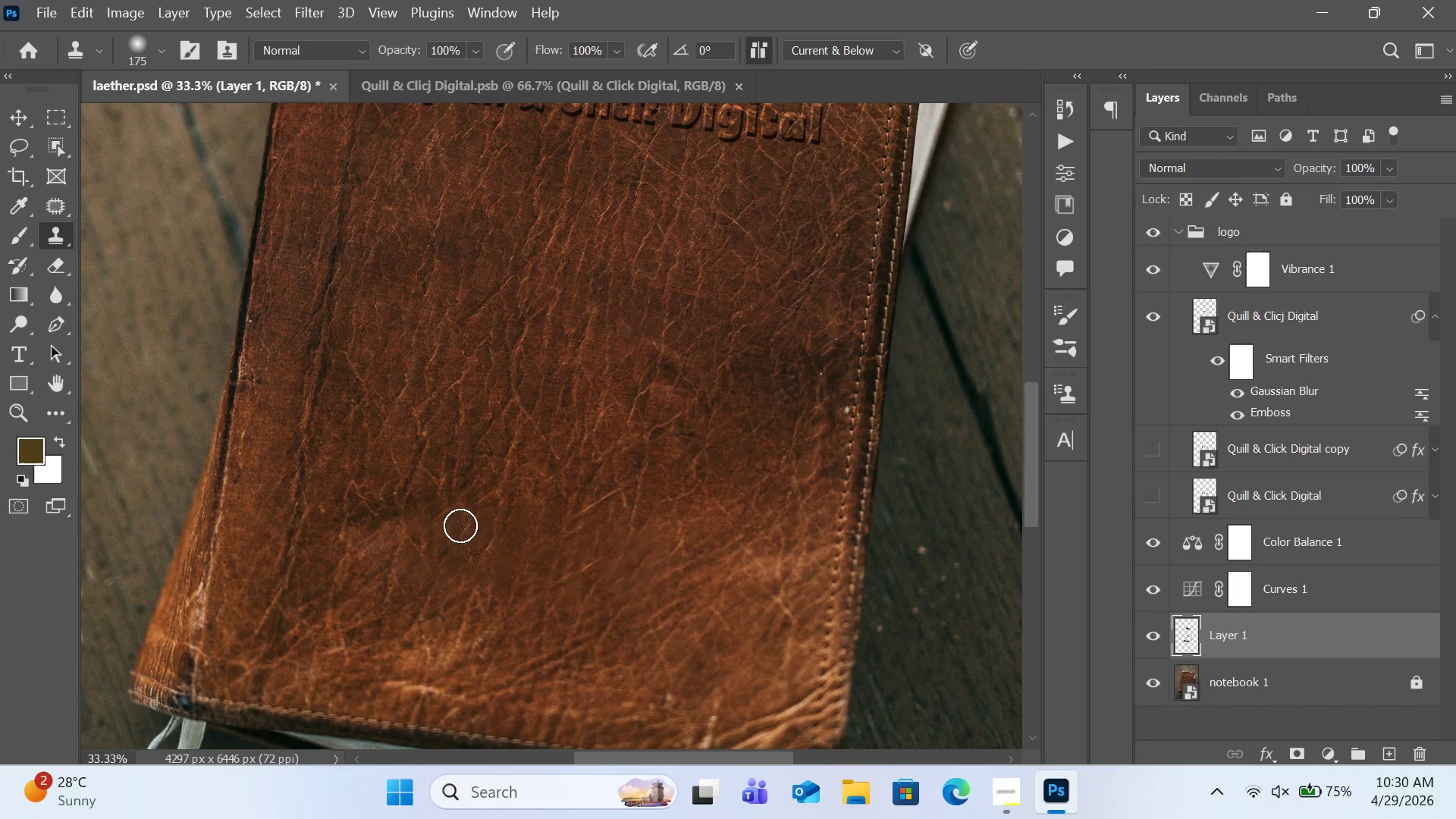 
left_click([459, 523])
 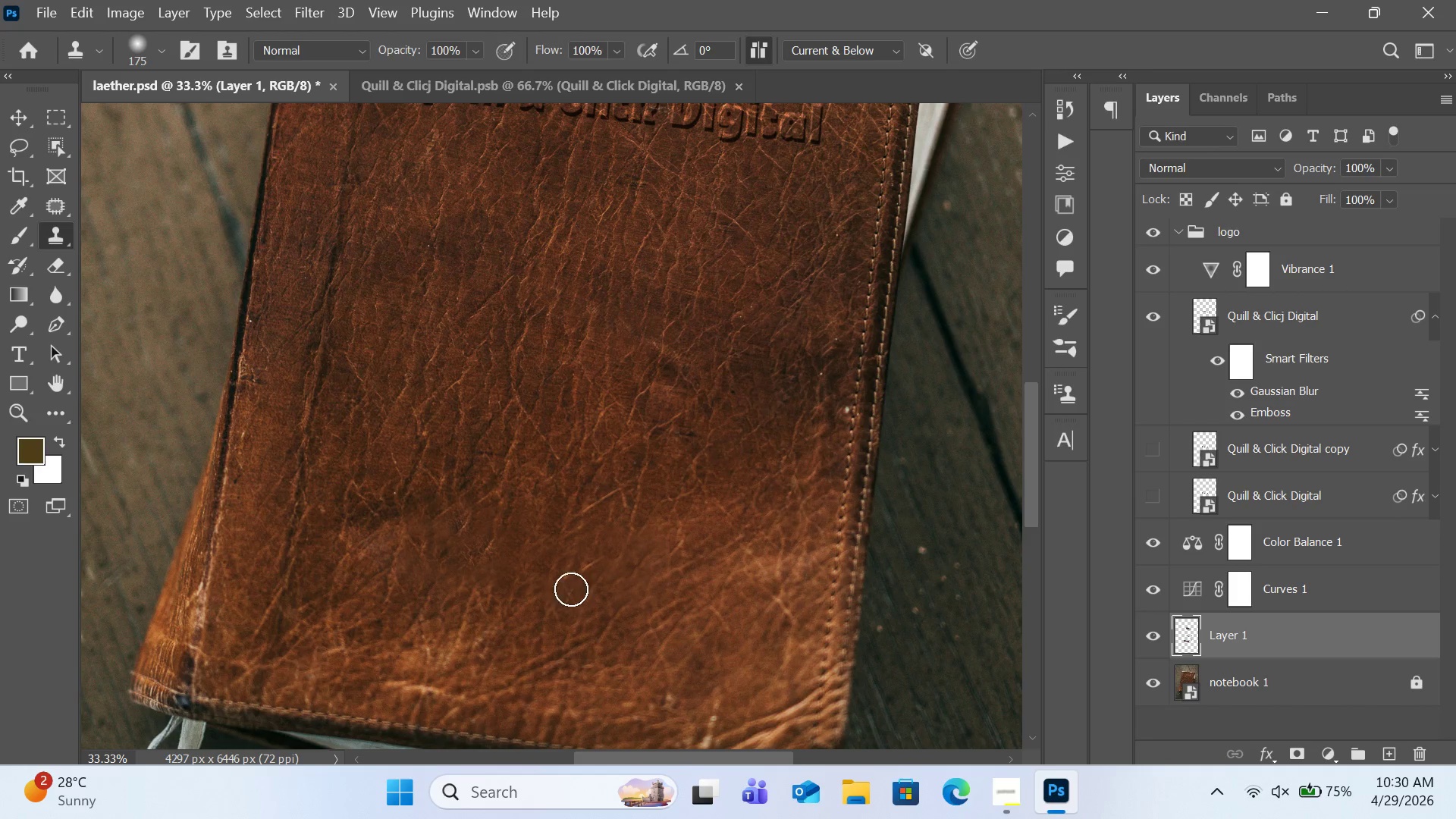 
hold_key(key=AltLeft, duration=0.78)
left_click([607, 497])
 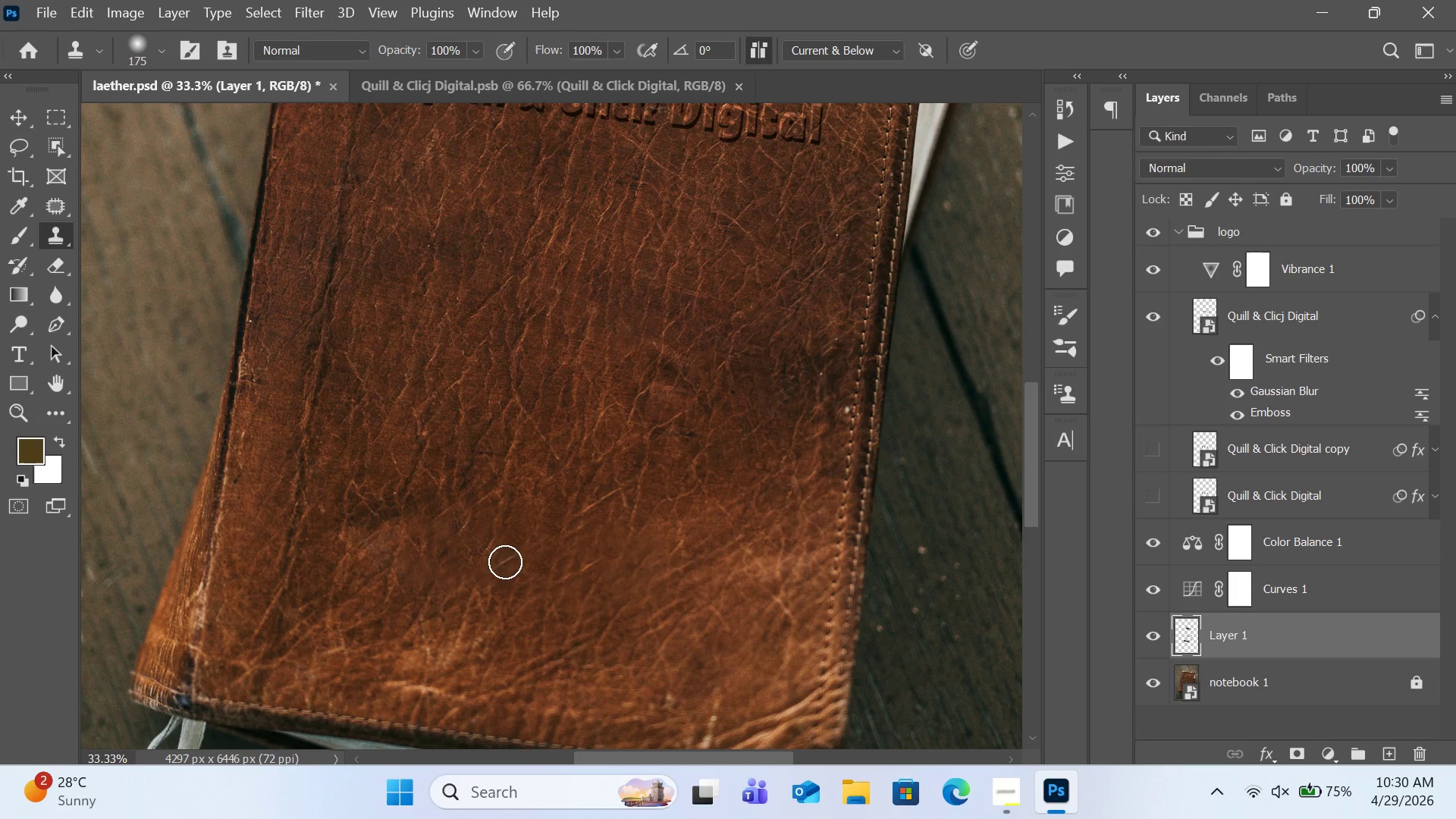 
left_click_drag(start_coordinate=[504, 562], to_coordinate=[451, 579])
 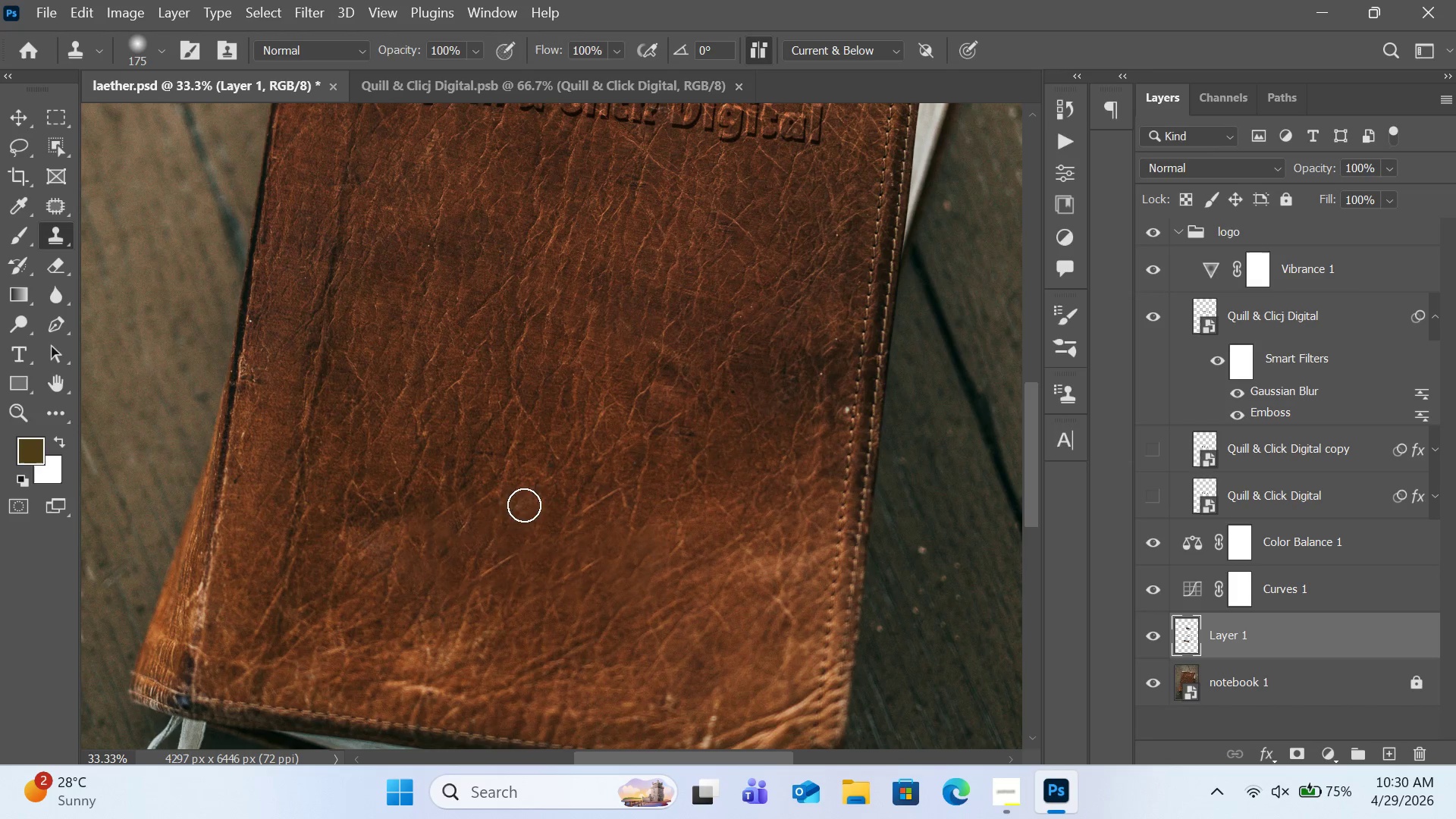 
hold_key(key=AltLeft, duration=2.69)
left_click([419, 426])
 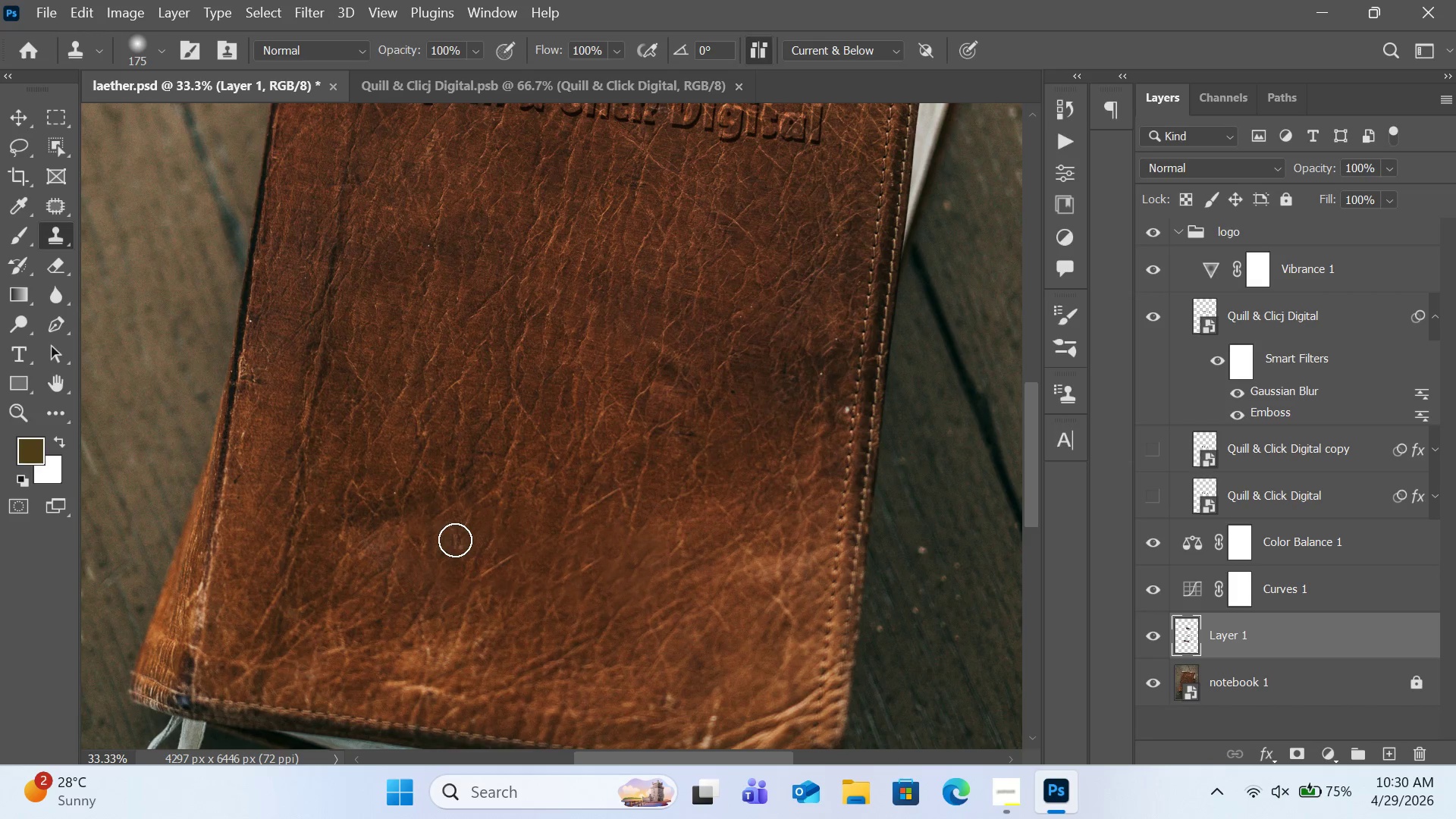 
left_click([459, 538])
 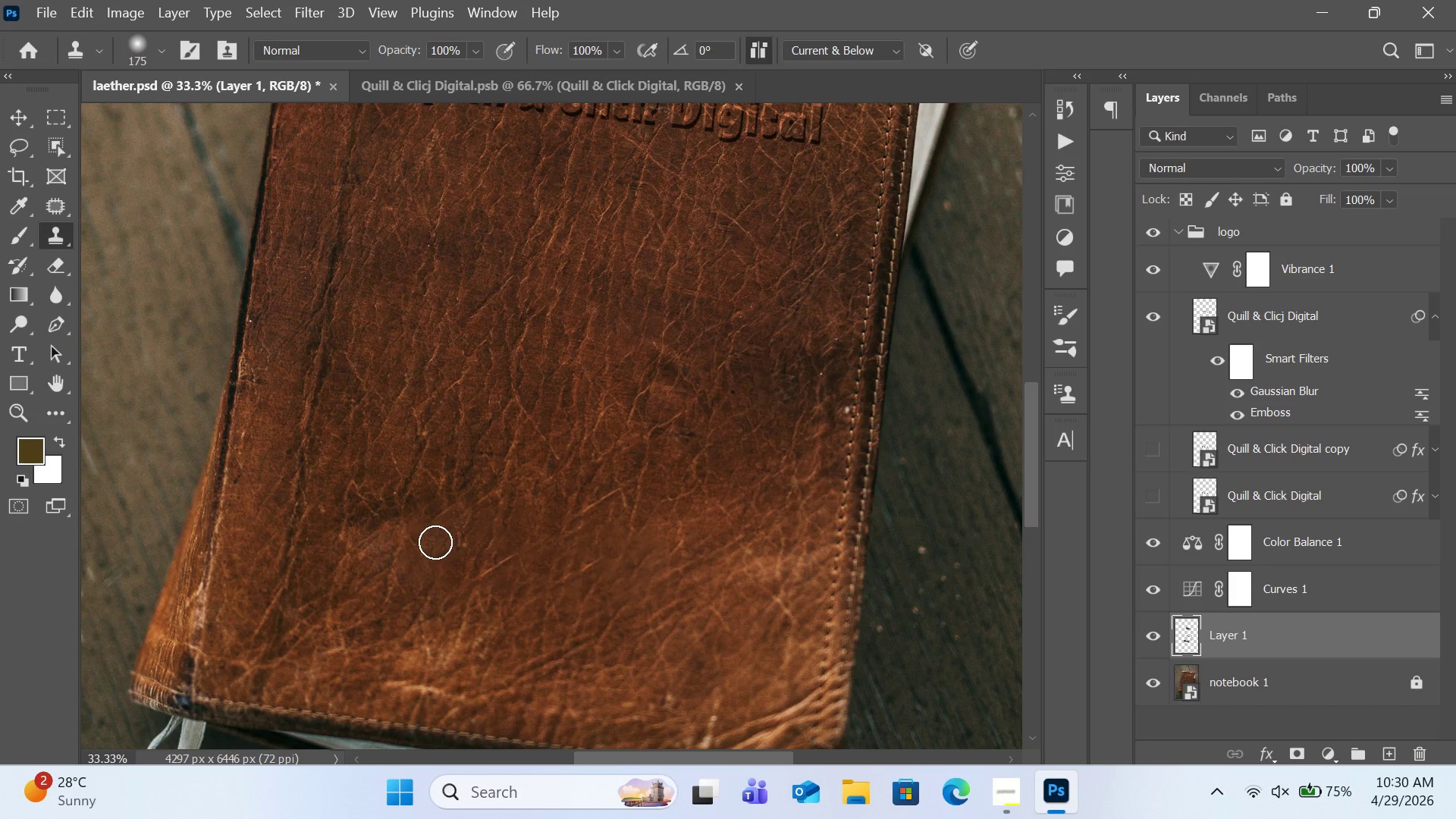 
scroll: coordinate [435, 542], scroll_direction: up, amount: 1.0
 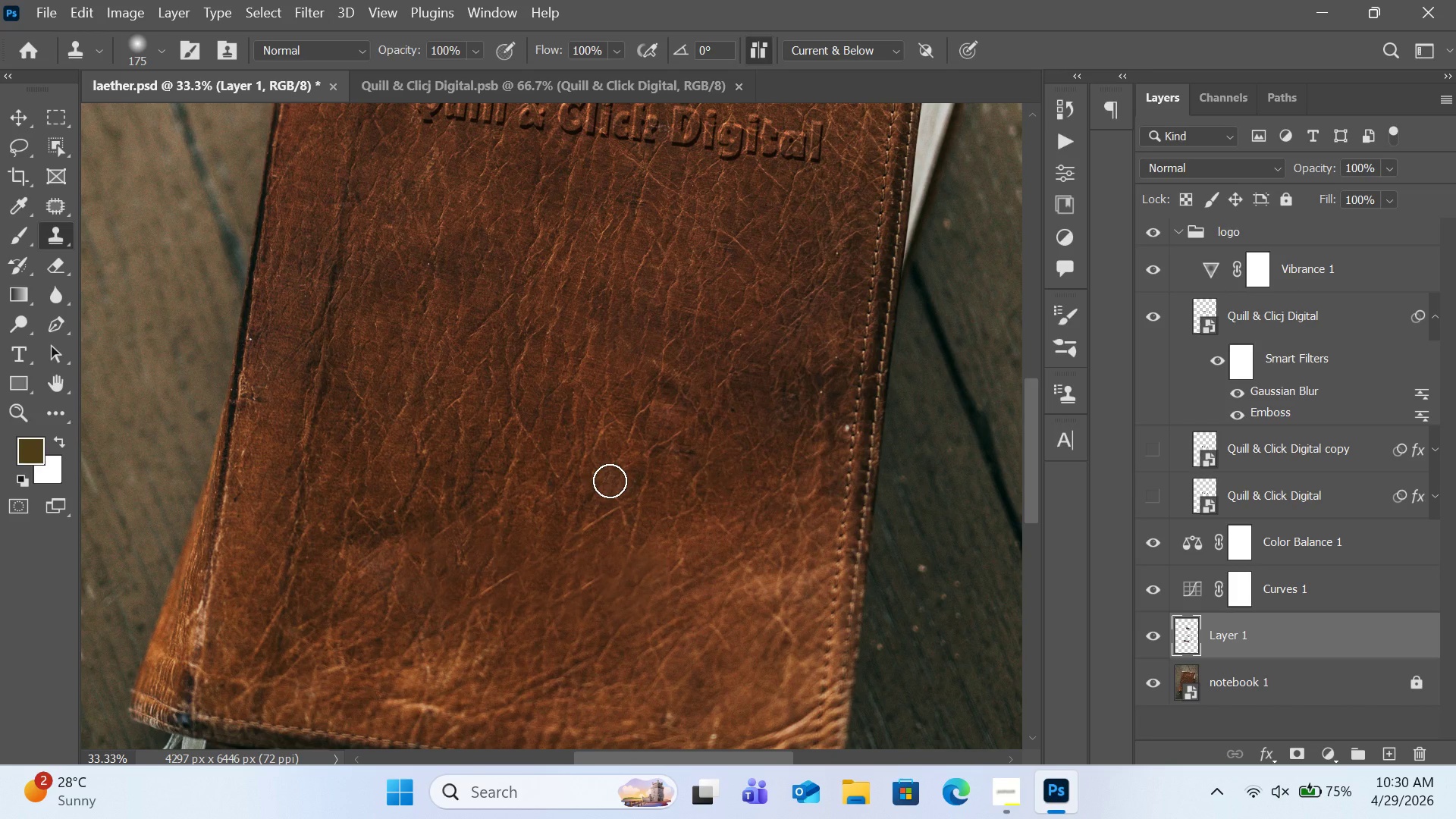 
key(BracketLeft)
 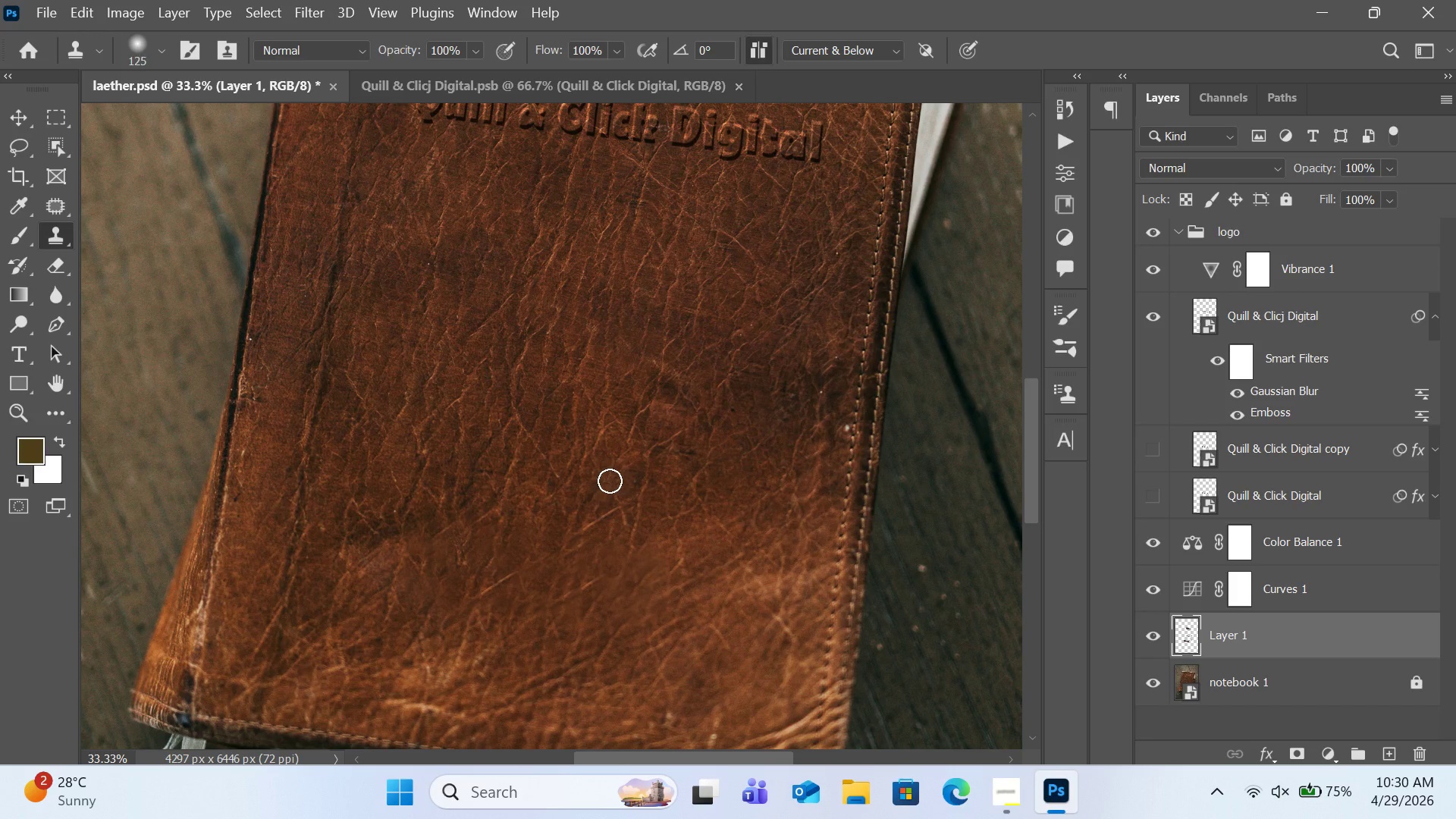 
key(BracketLeft)
 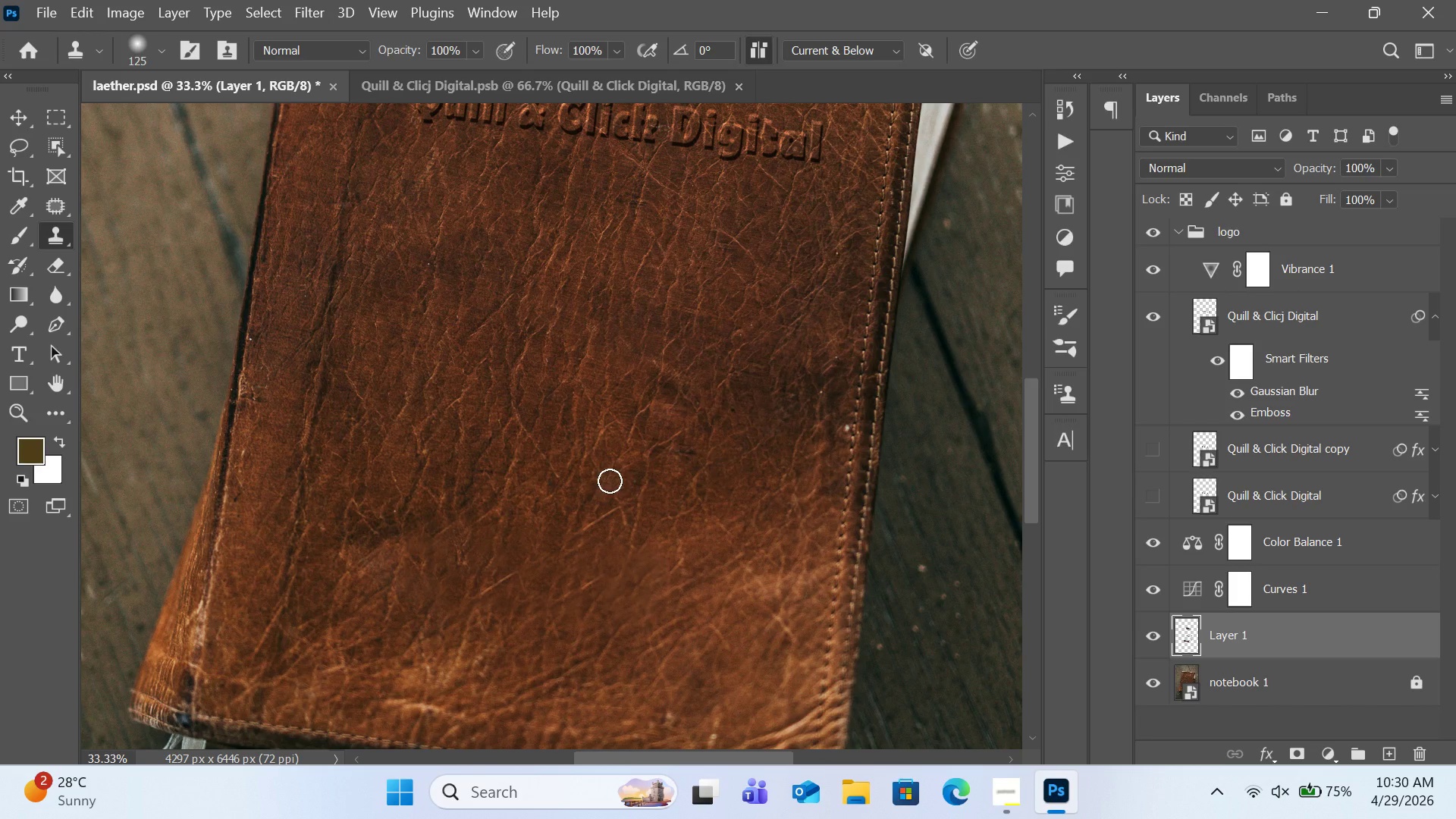 
key(BracketLeft)
 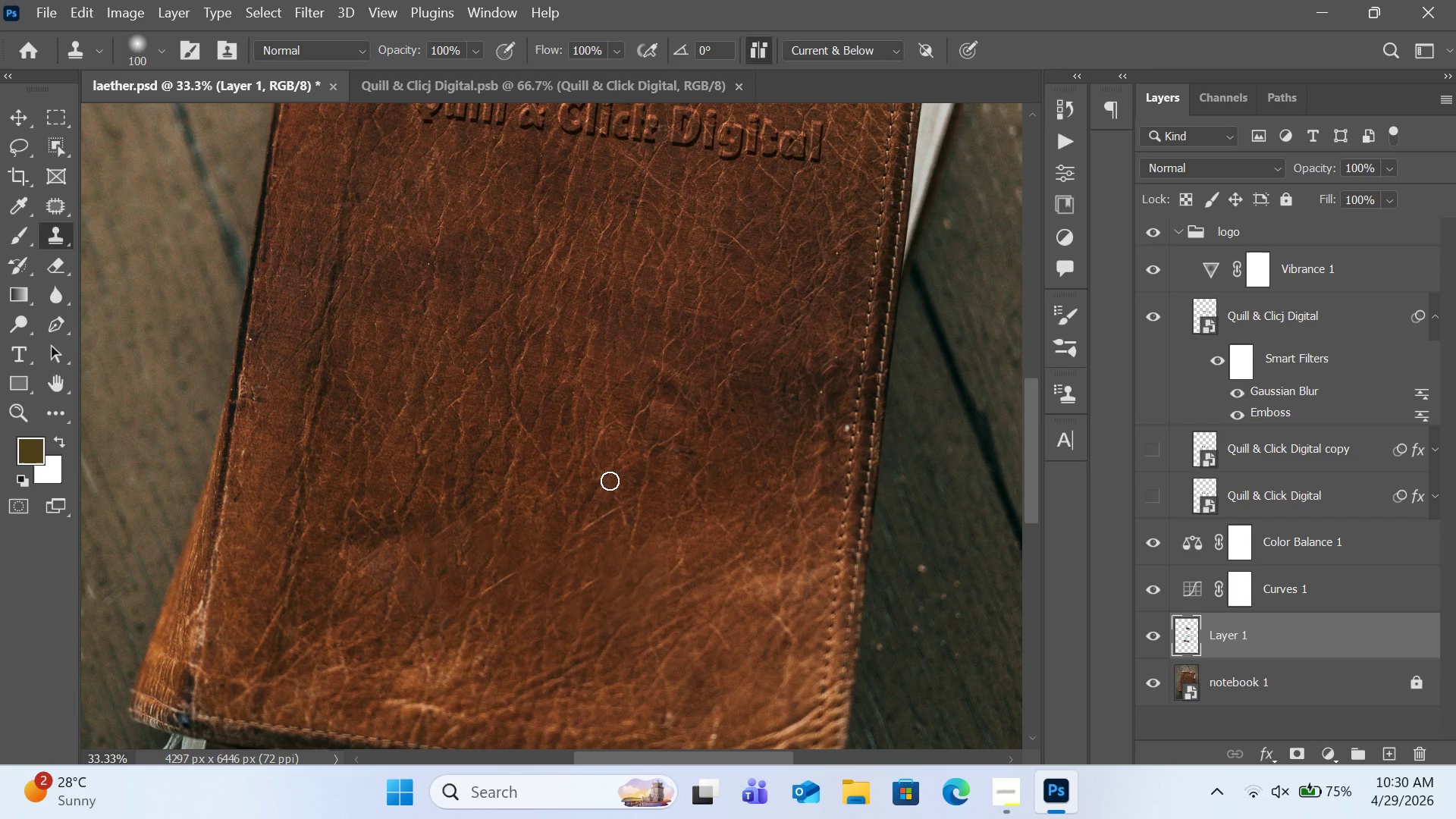 
scroll: coordinate [610, 481], scroll_direction: up, amount: 1.0
 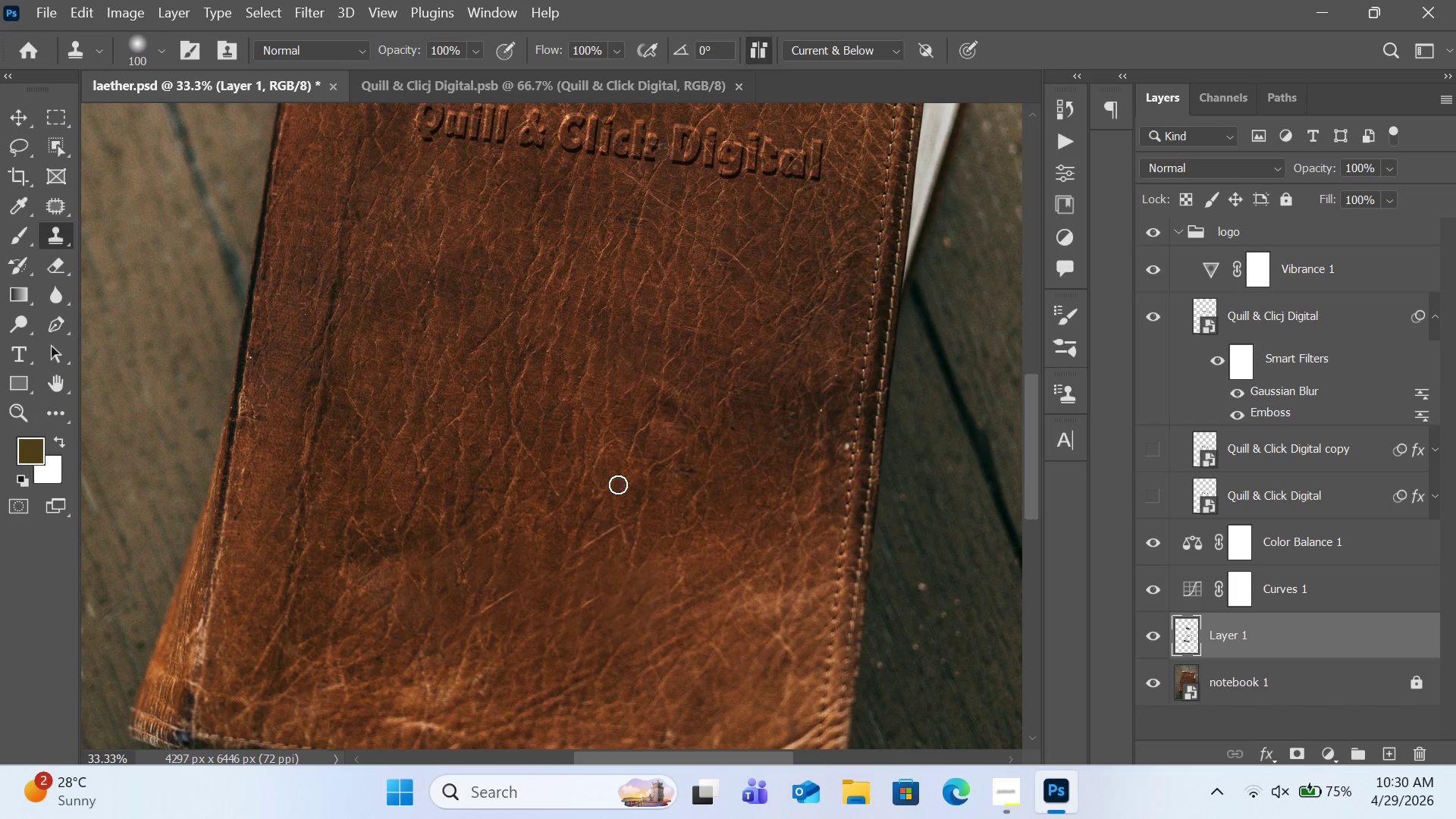 
hold_key(key=AltLeft, duration=1.97)
left_click([846, 256])
 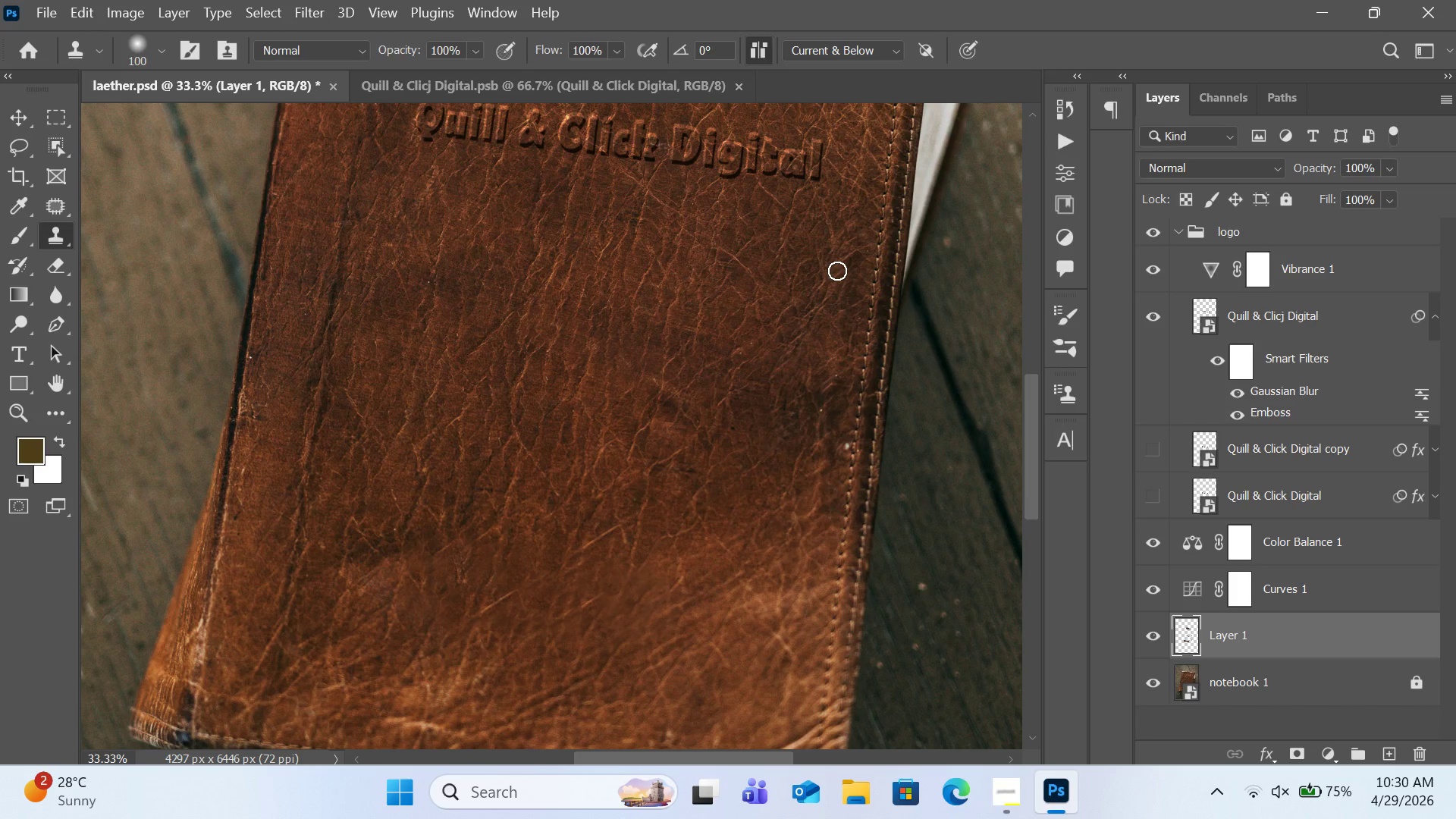 
left_click([837, 271])
 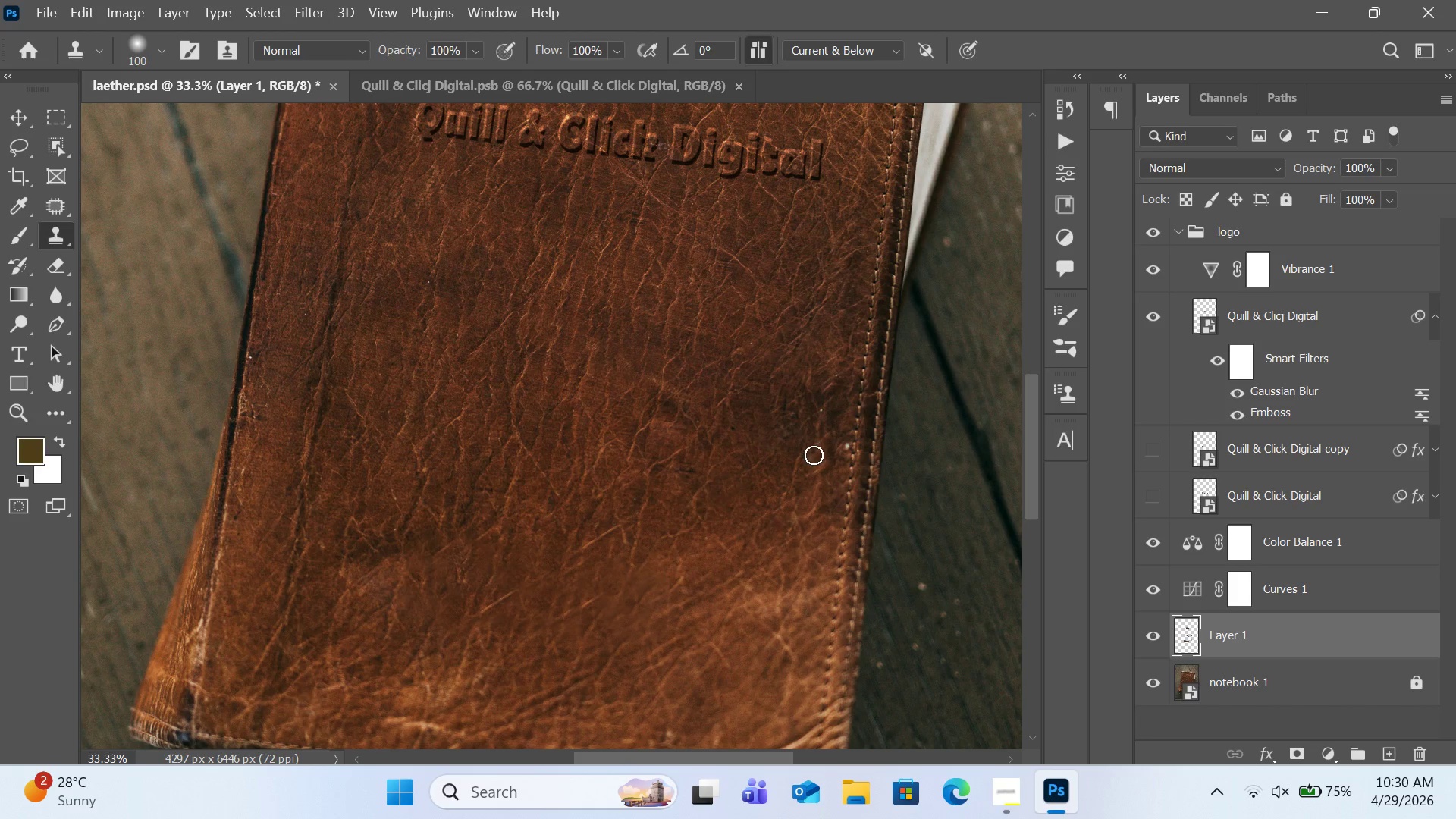 
hold_key(key=AltLeft, duration=0.97)
left_click([844, 428])
 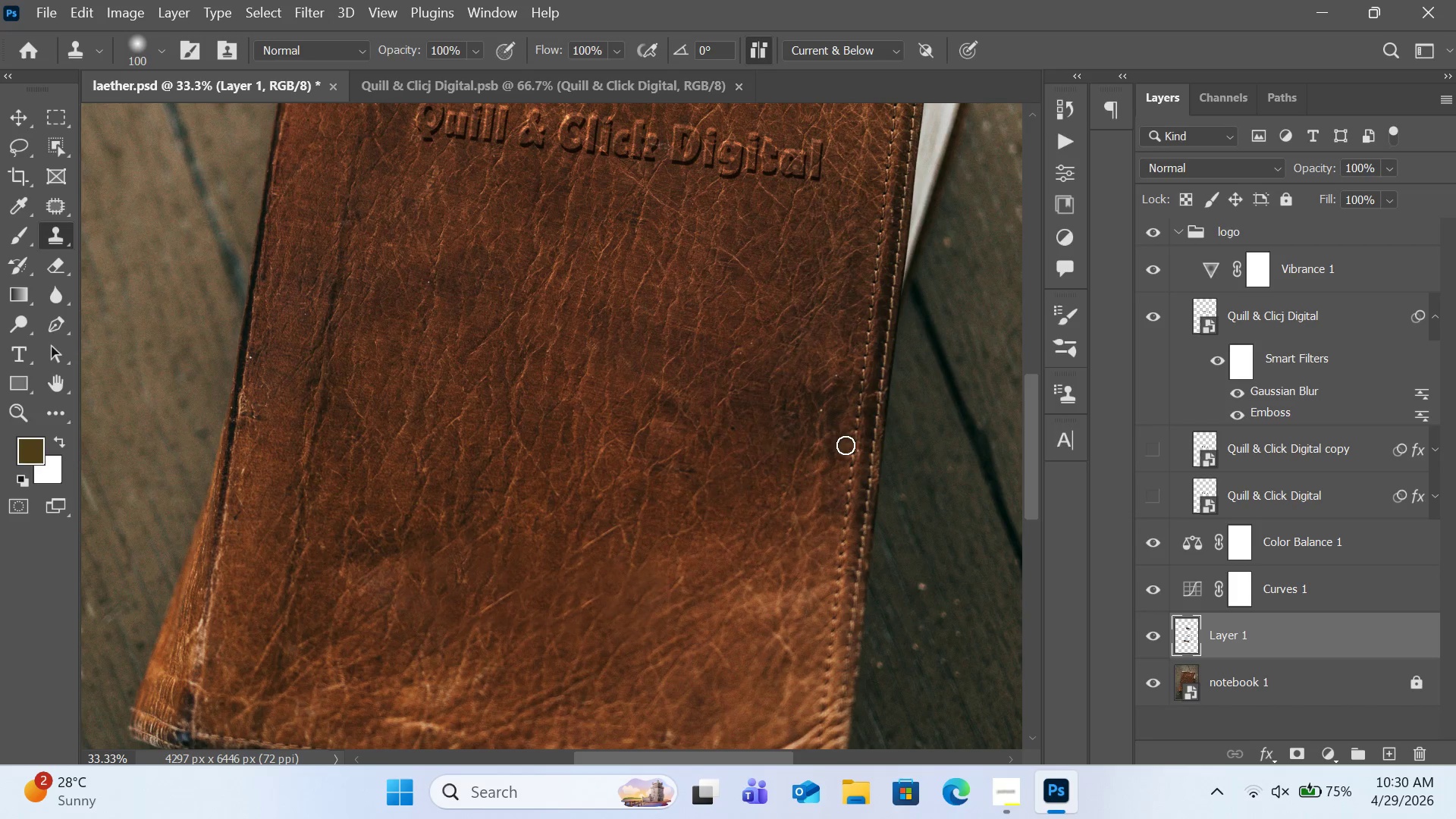 
left_click([846, 445])
 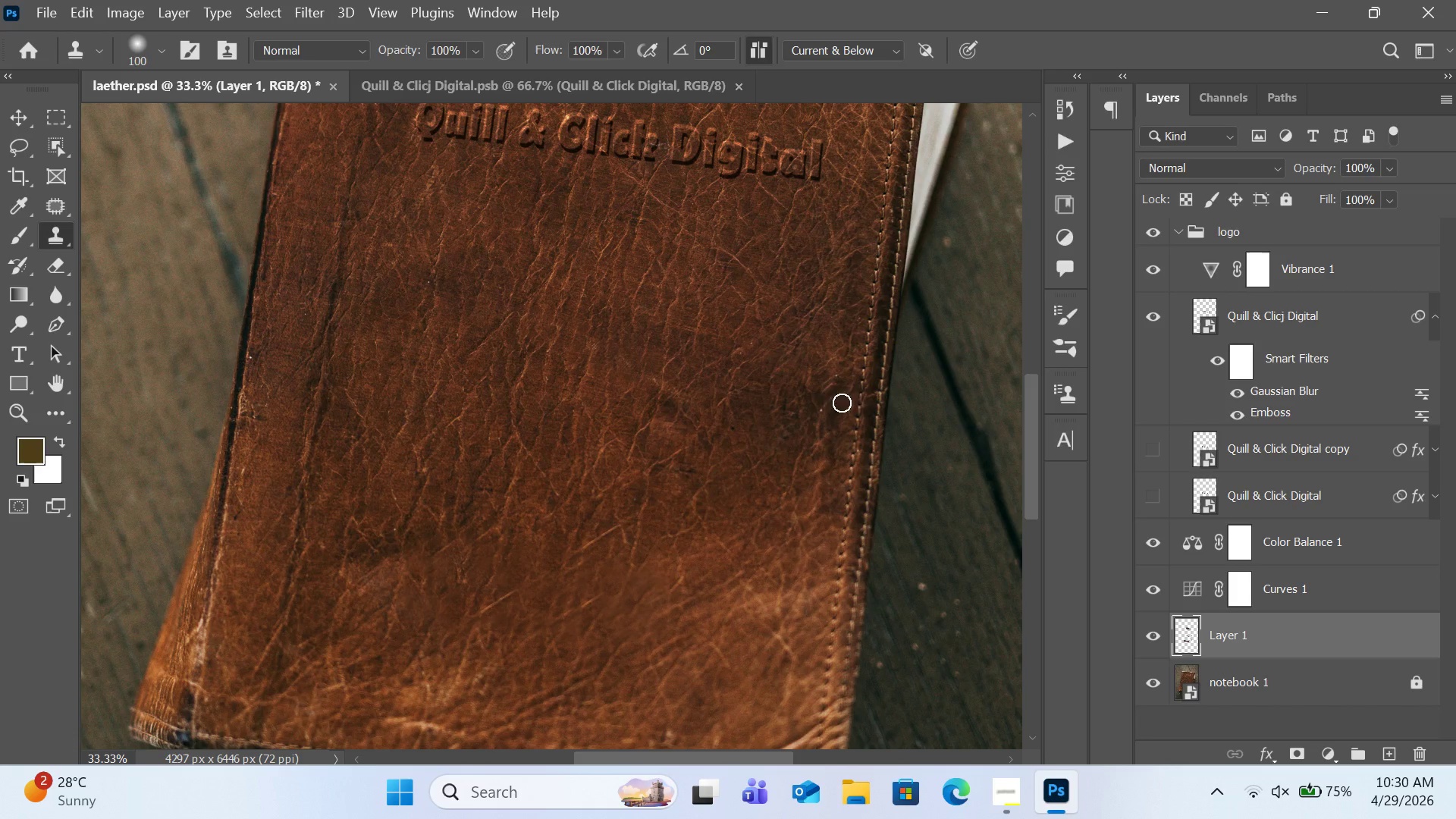 
hold_key(key=AltLeft, duration=0.5)
left_click([817, 396])
 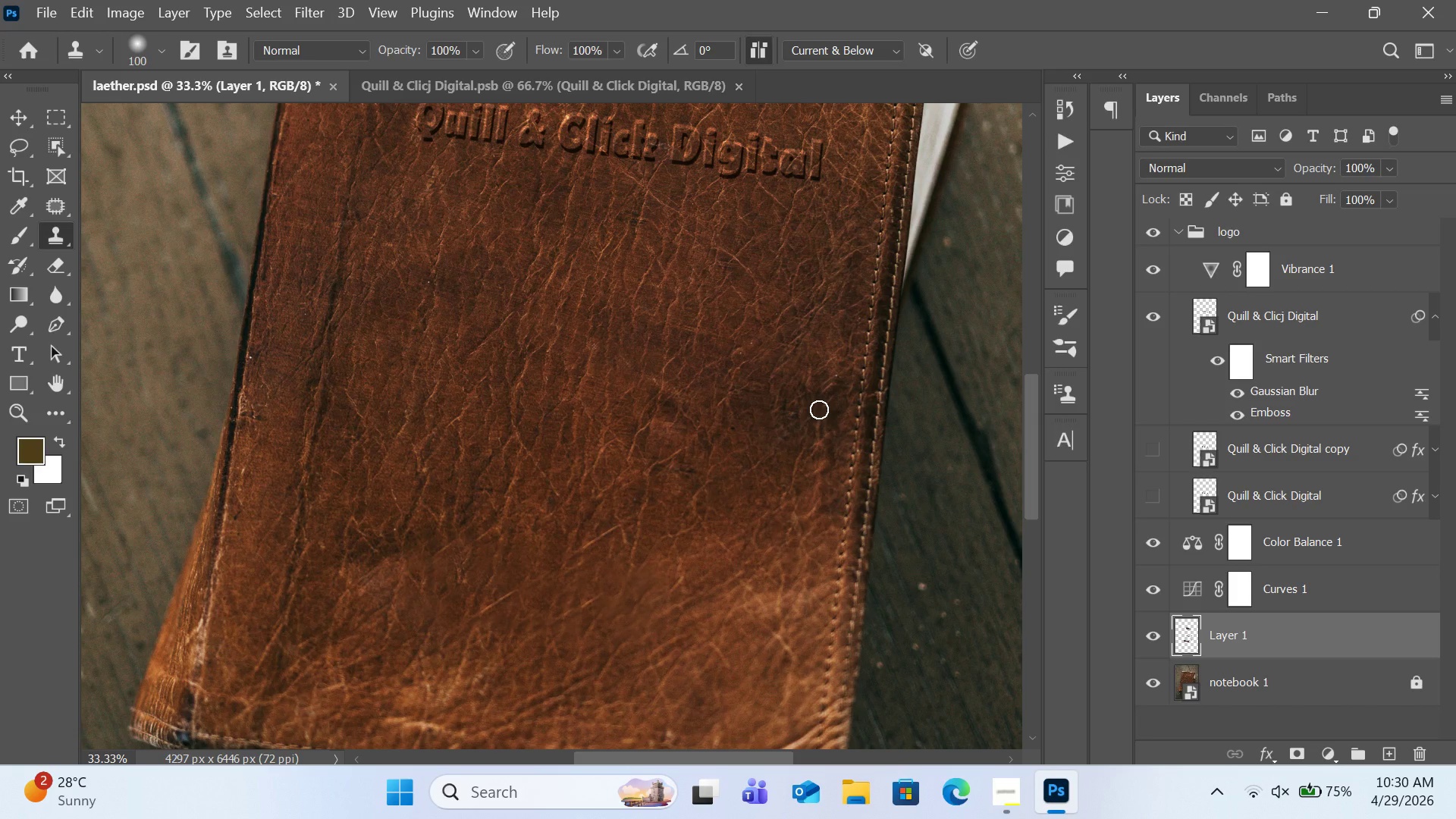 
left_click([819, 410])
 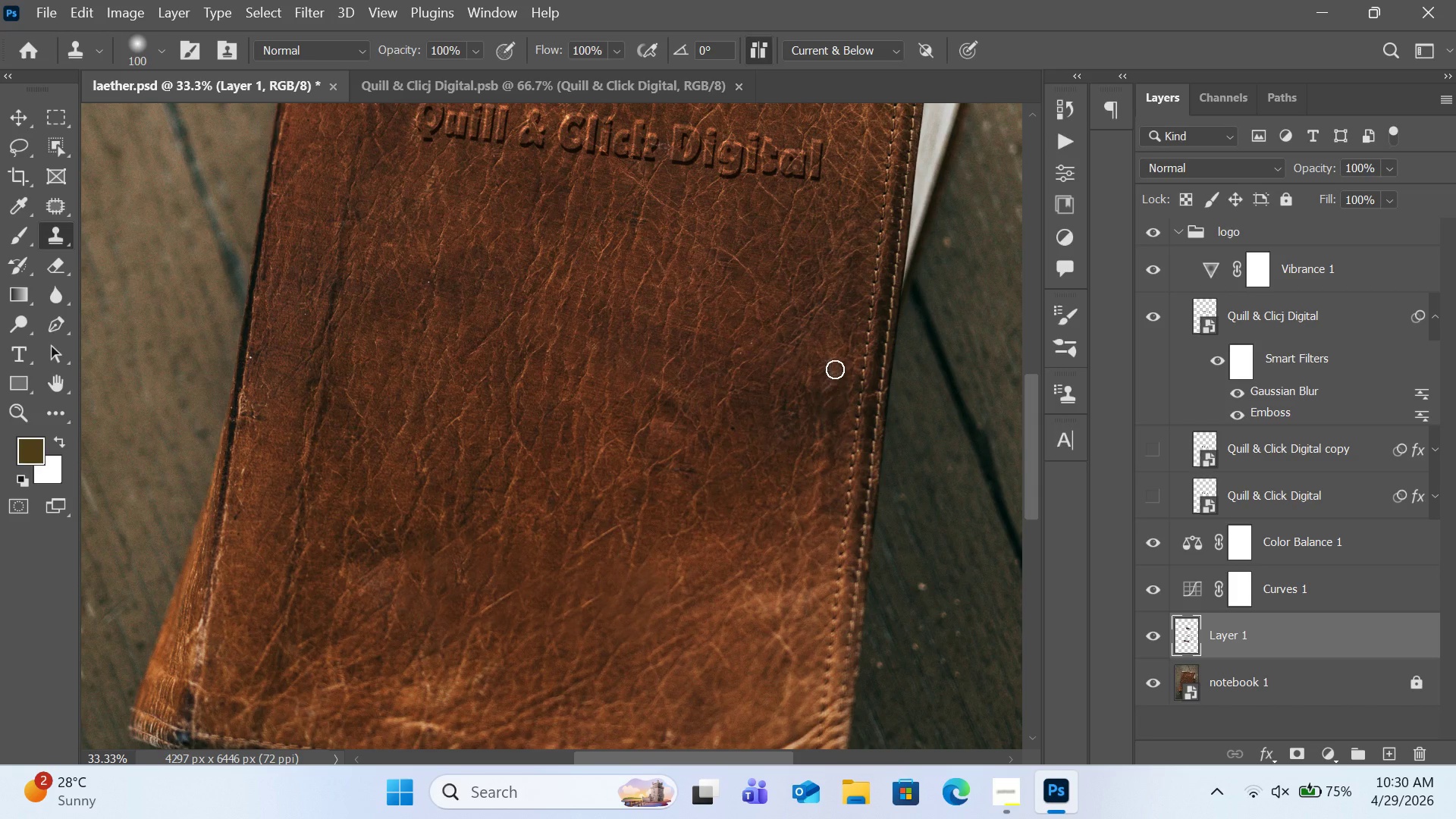 
hold_key(key=AltLeft, duration=0.52)
left_click([837, 359])
 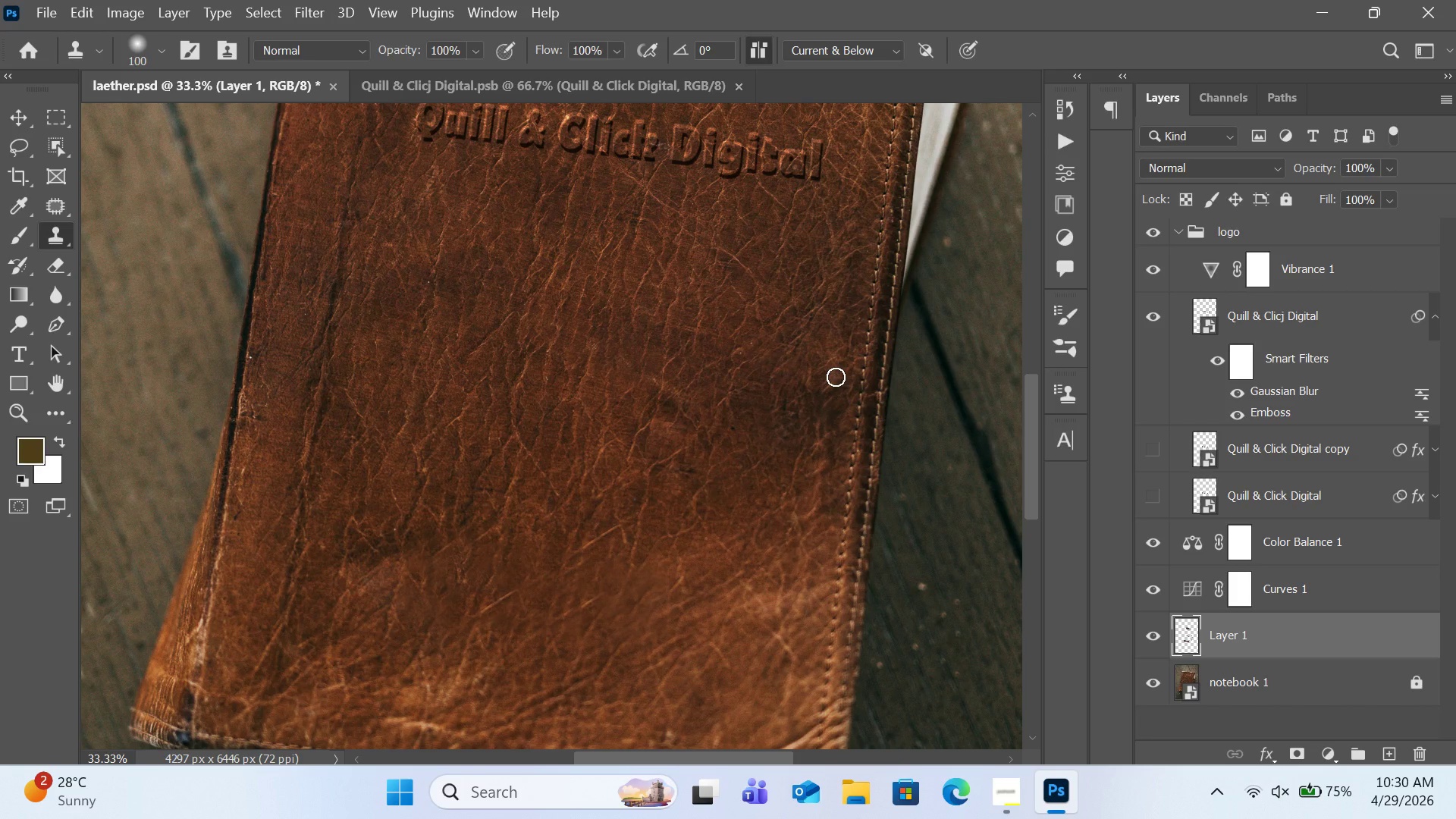 
left_click([836, 377])
 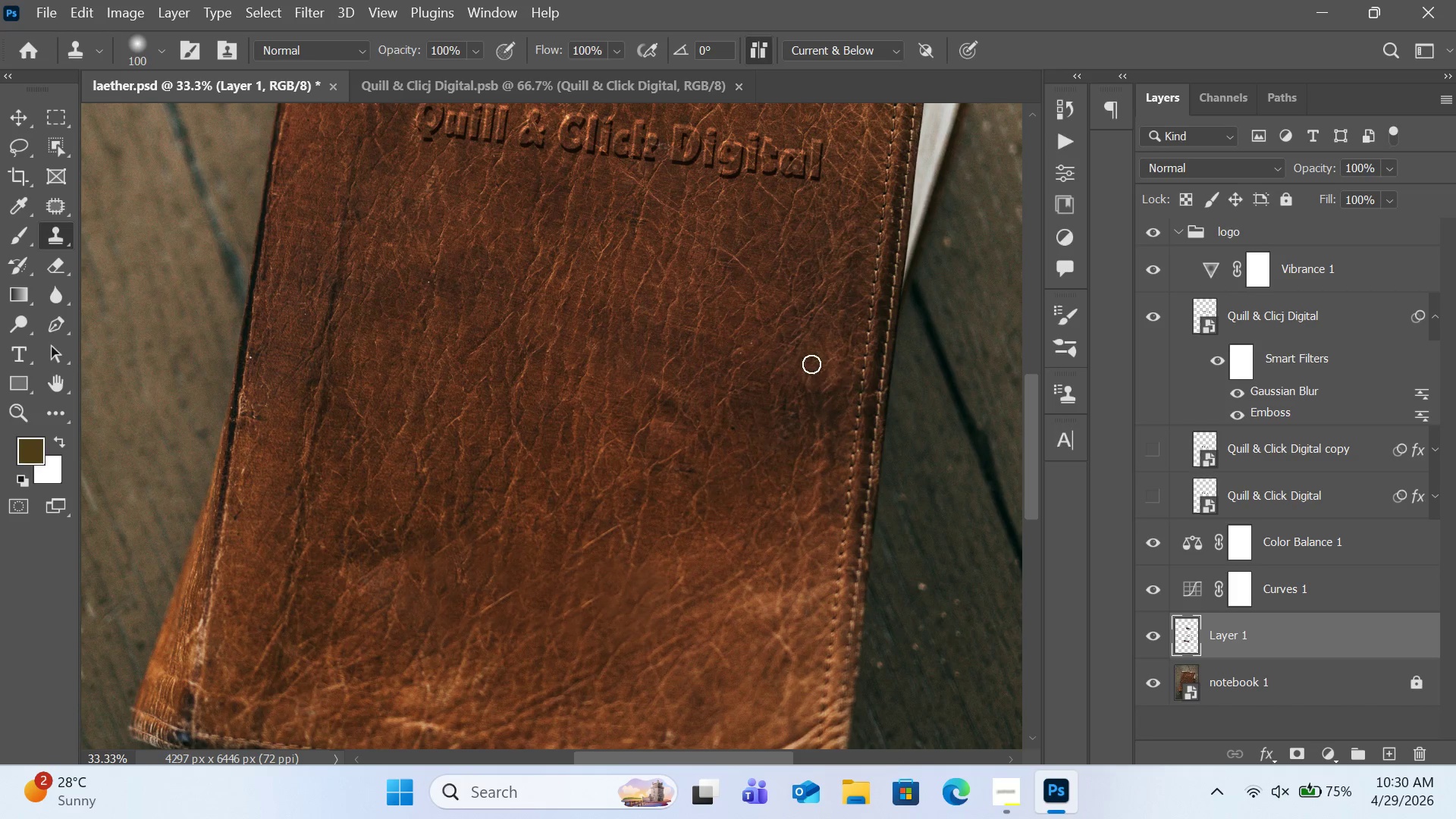 
hold_key(key=AltLeft, duration=0.77)
left_click([751, 331])
 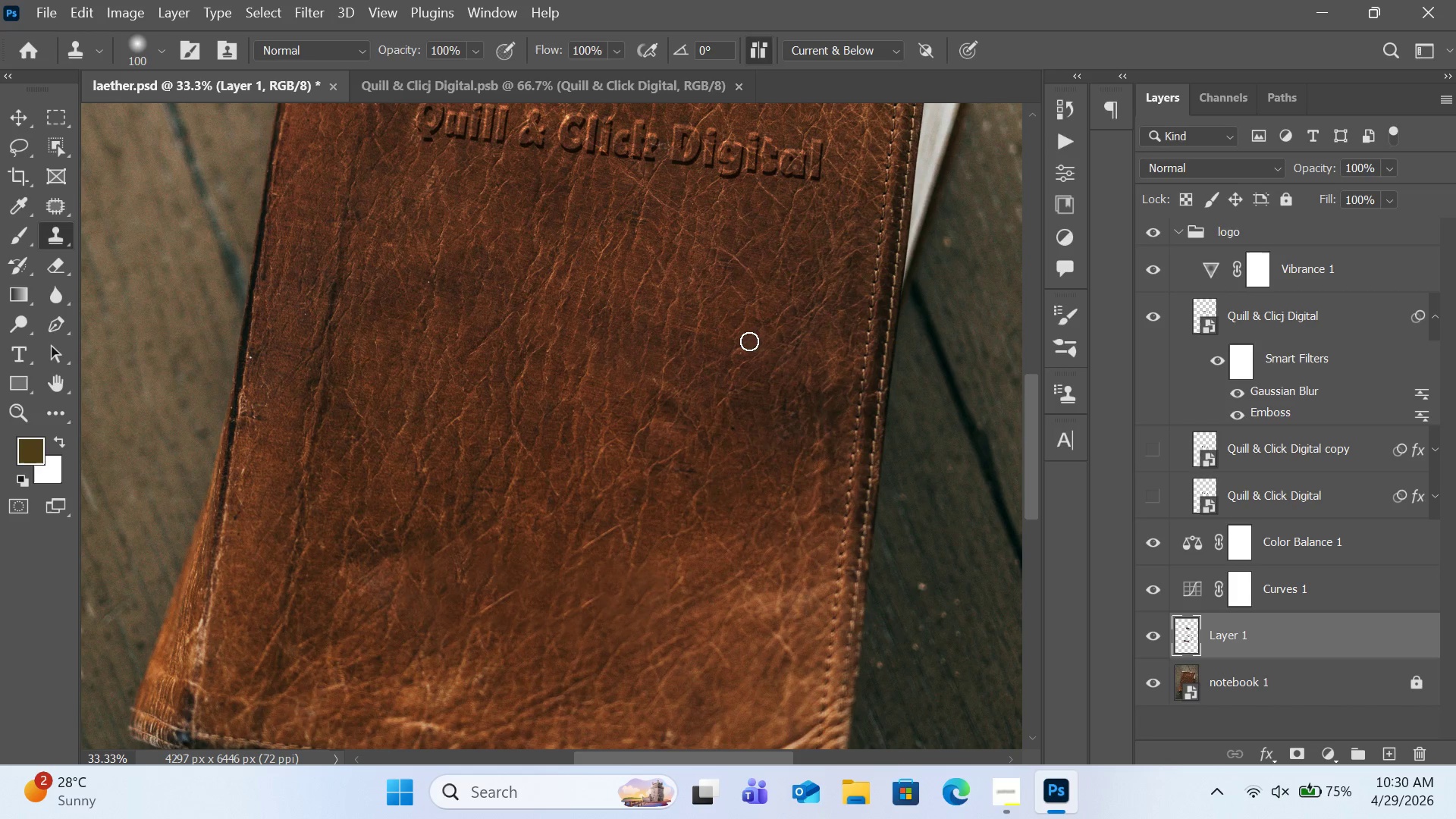 
left_click([749, 341])
 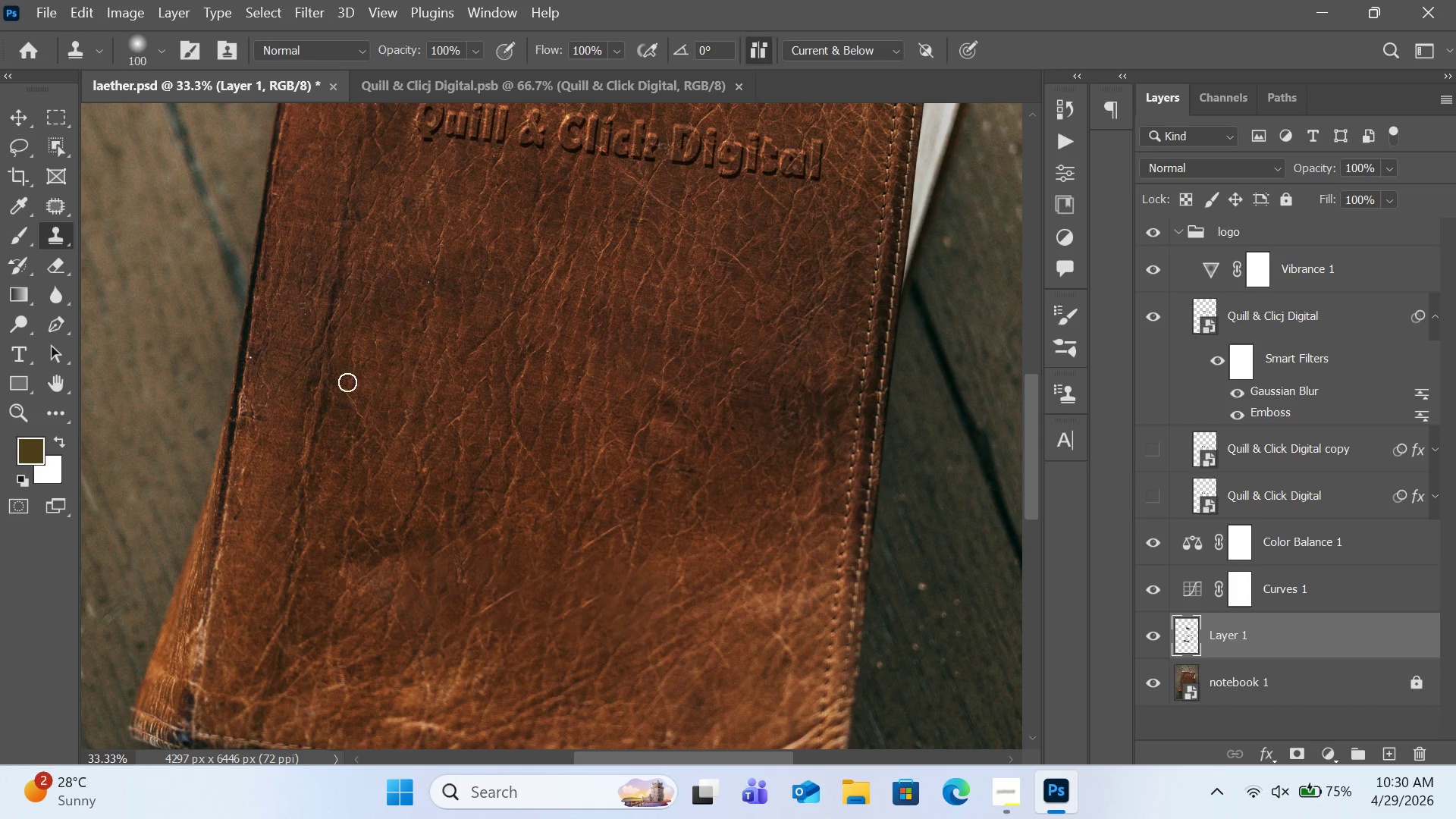 
hold_key(key=AltLeft, duration=0.66)
left_click([264, 345])
 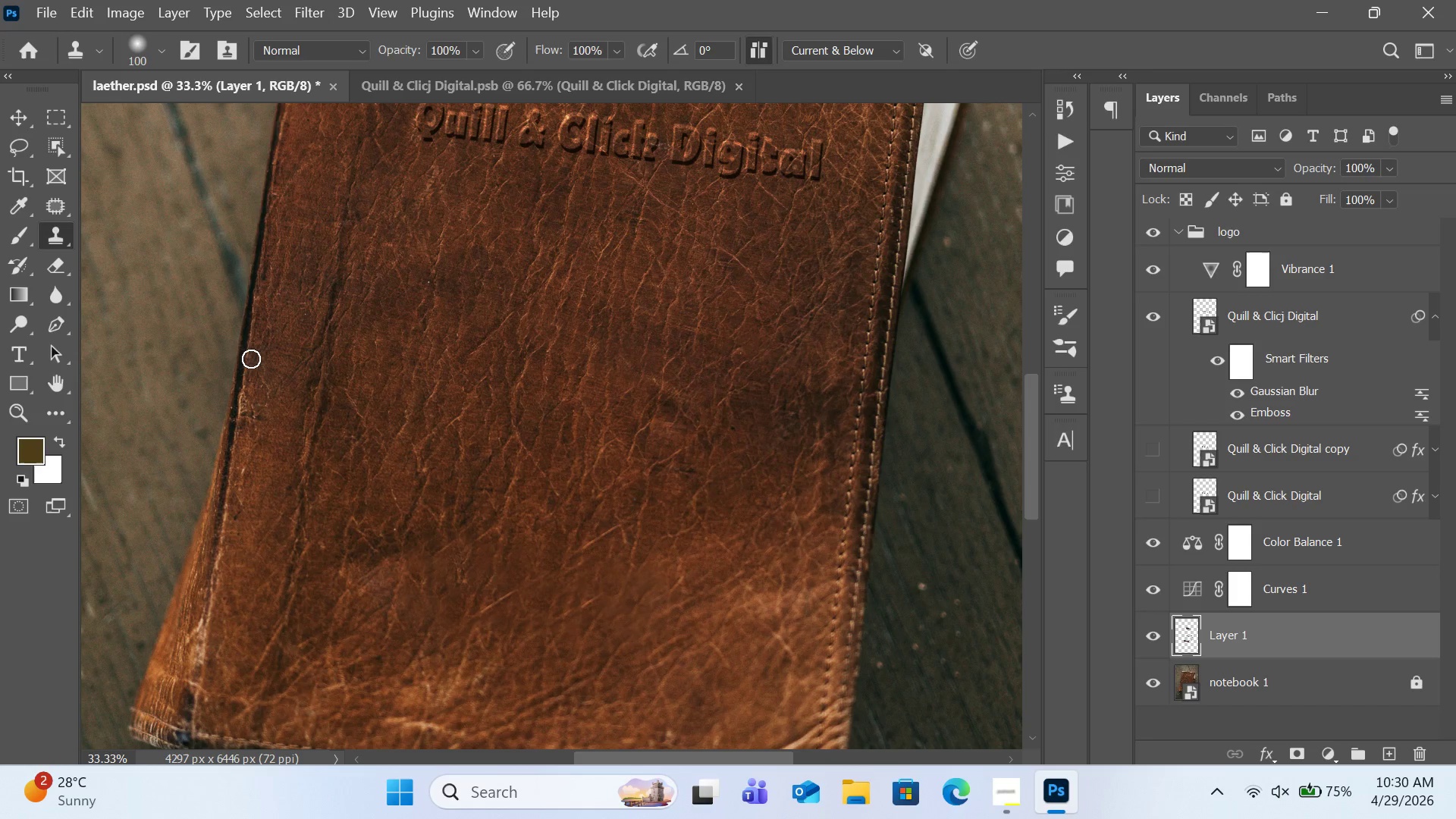 
left_click([251, 359])
 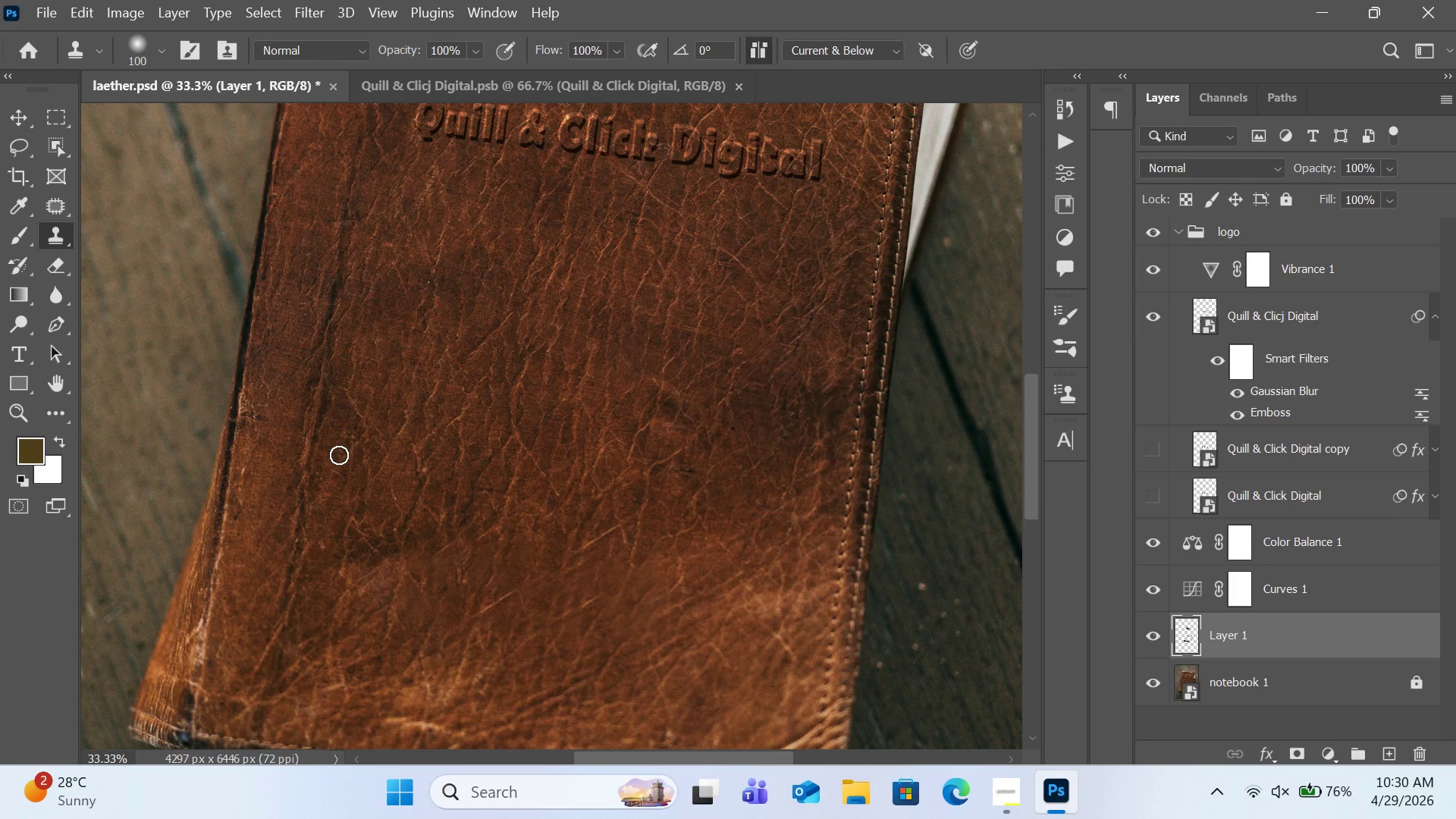 
wait(6.25)
 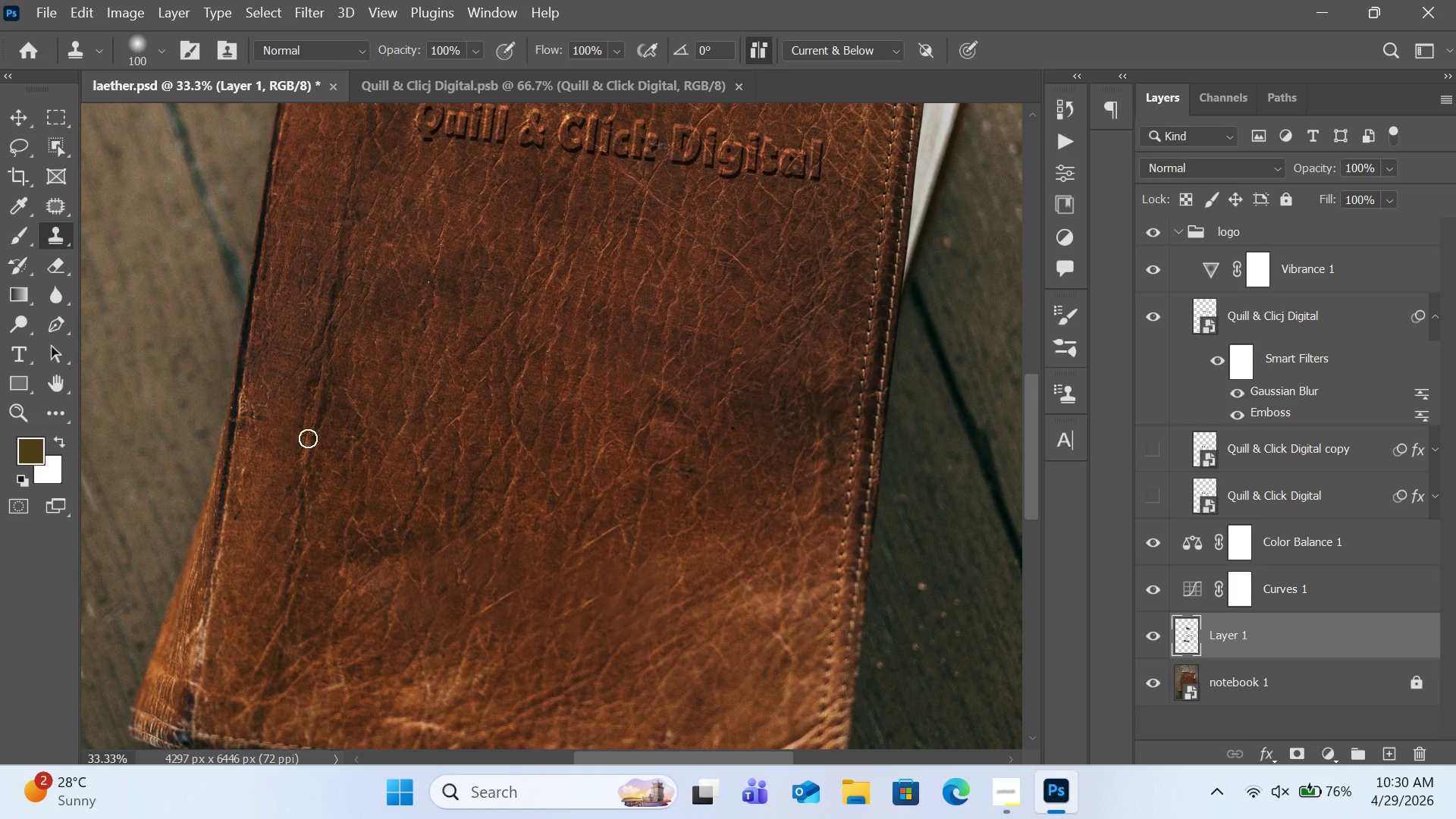 
scroll: coordinate [413, 477], scroll_direction: up, amount: 6.0
 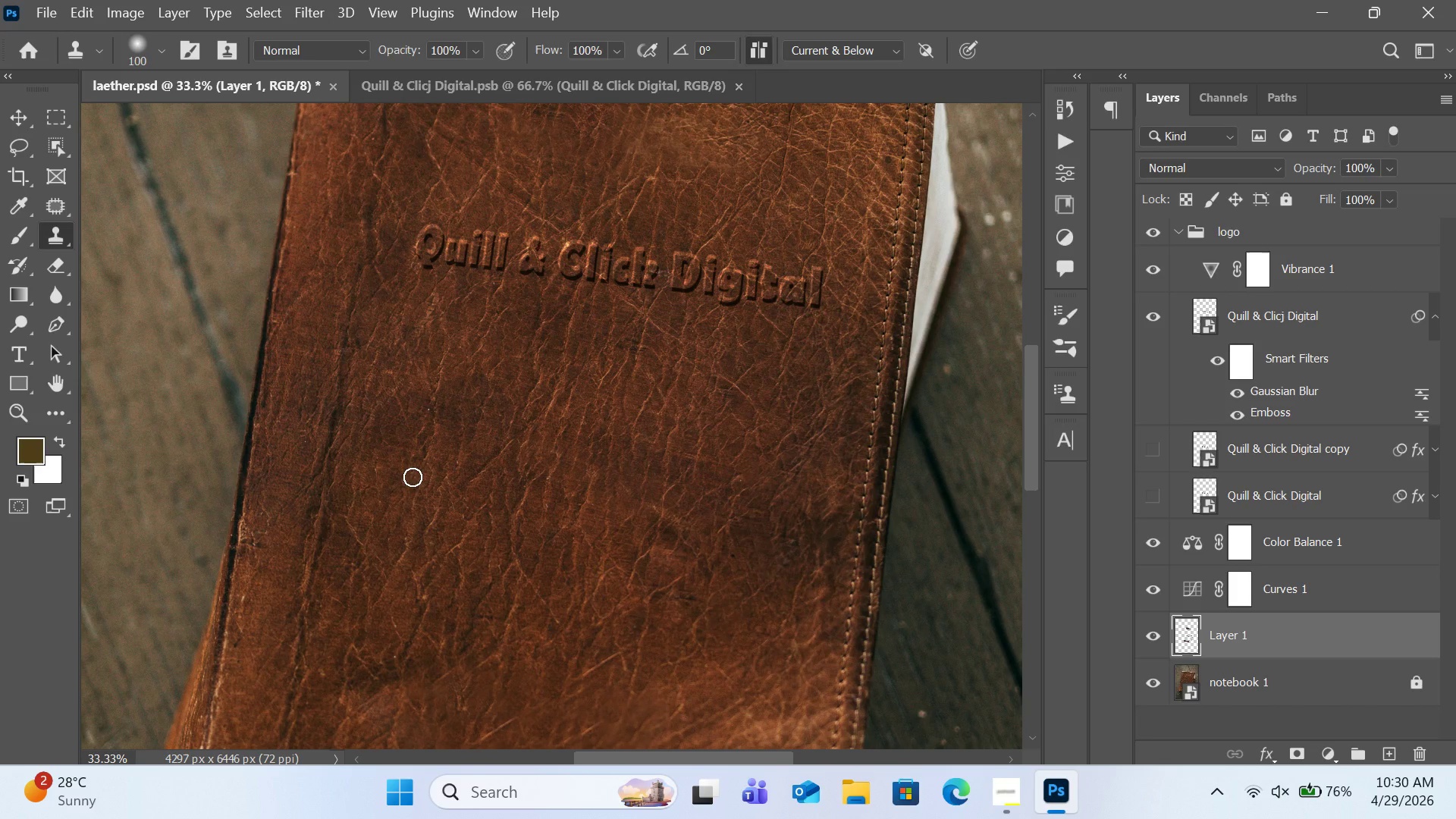 
wait(7.83)
 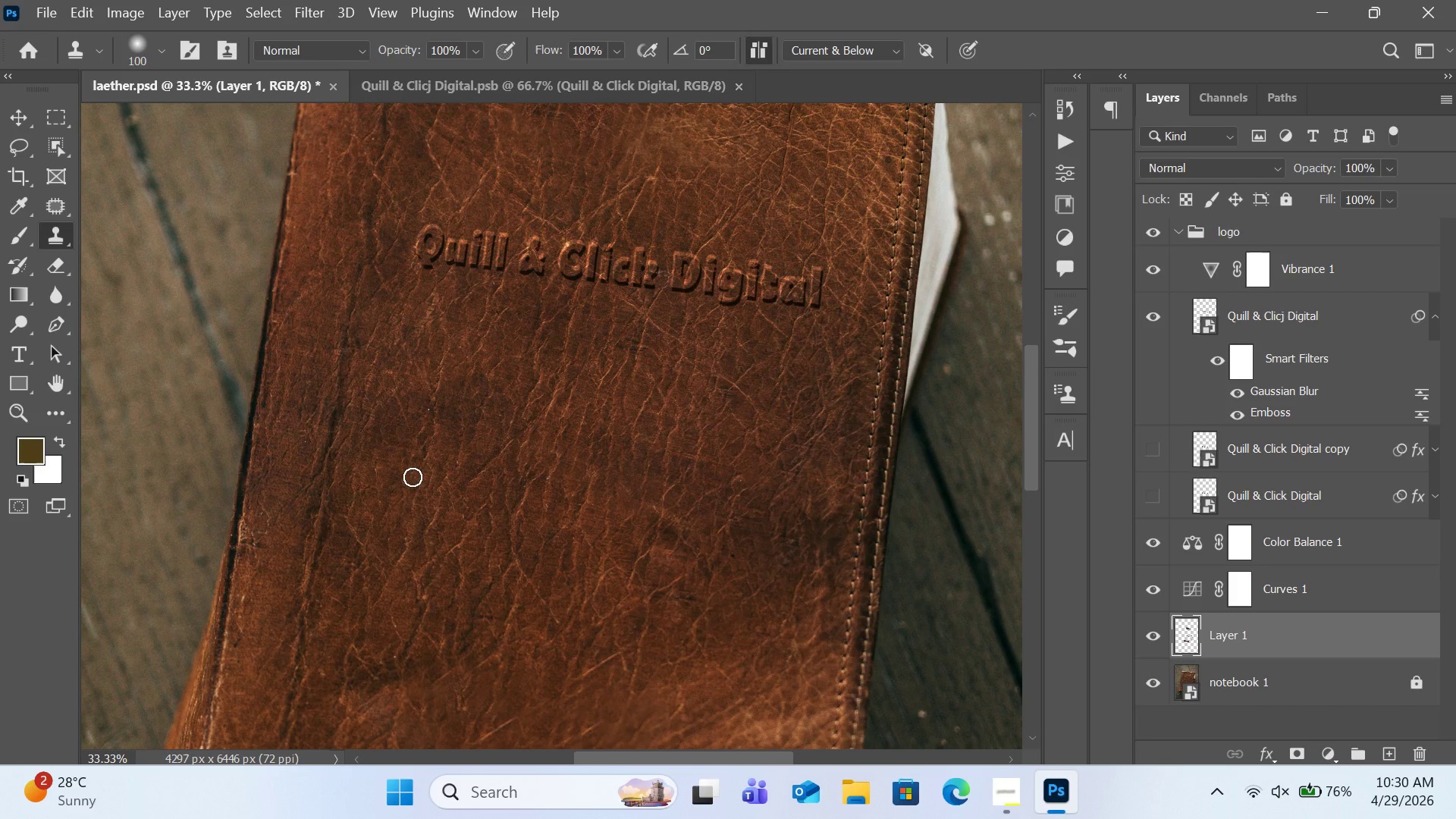 
hold_key(key=AltLeft, duration=0.77)
left_click([266, 501])
 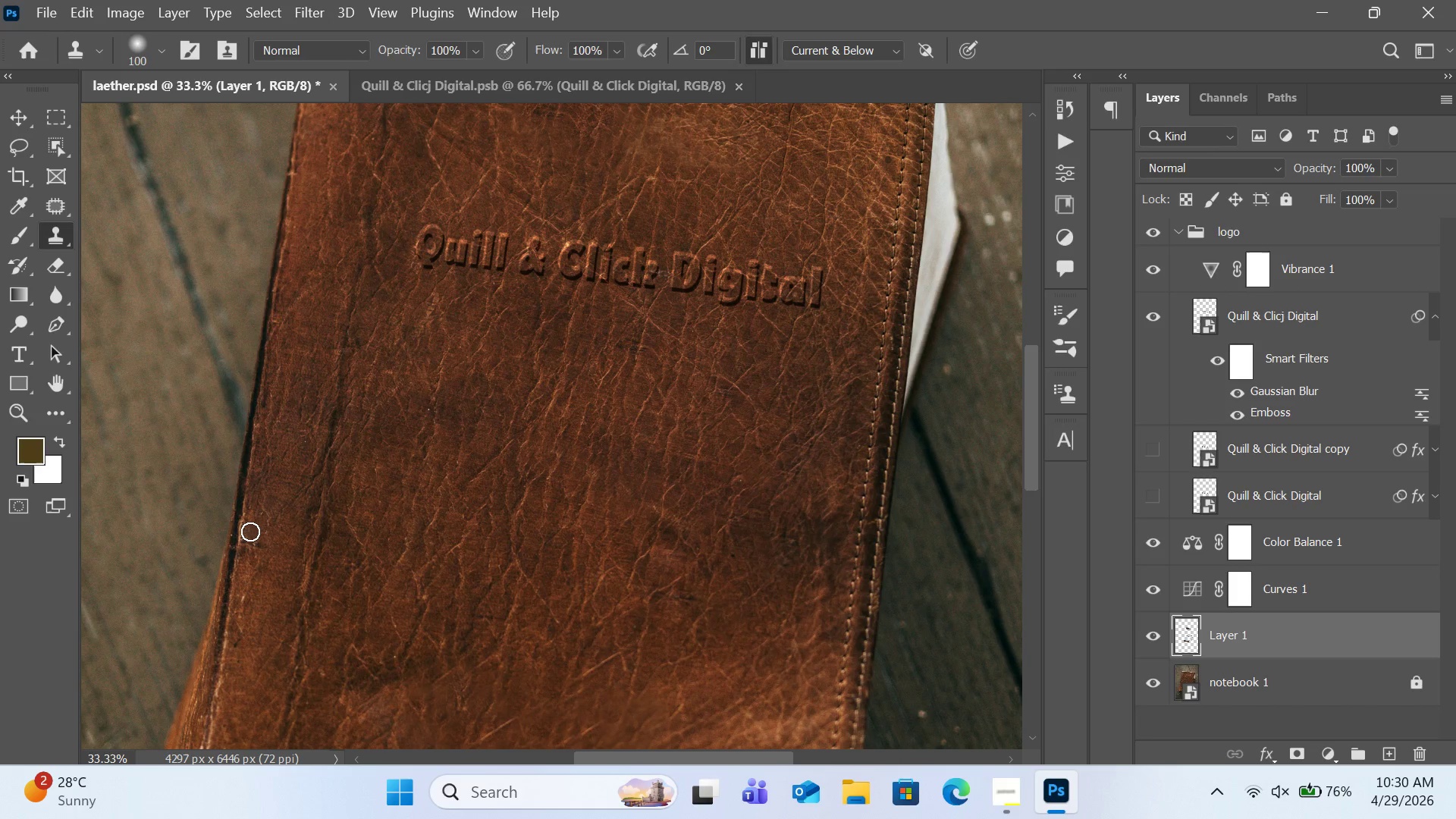 
left_click_drag(start_coordinate=[250, 532], to_coordinate=[250, 543])
 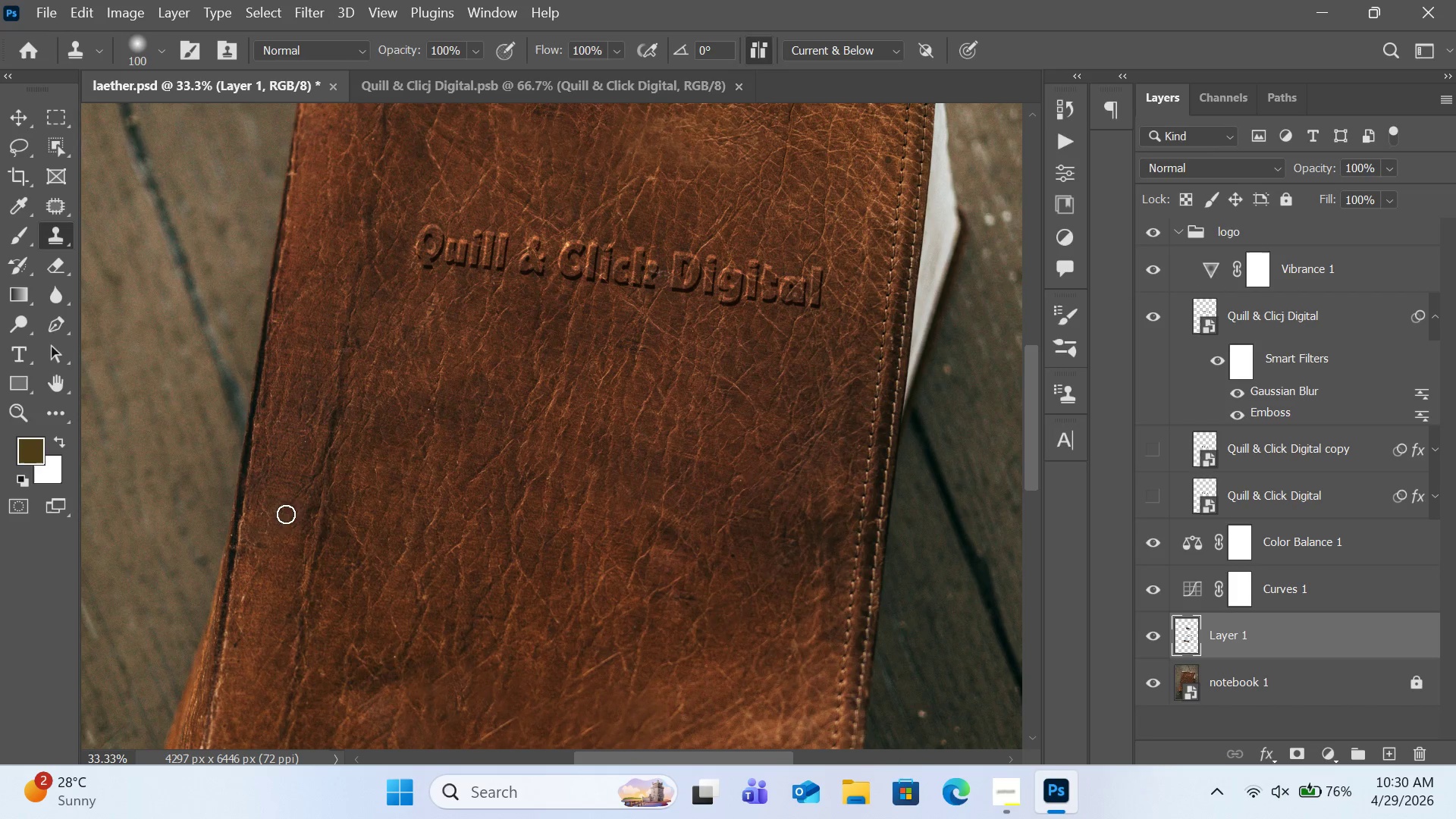 
key(Alt+AltLeft)
 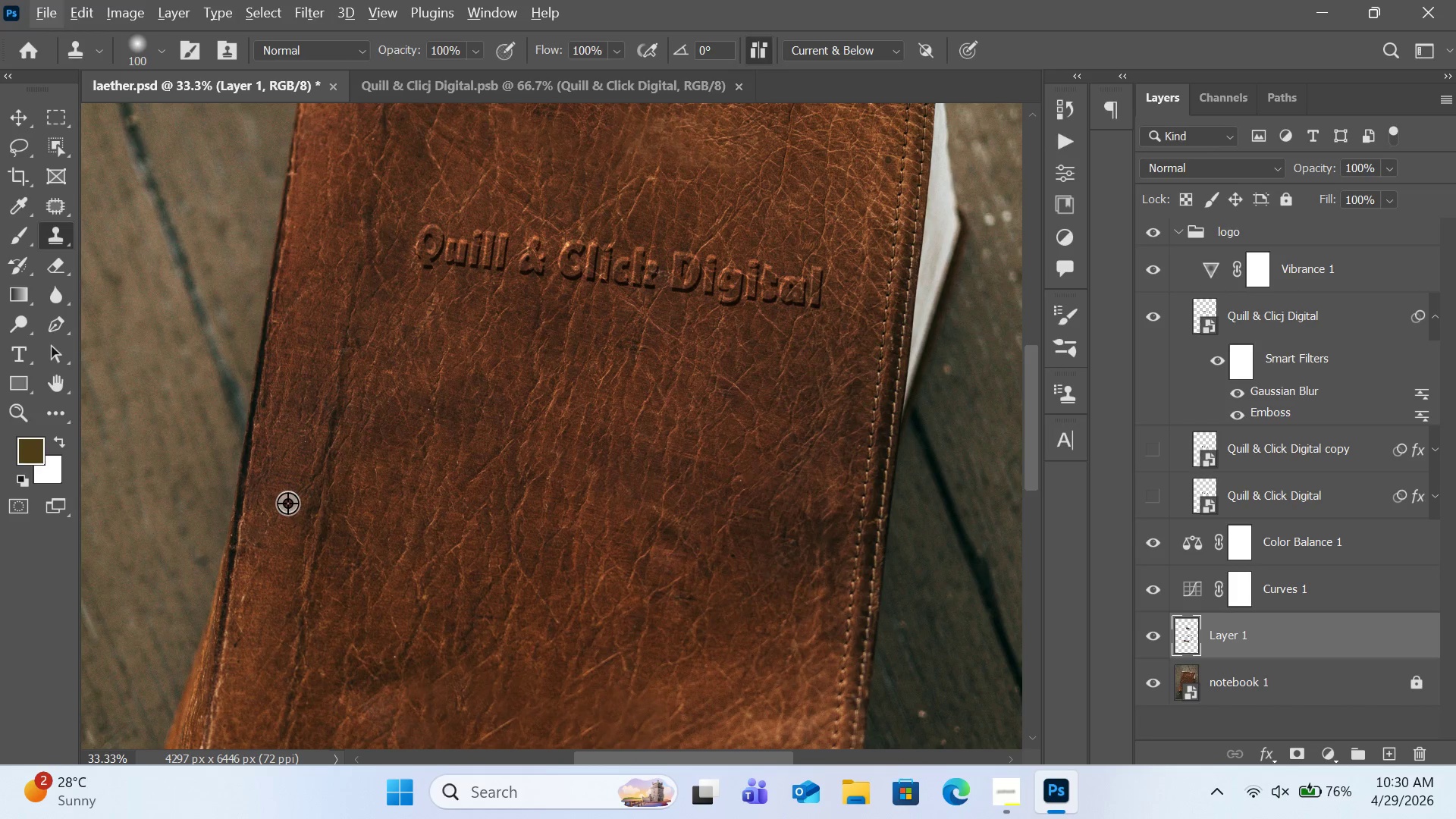 
hold_key(key=AltLeft, duration=0.53)
 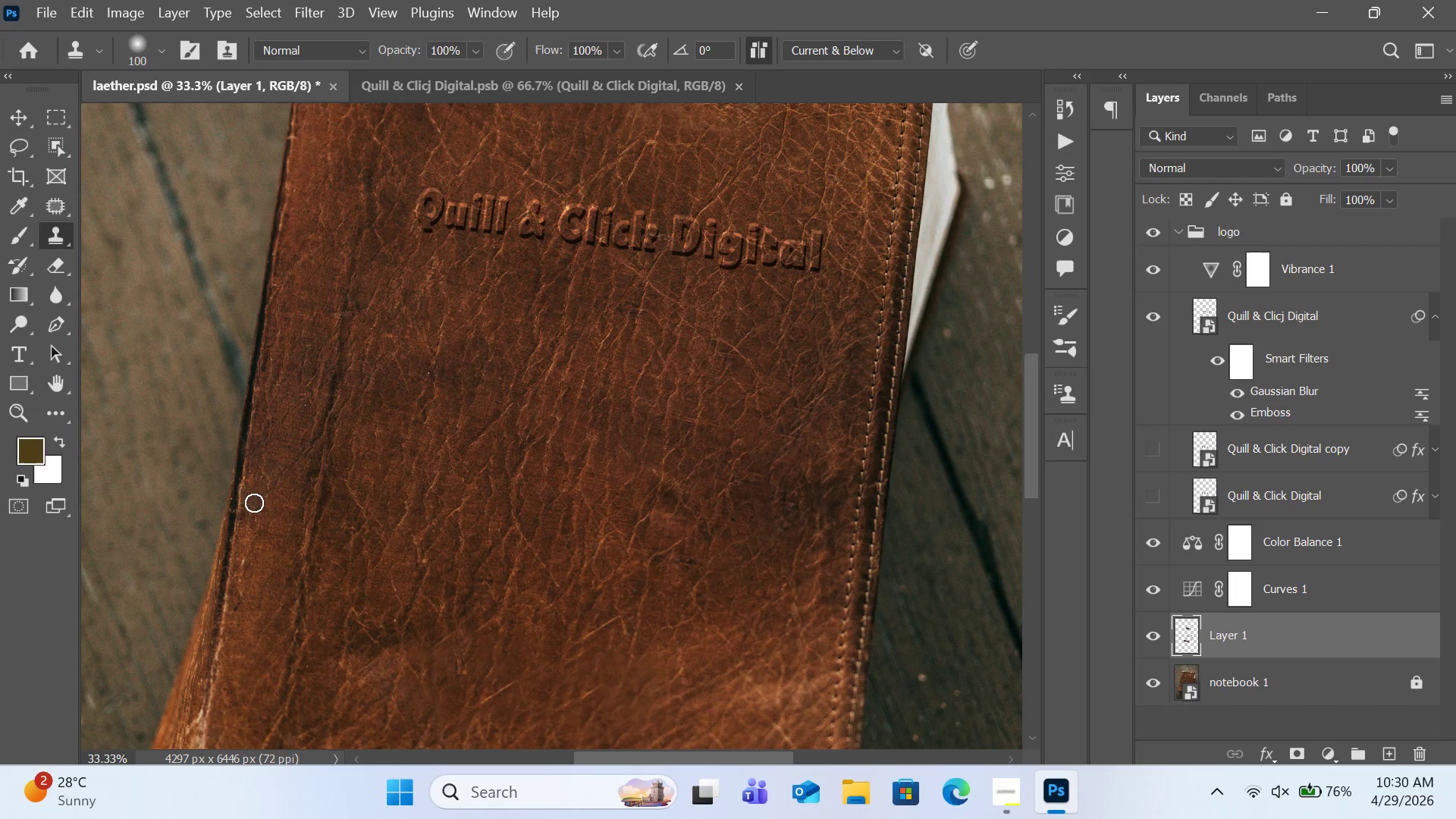 
scroll: coordinate [287, 503], scroll_direction: down, amount: 2.0
 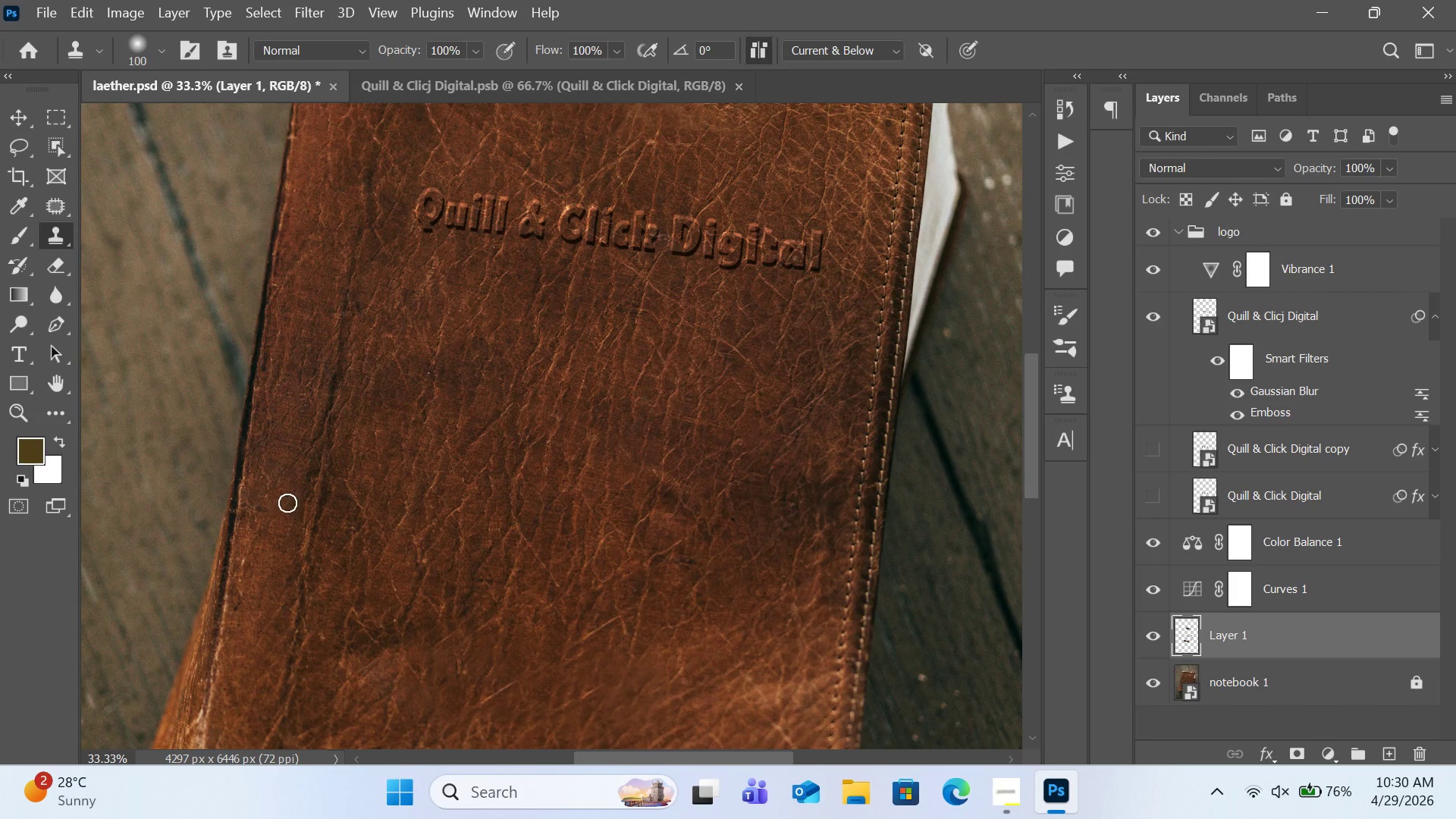 
left_click([280, 466])
 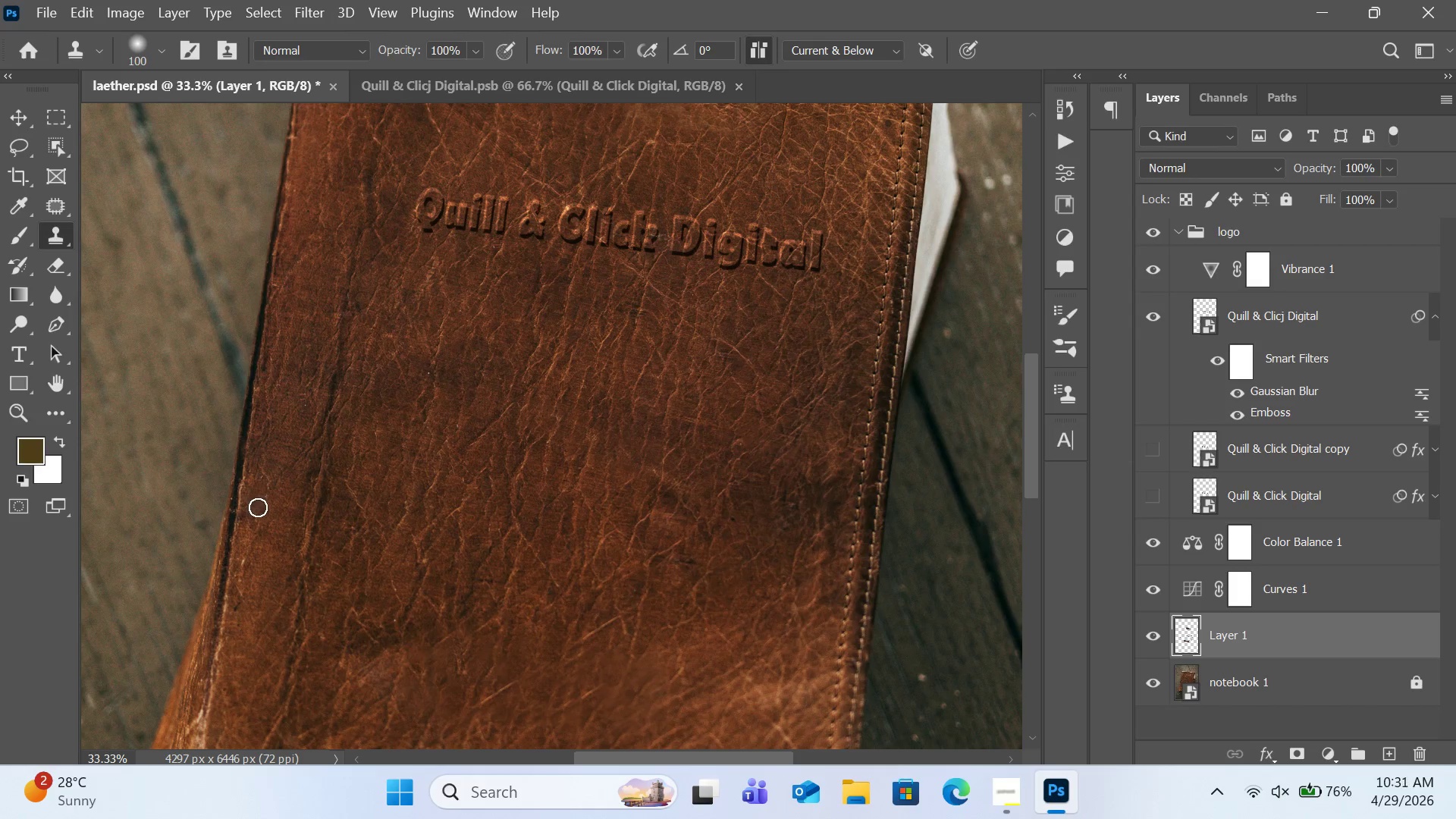 
left_click([258, 508])
 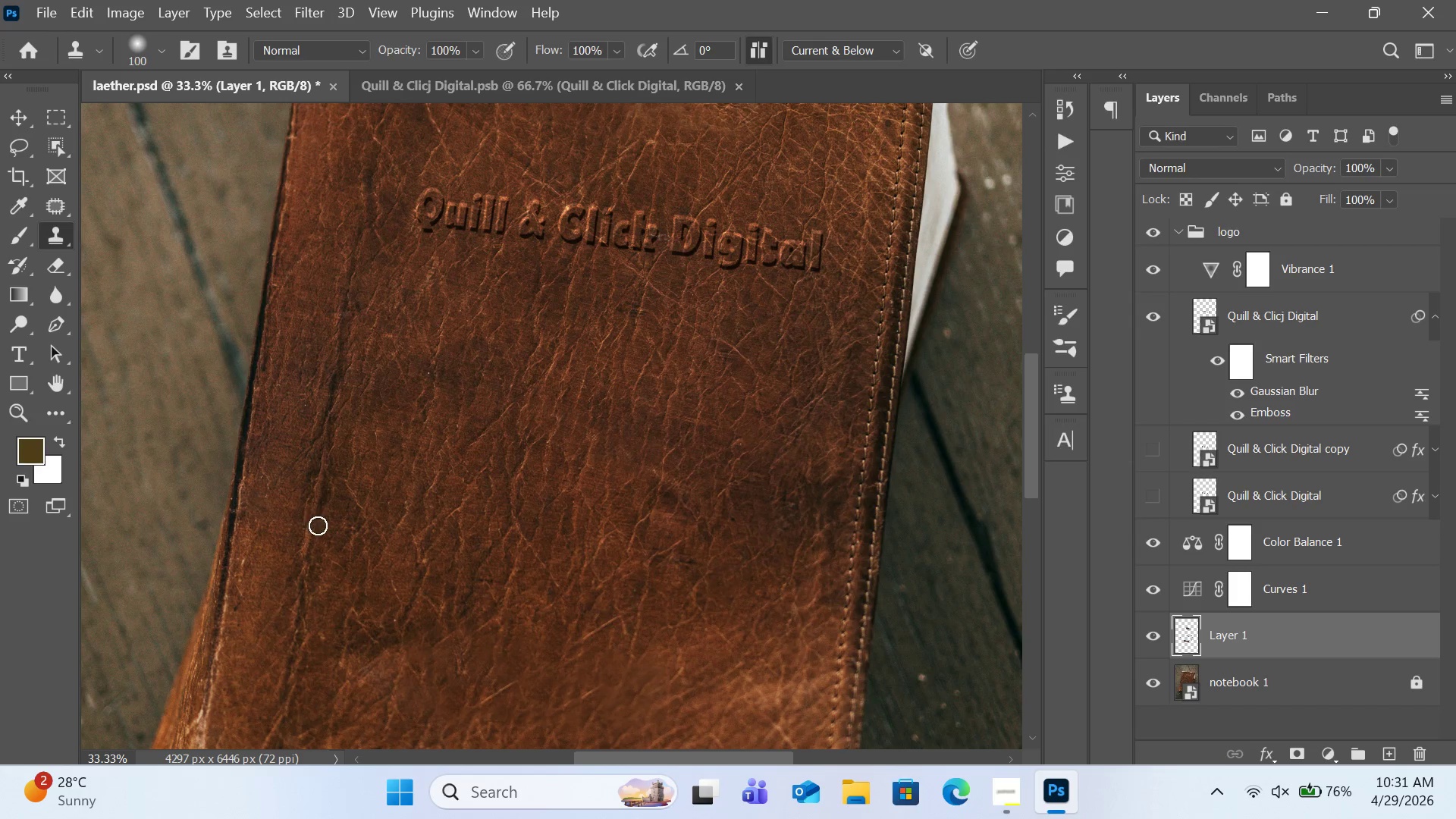 
hold_key(key=AltLeft, duration=0.84)
 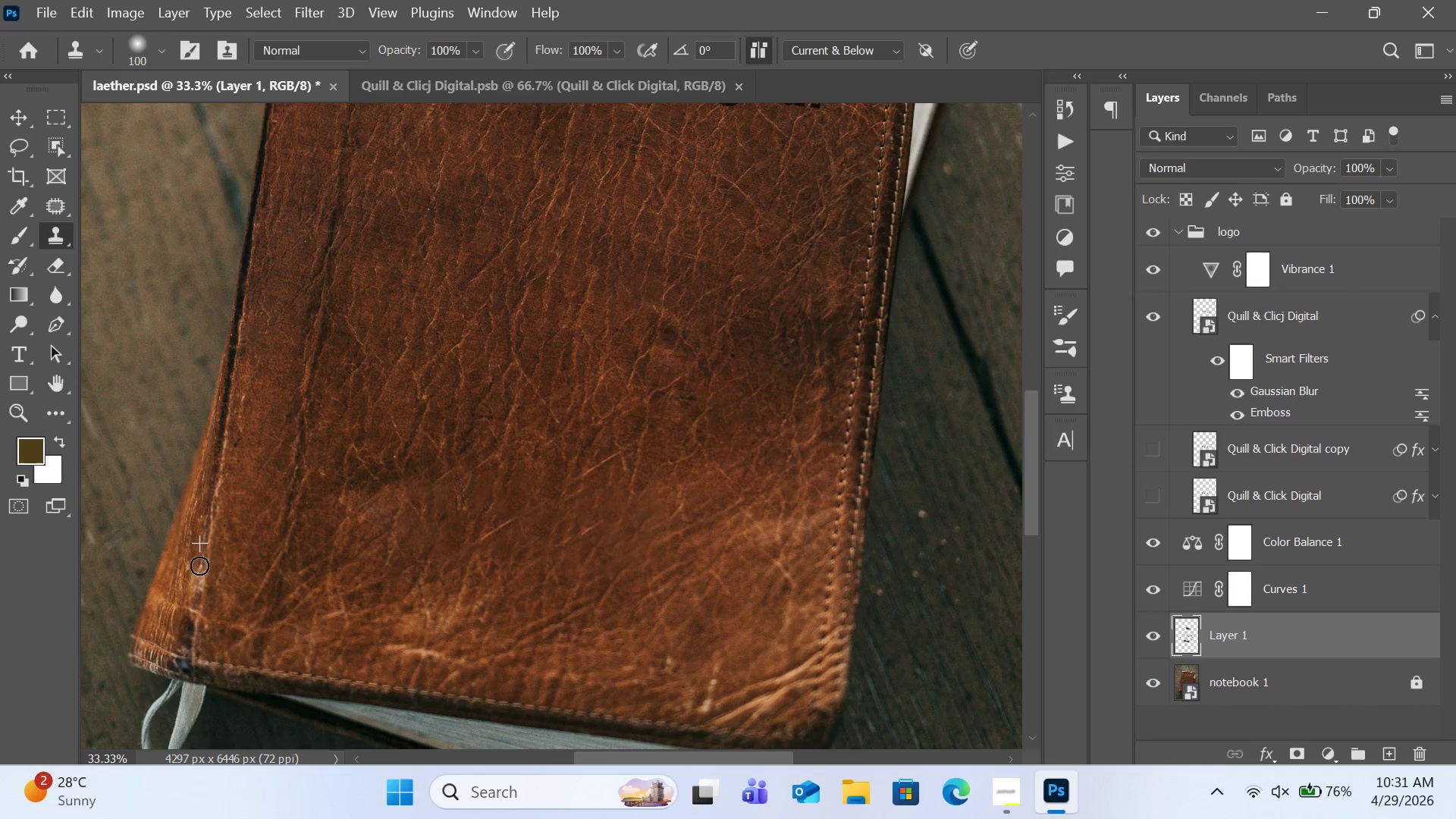 
scroll: coordinate [304, 545], scroll_direction: down, amount: 9.0
 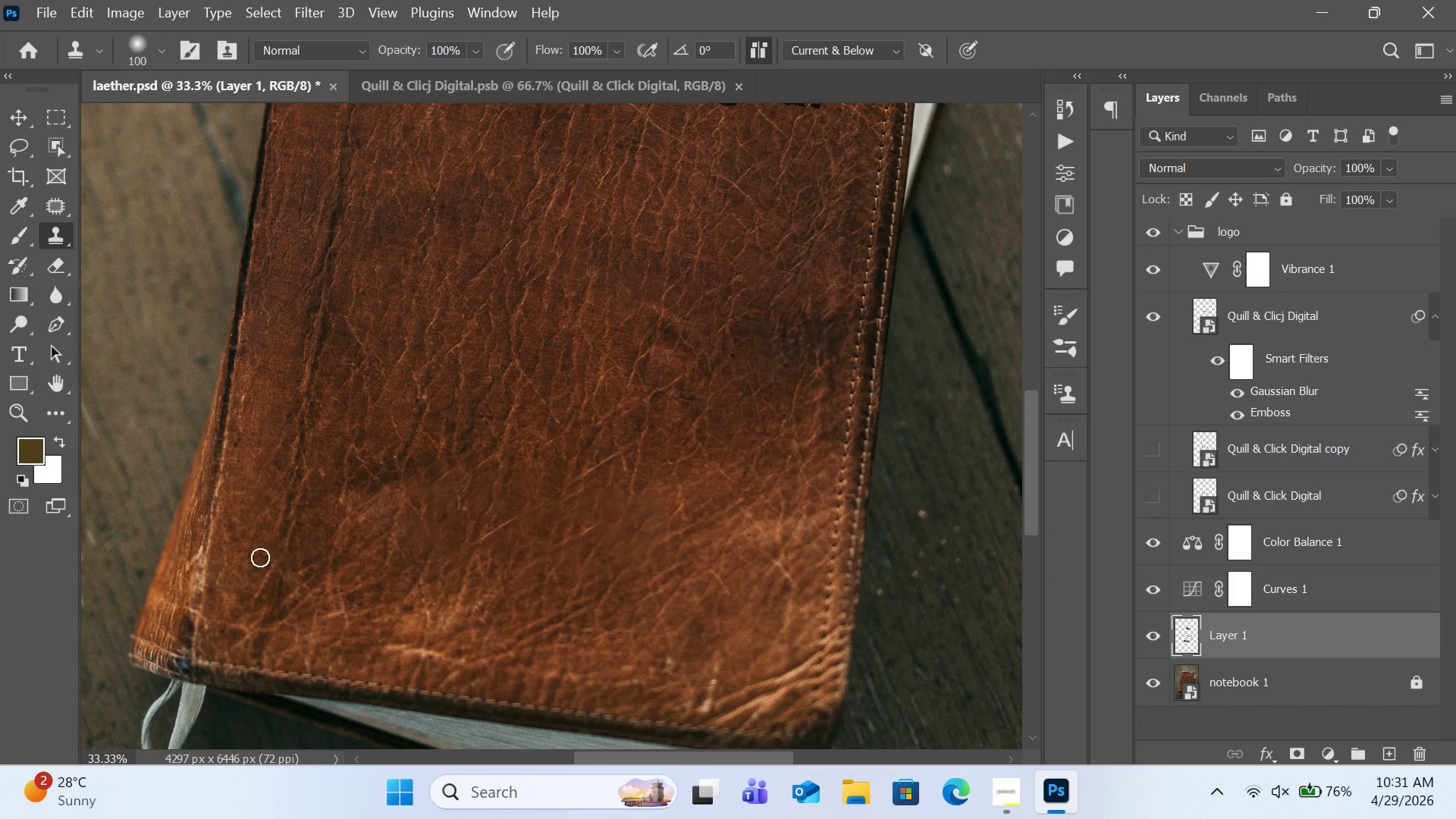 
left_click([200, 531])
 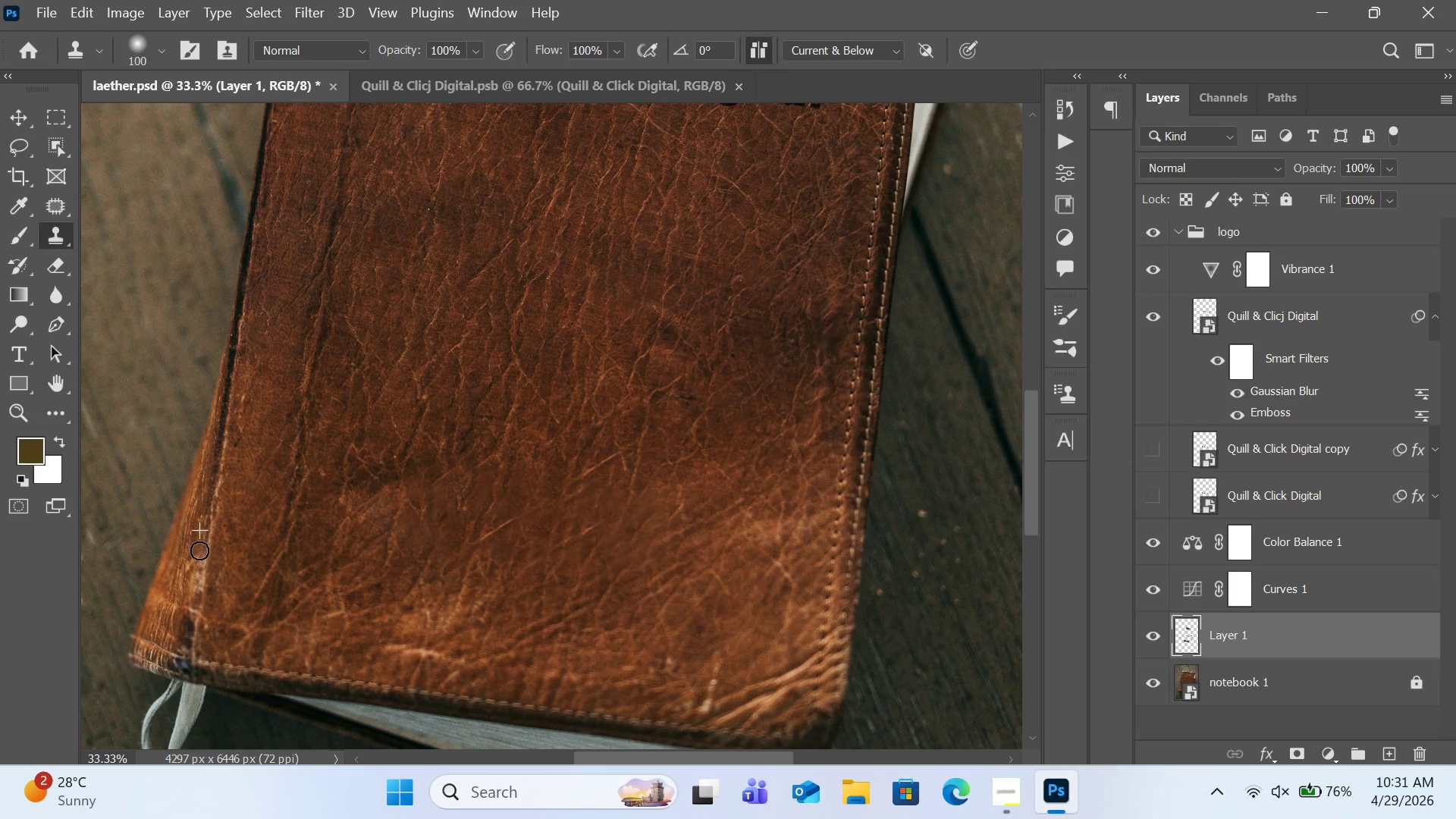 
left_click_drag(start_coordinate=[199, 550], to_coordinate=[196, 582])
 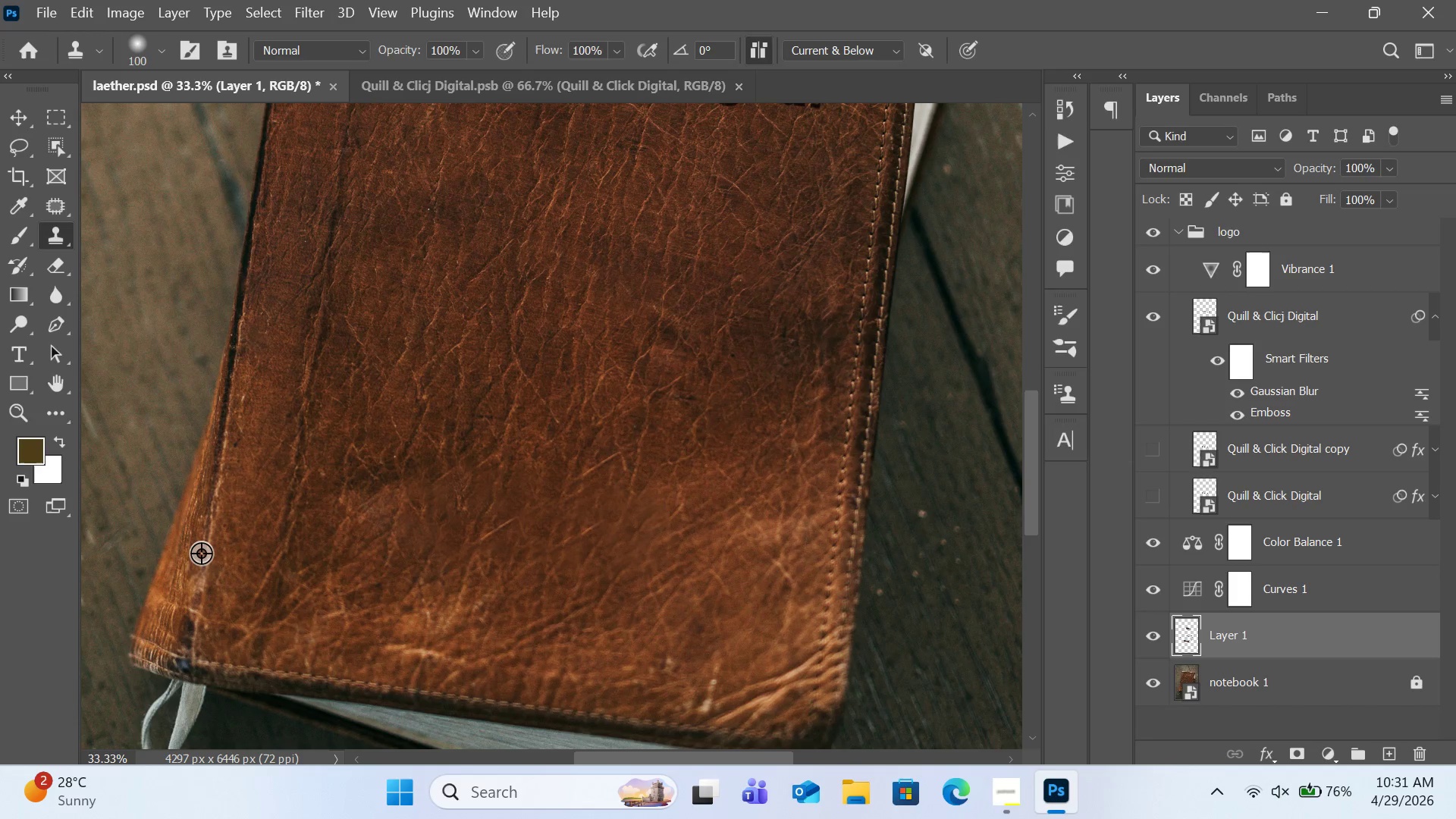 
hold_key(key=AltLeft, duration=0.52)
left_click([199, 537])
 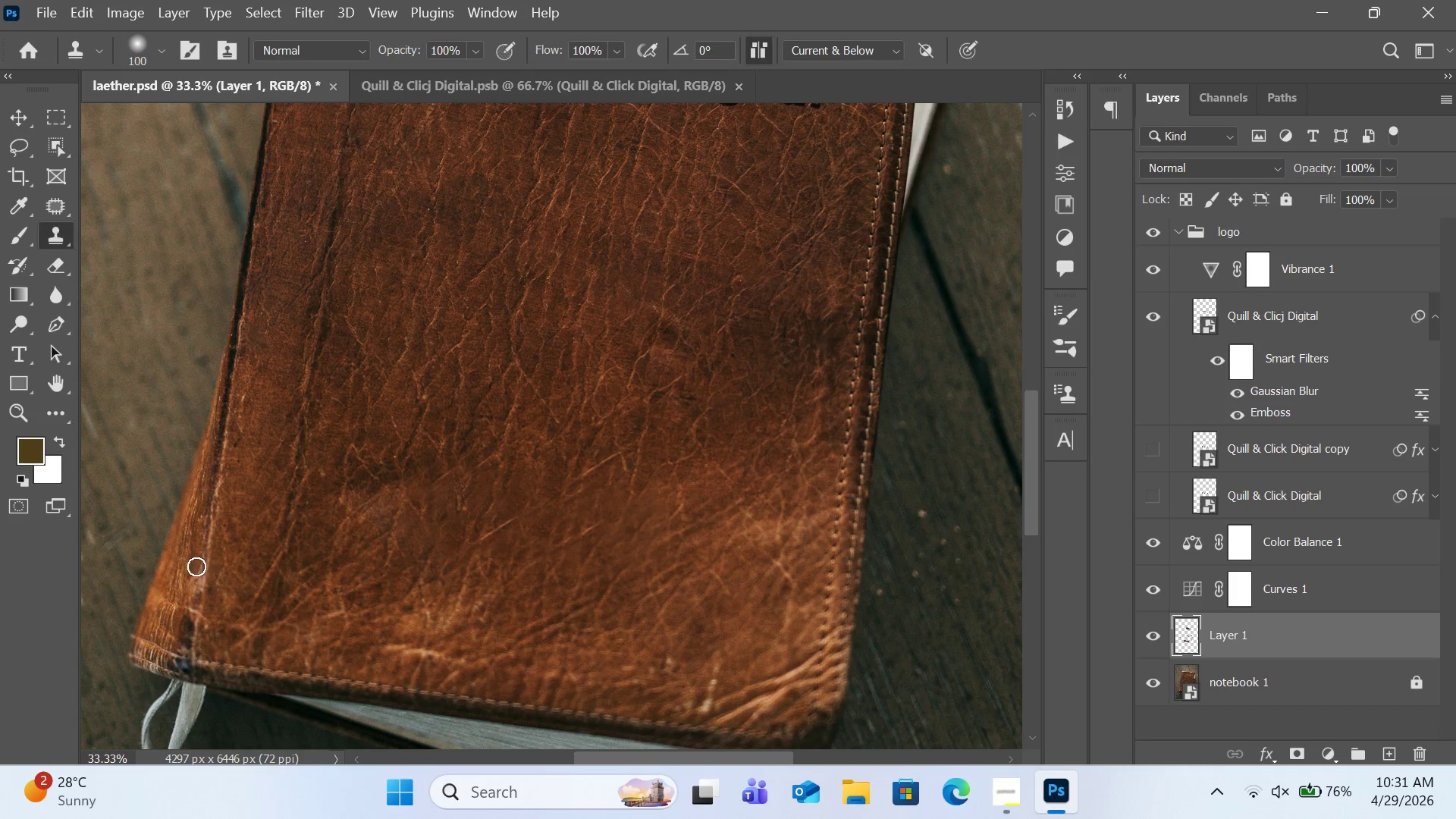 
left_click_drag(start_coordinate=[199, 571], to_coordinate=[197, 588])
 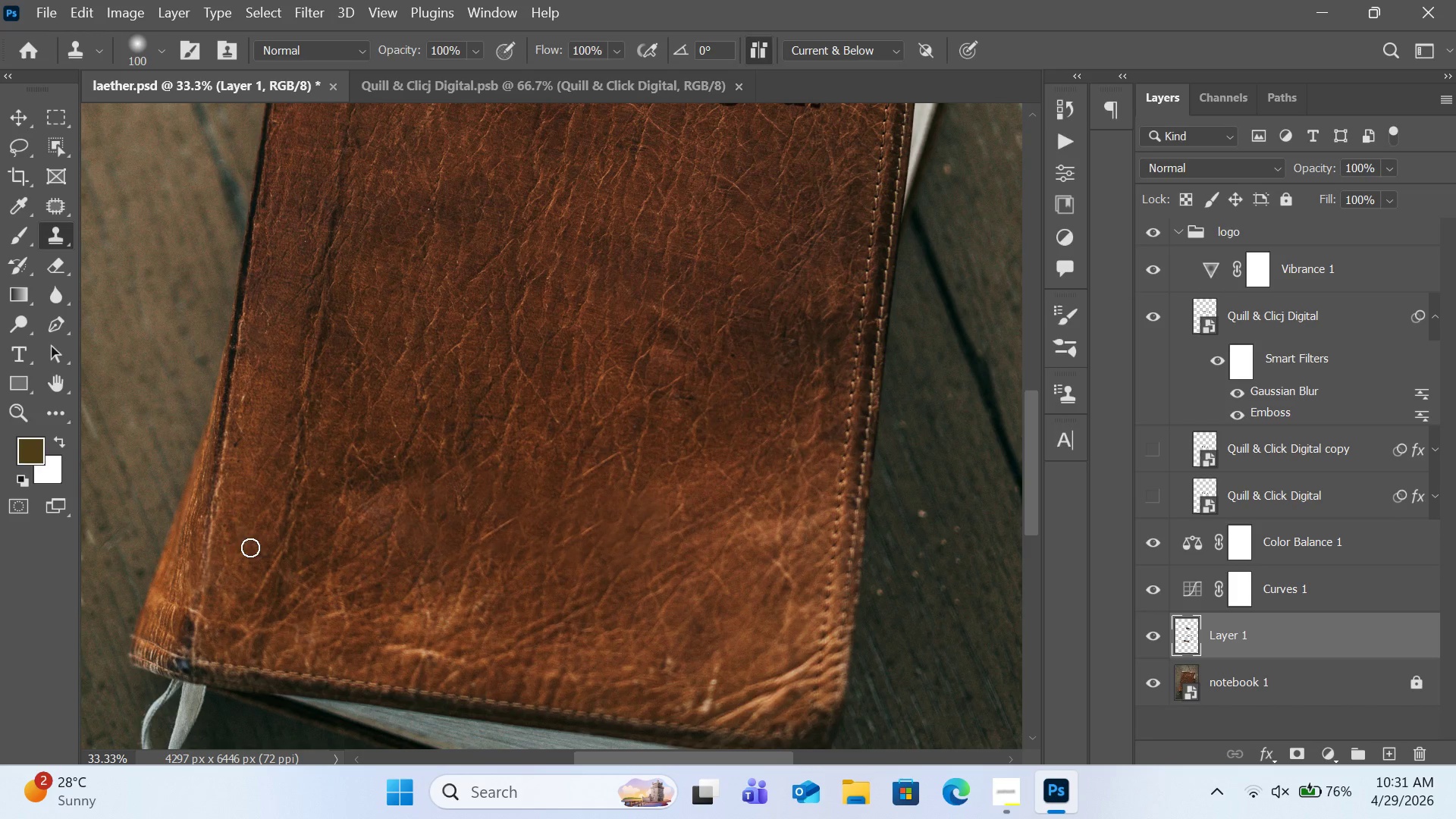 
scroll: coordinate [309, 585], scroll_direction: down, amount: 4.0
 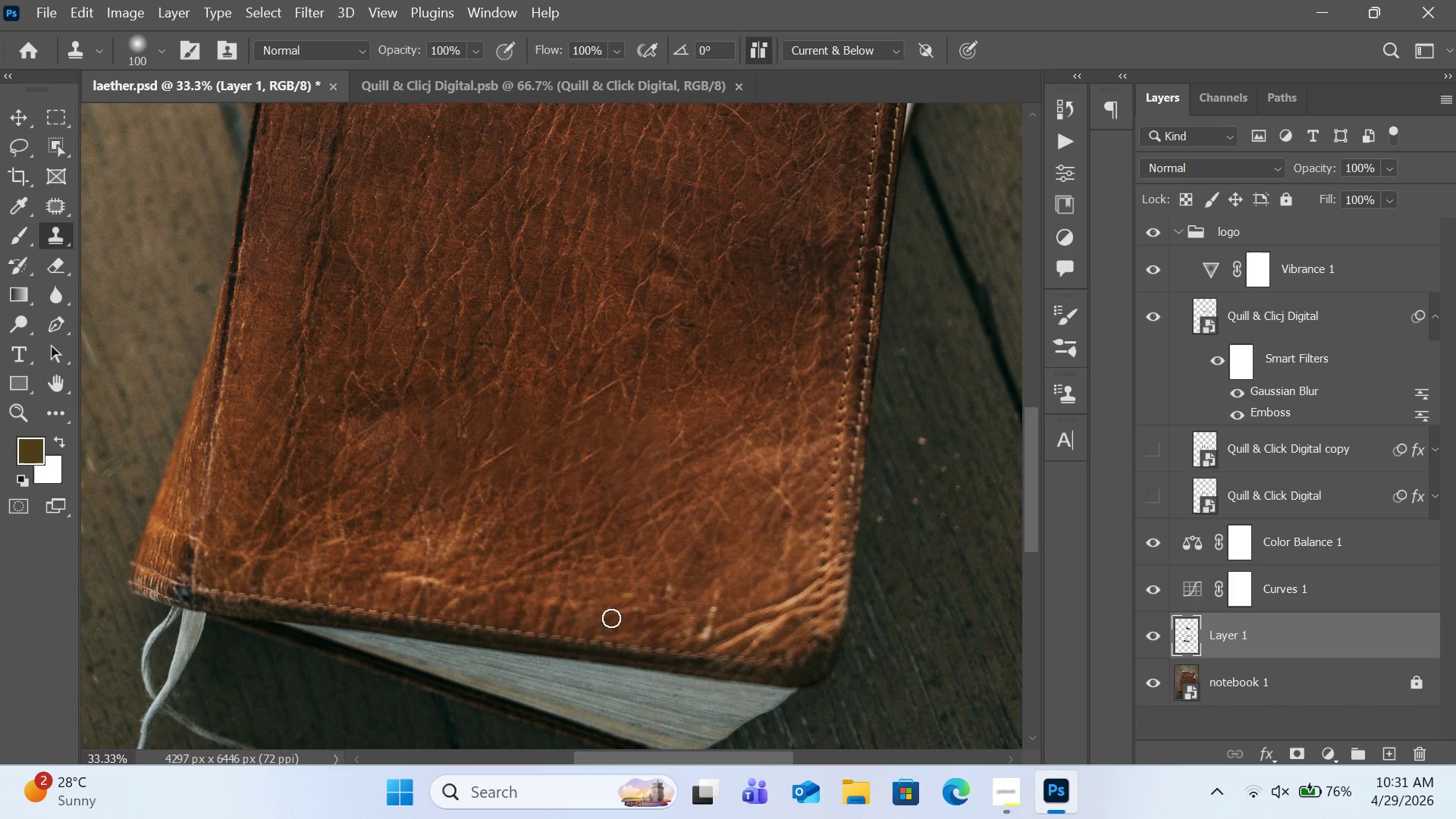 
hold_key(key=AltLeft, duration=0.61)
left_click([722, 582])
 